 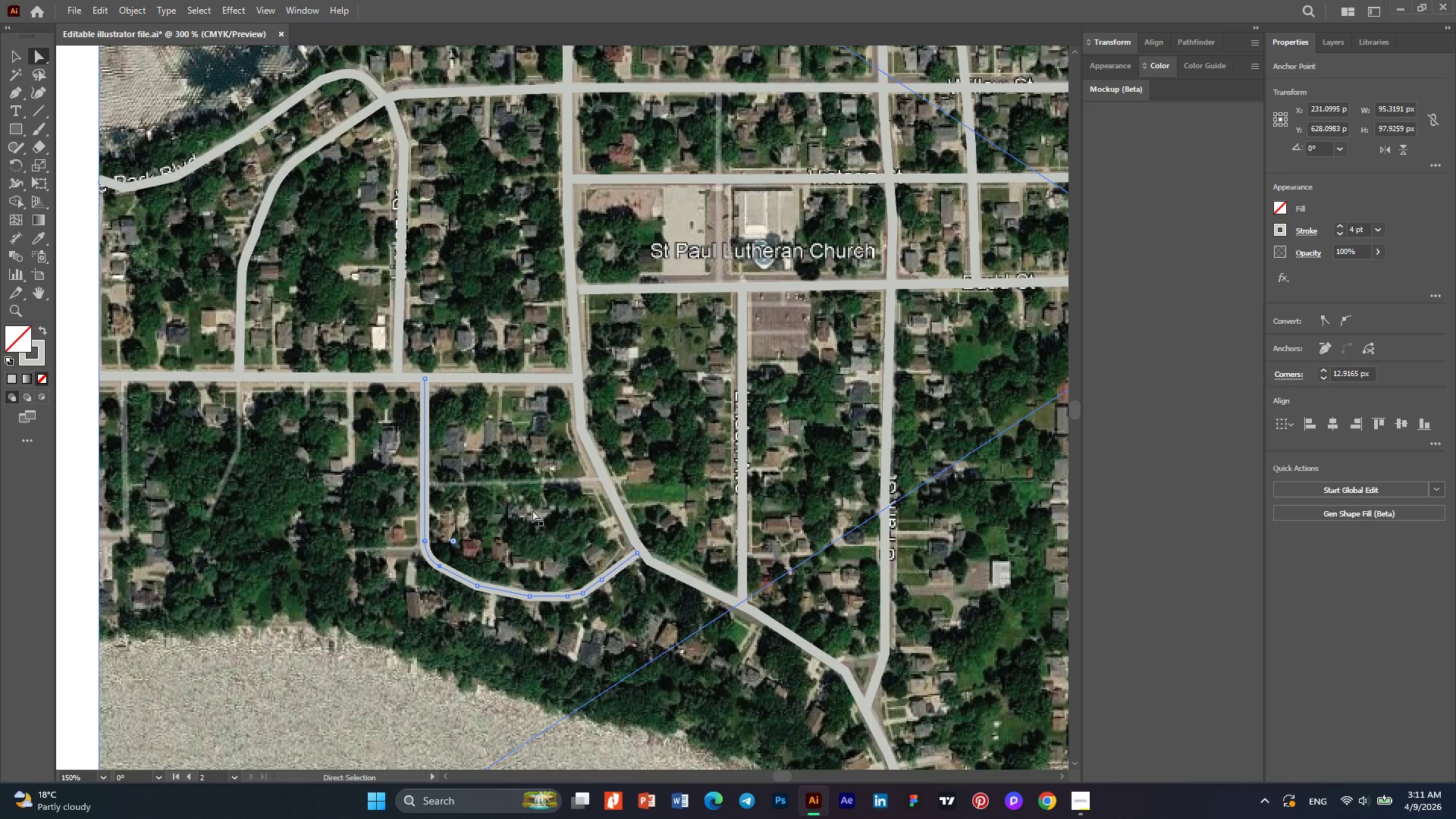 
key(Alt+AltLeft)
 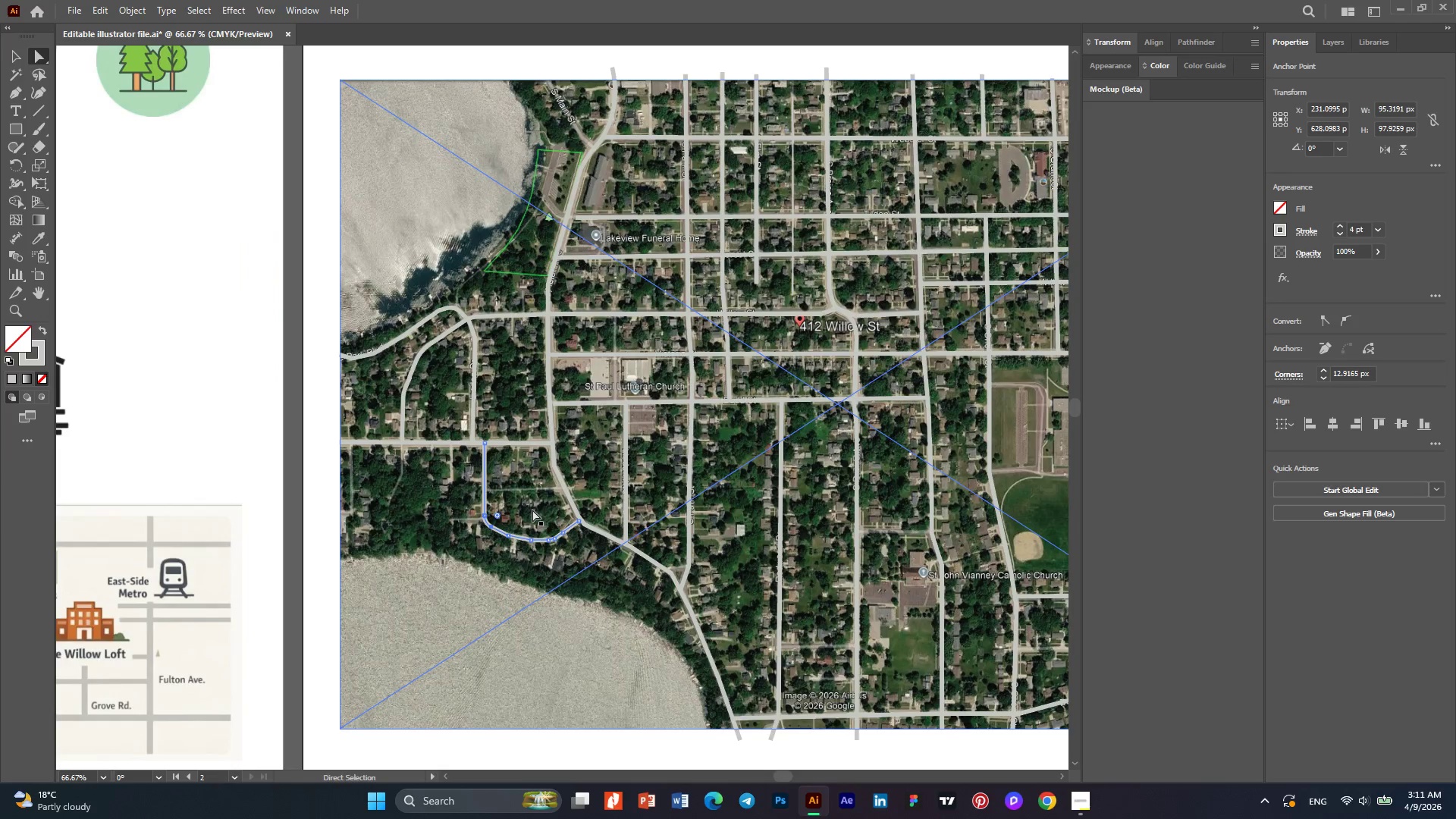 
key(Alt+AltLeft)
 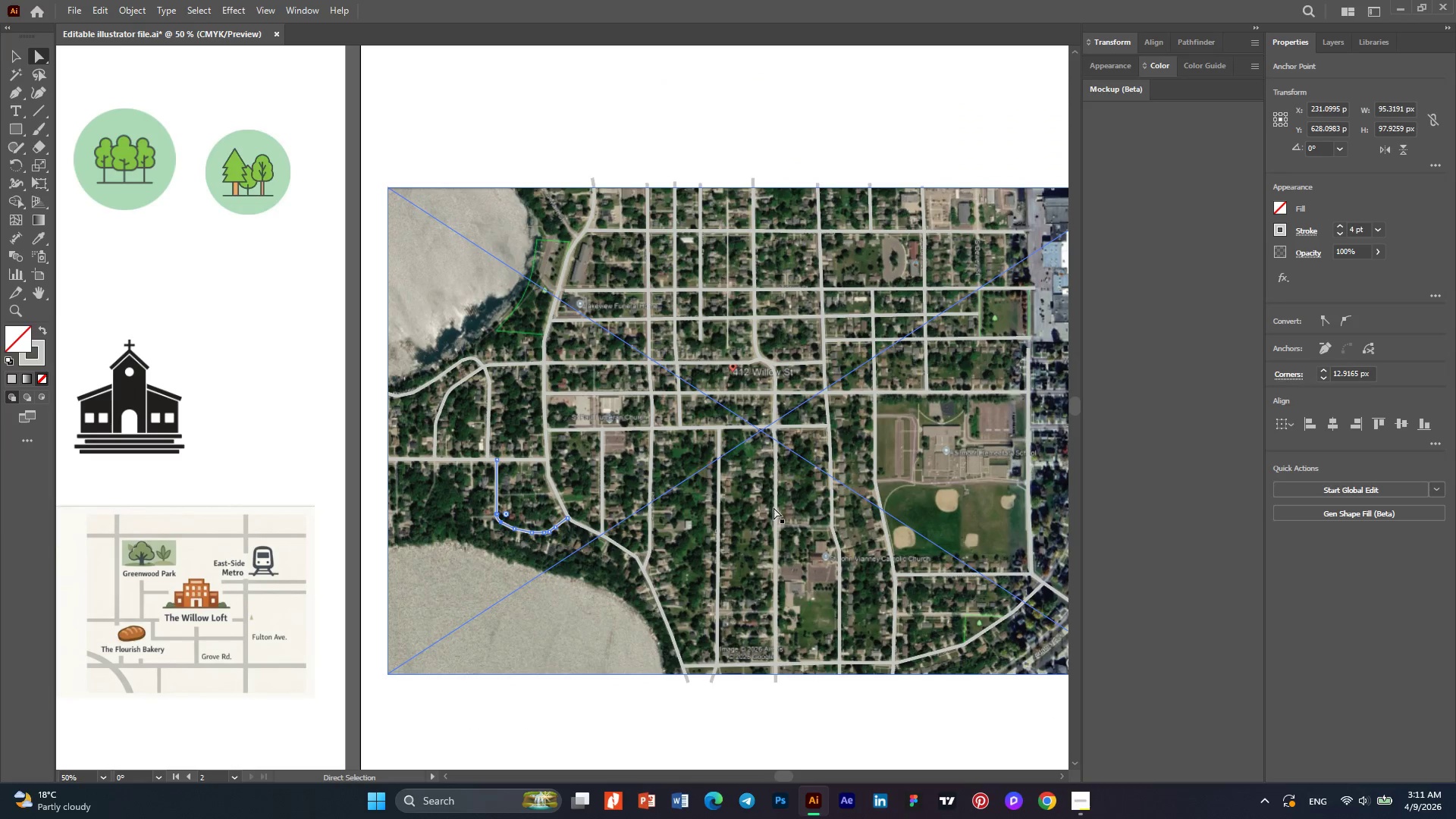 
scroll: coordinate [532, 510], scroll_direction: down, amount: 6.0
 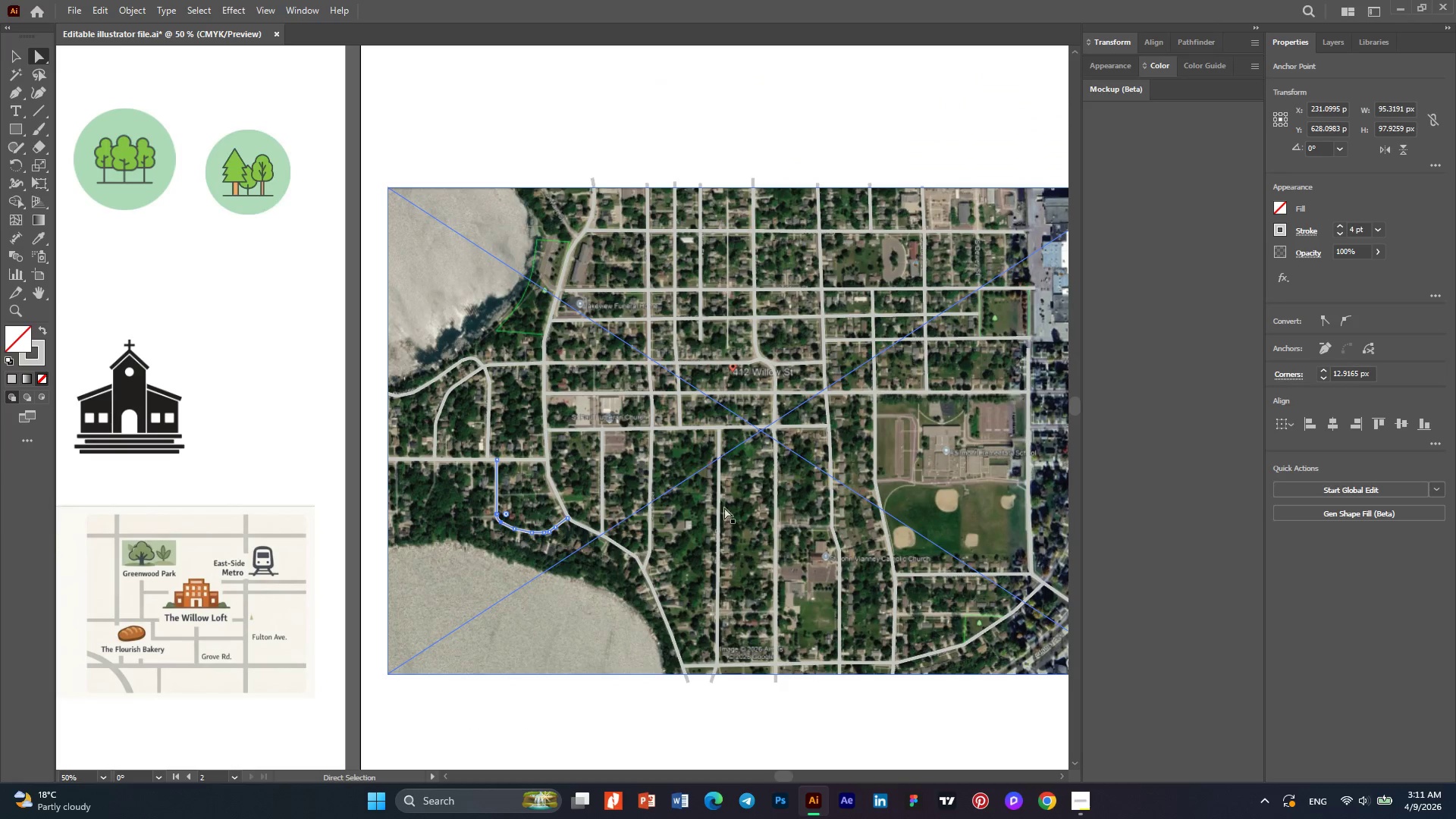 
hold_key(key=AltLeft, duration=0.47)
scroll: coordinate [899, 510], scroll_direction: up, amount: 2.0
 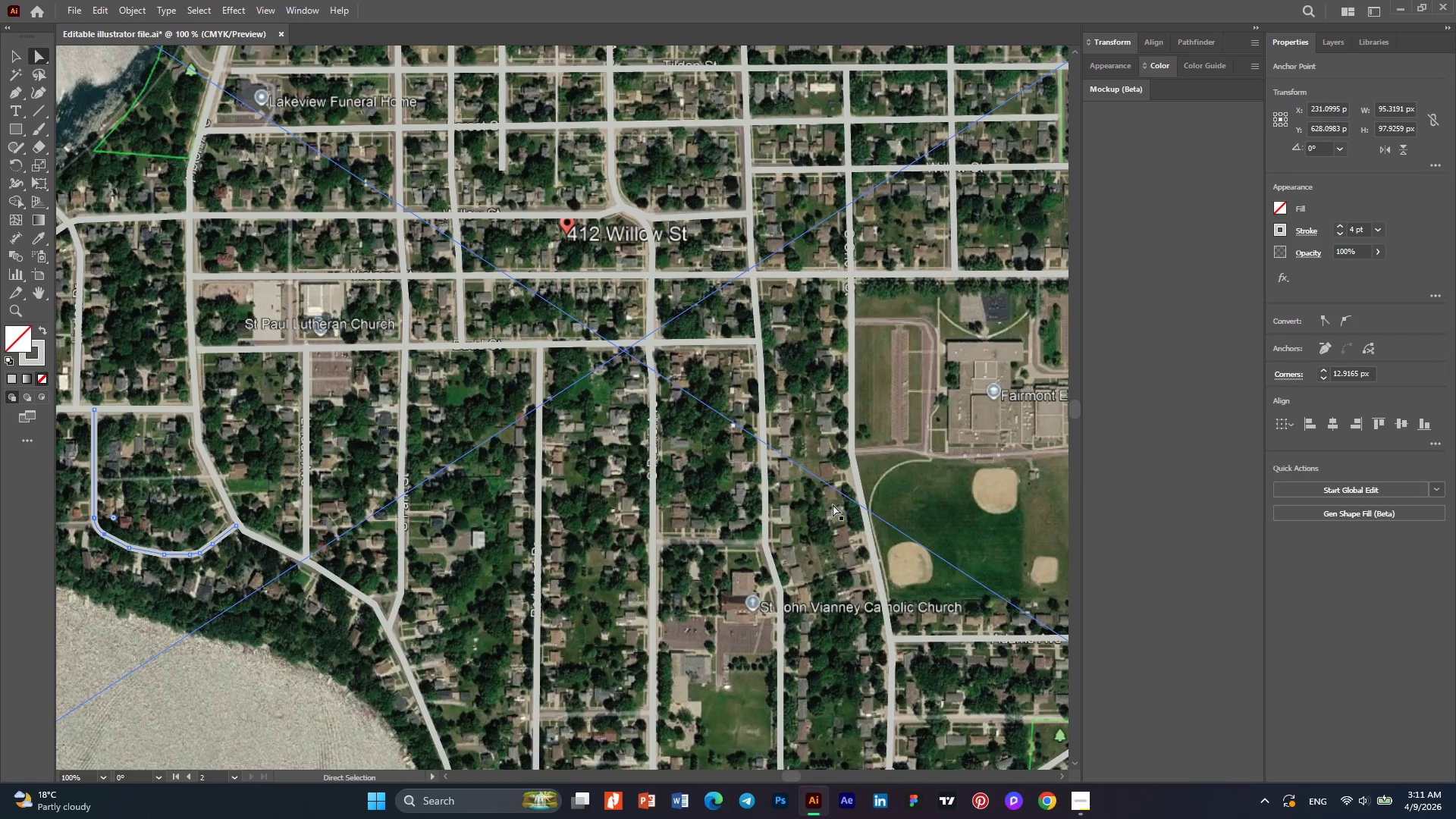 
hold_key(key=AltLeft, duration=0.7)
 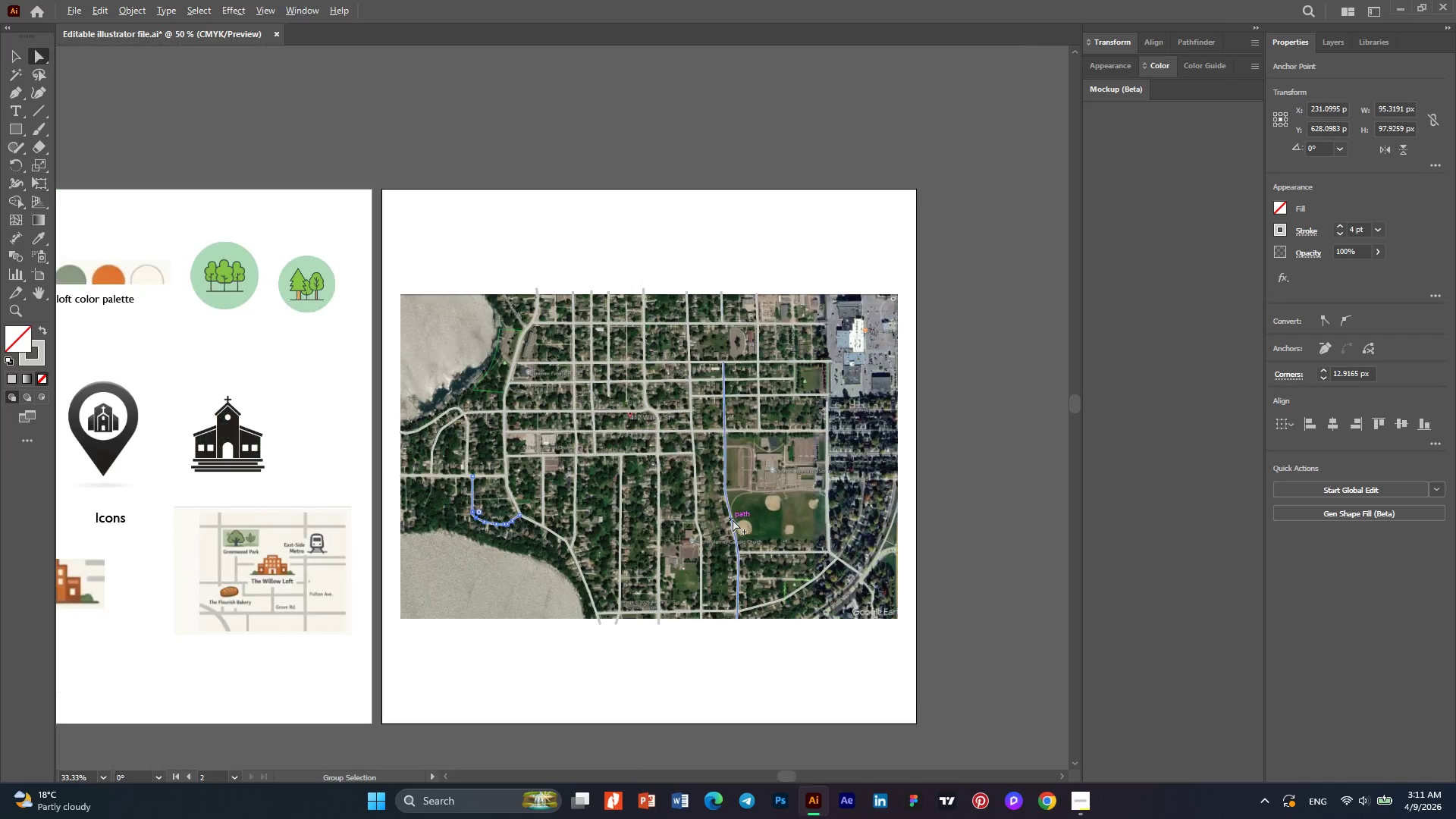 
hold_key(key=AltLeft, duration=0.31)
 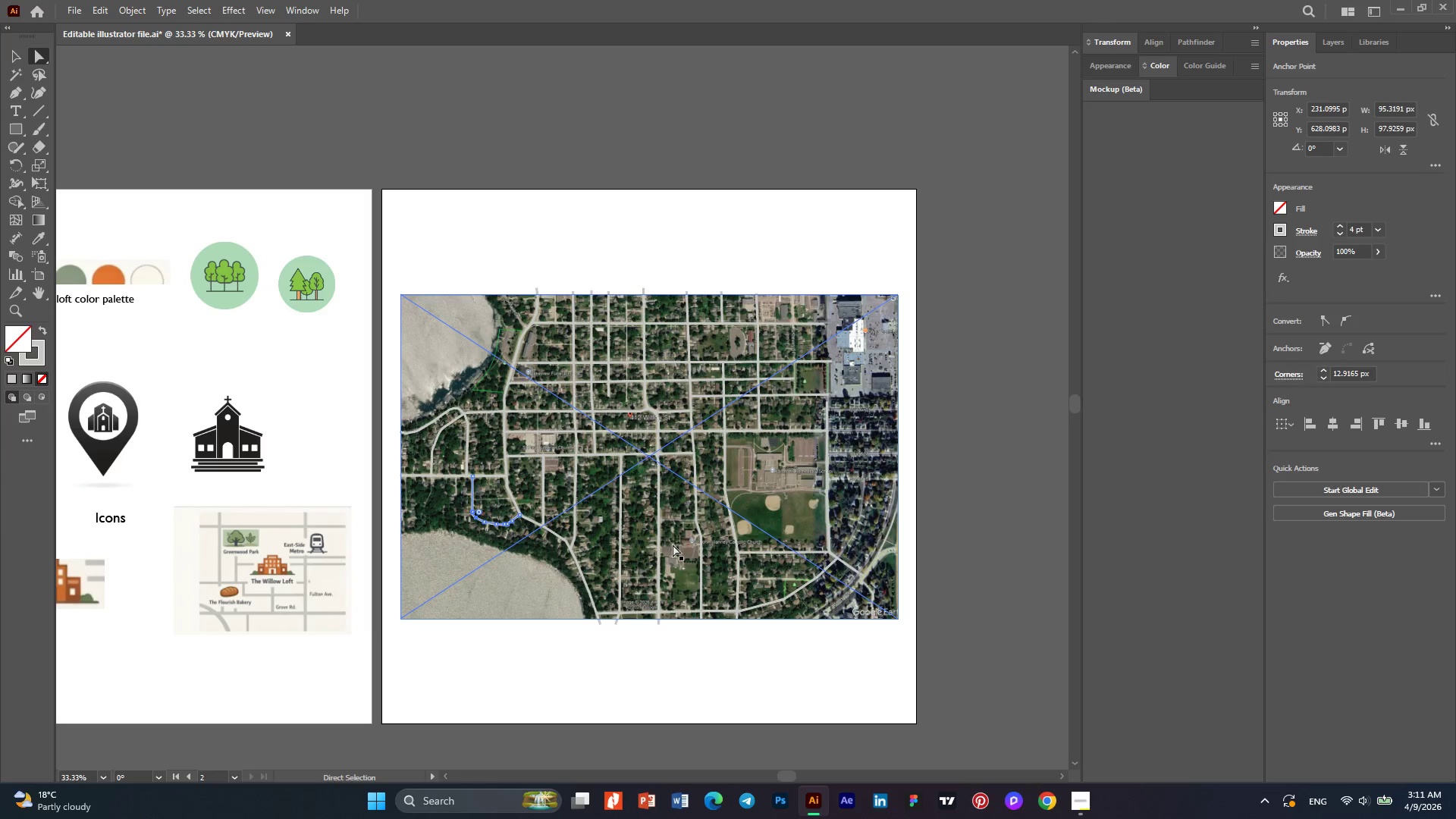 
scroll: coordinate [733, 519], scroll_direction: down, amount: 3.0
 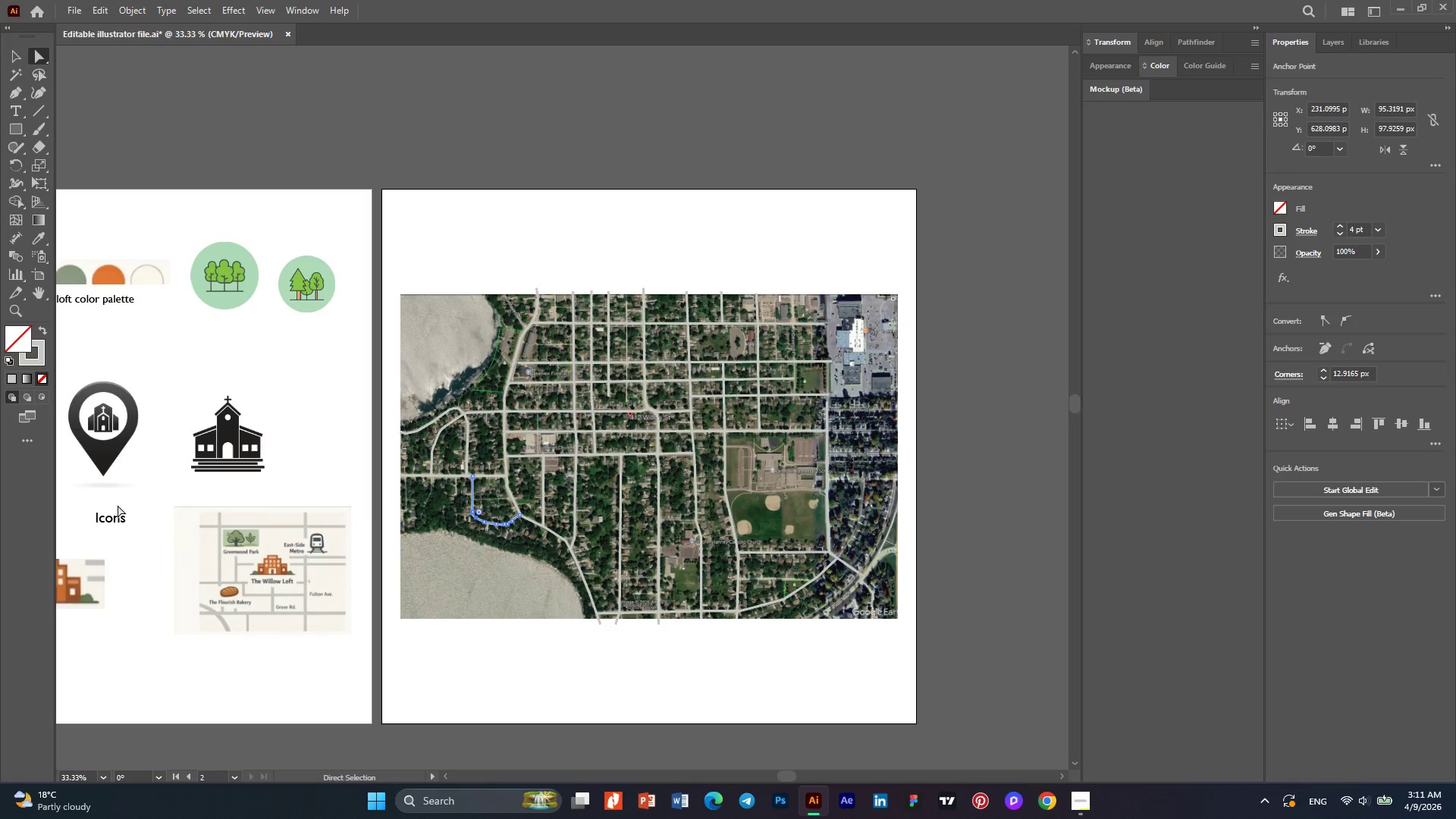 
hold_key(key=AltLeft, duration=0.38)
scroll: coordinate [604, 556], scroll_direction: down, amount: 1.0
 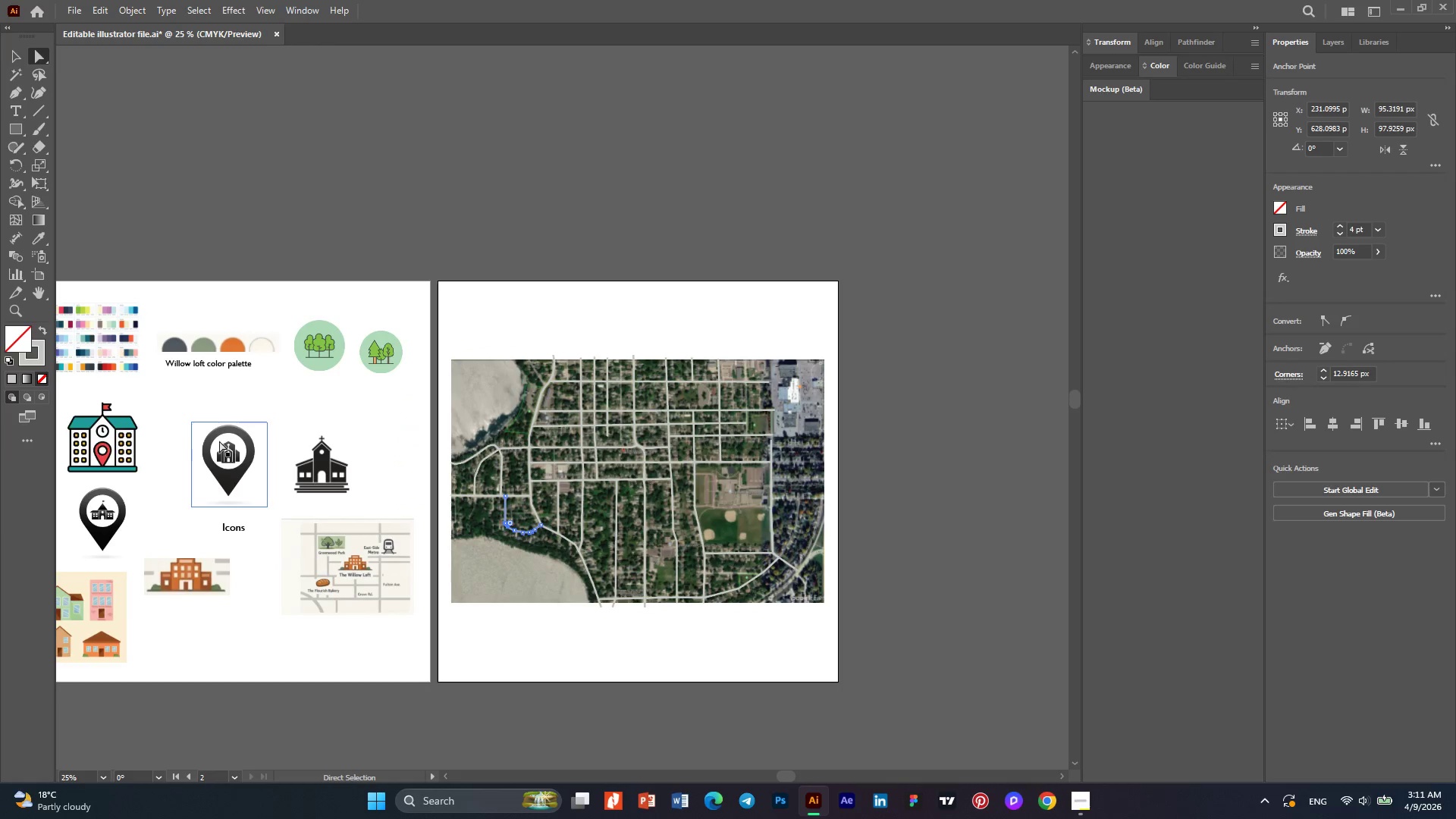 
hold_key(key=AltLeft, duration=0.36)
scroll: coordinate [228, 444], scroll_direction: up, amount: 2.0
 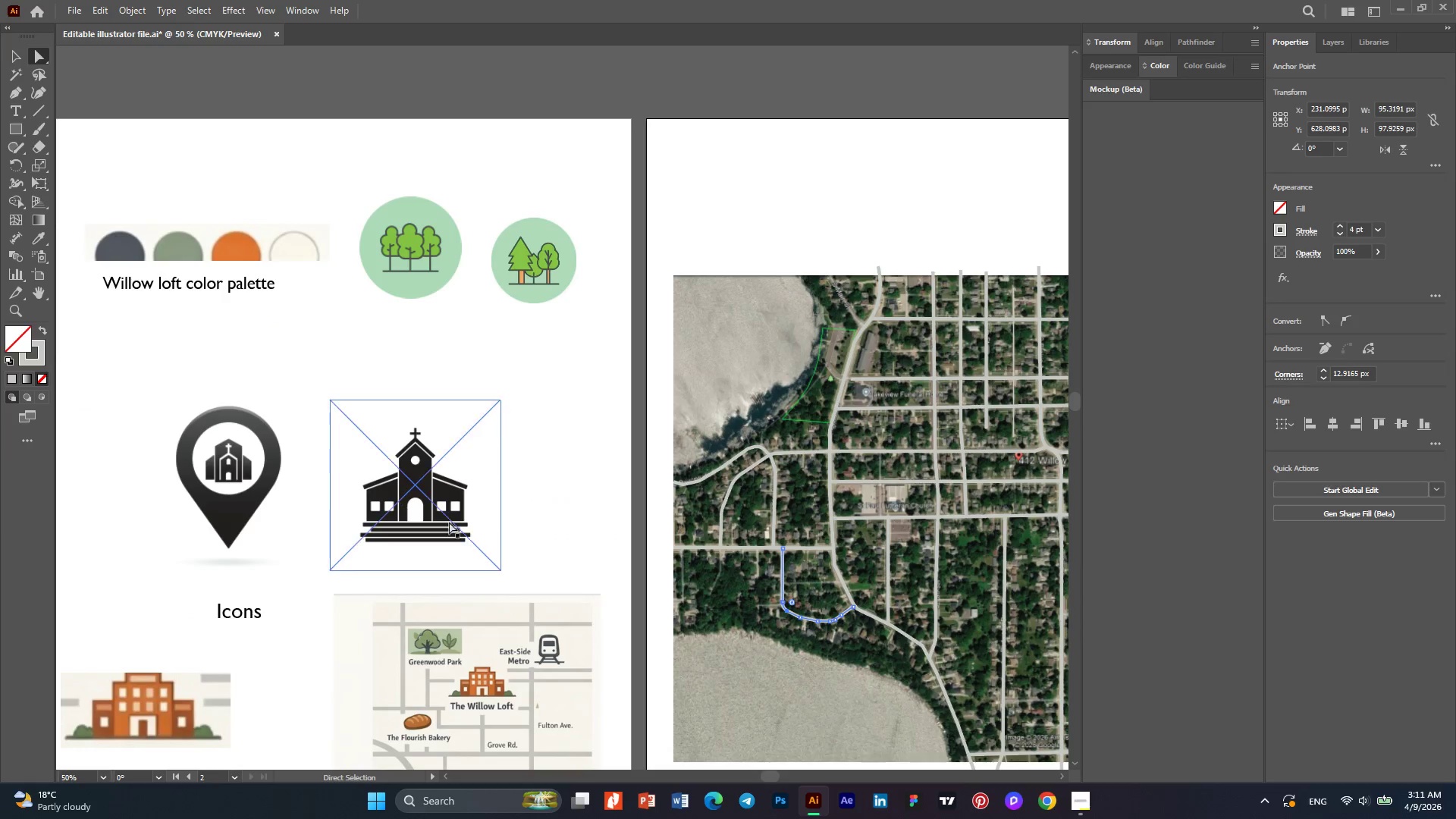 
hold_key(key=AltLeft, duration=0.44)
scroll: coordinate [453, 525], scroll_direction: up, amount: 1.0
 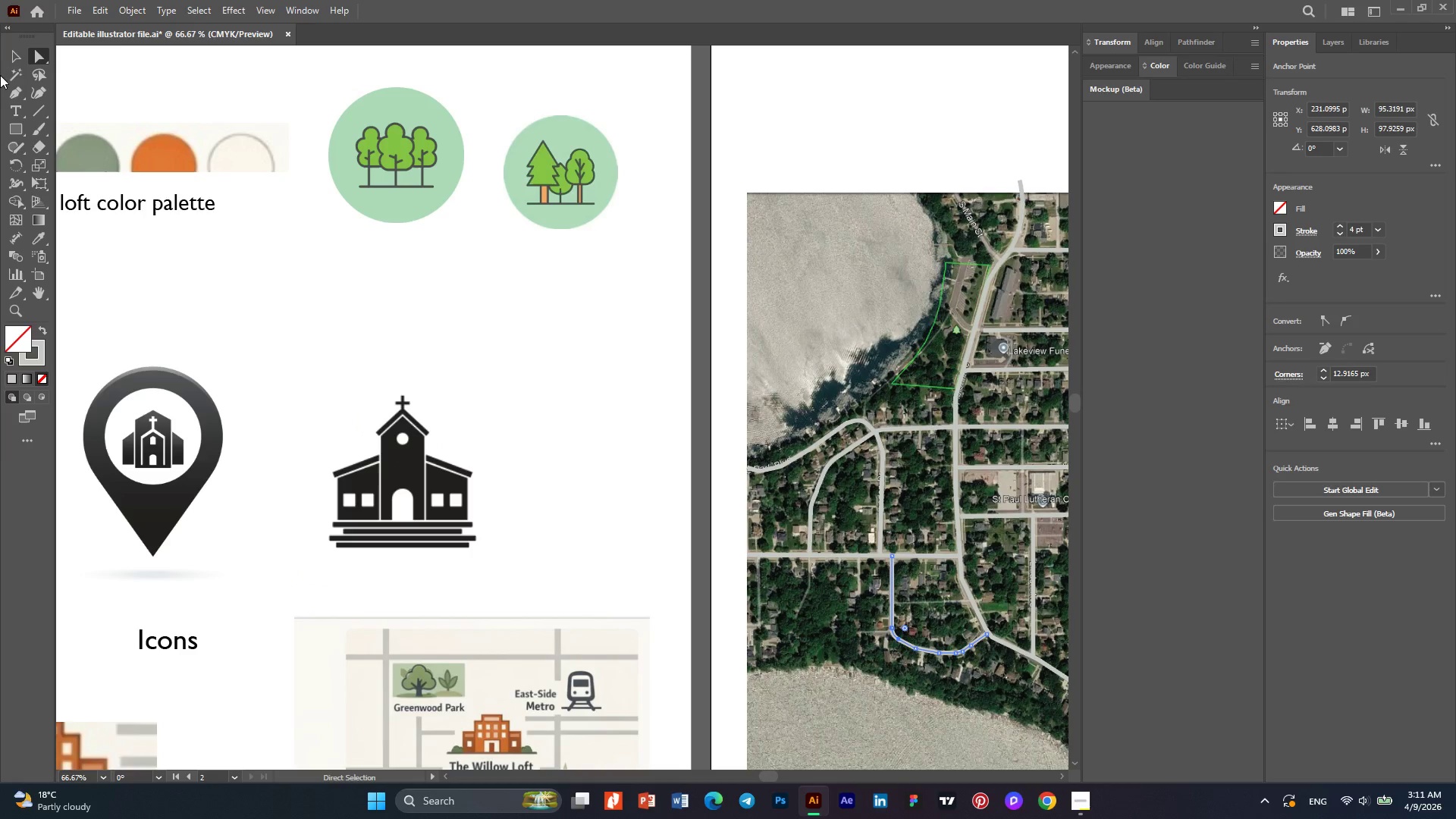 
left_click([16, 101])
 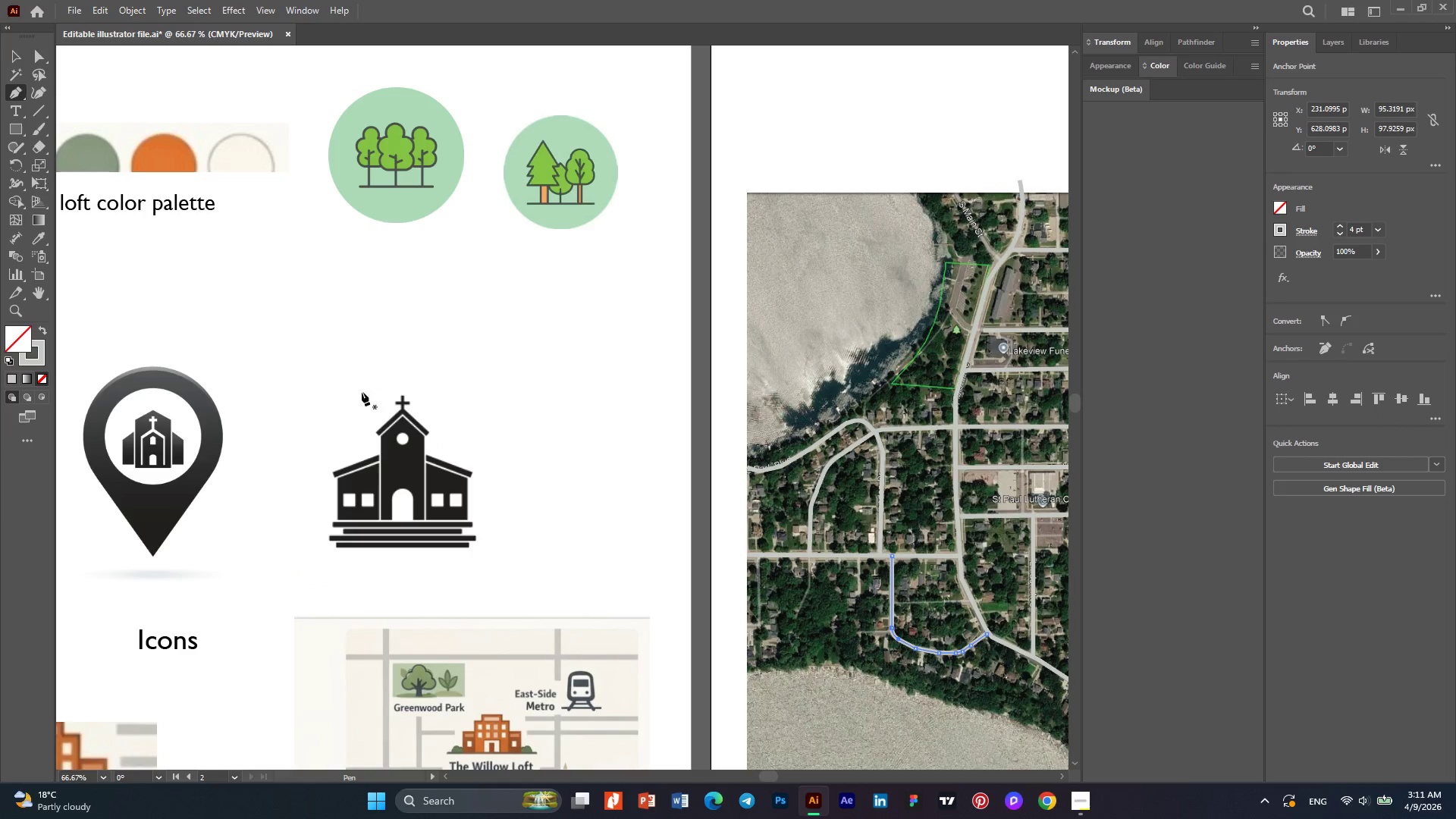 
hold_key(key=AltLeft, duration=0.5)
scroll: coordinate [395, 483], scroll_direction: up, amount: 3.0
 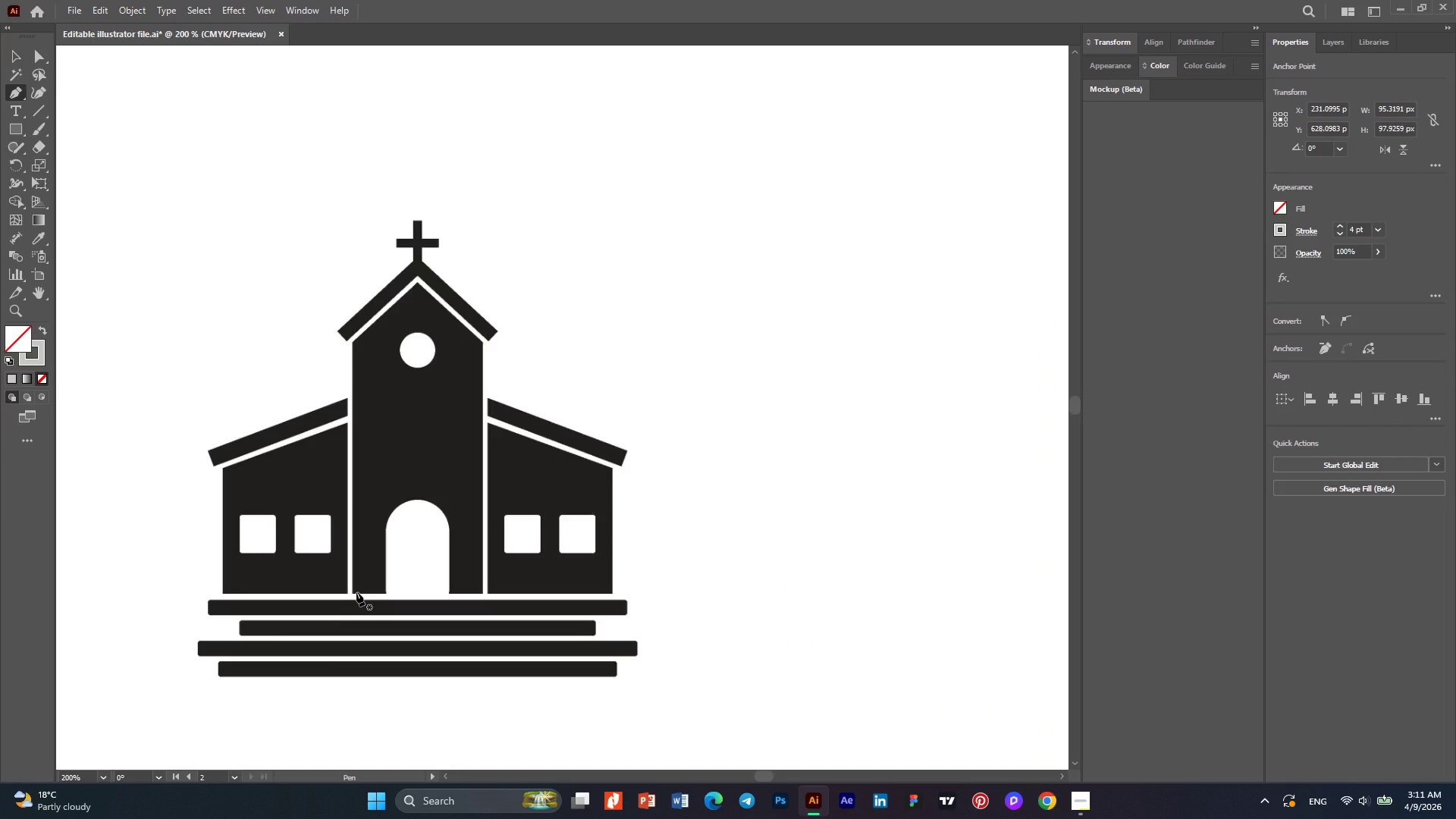 
left_click([353, 592])
 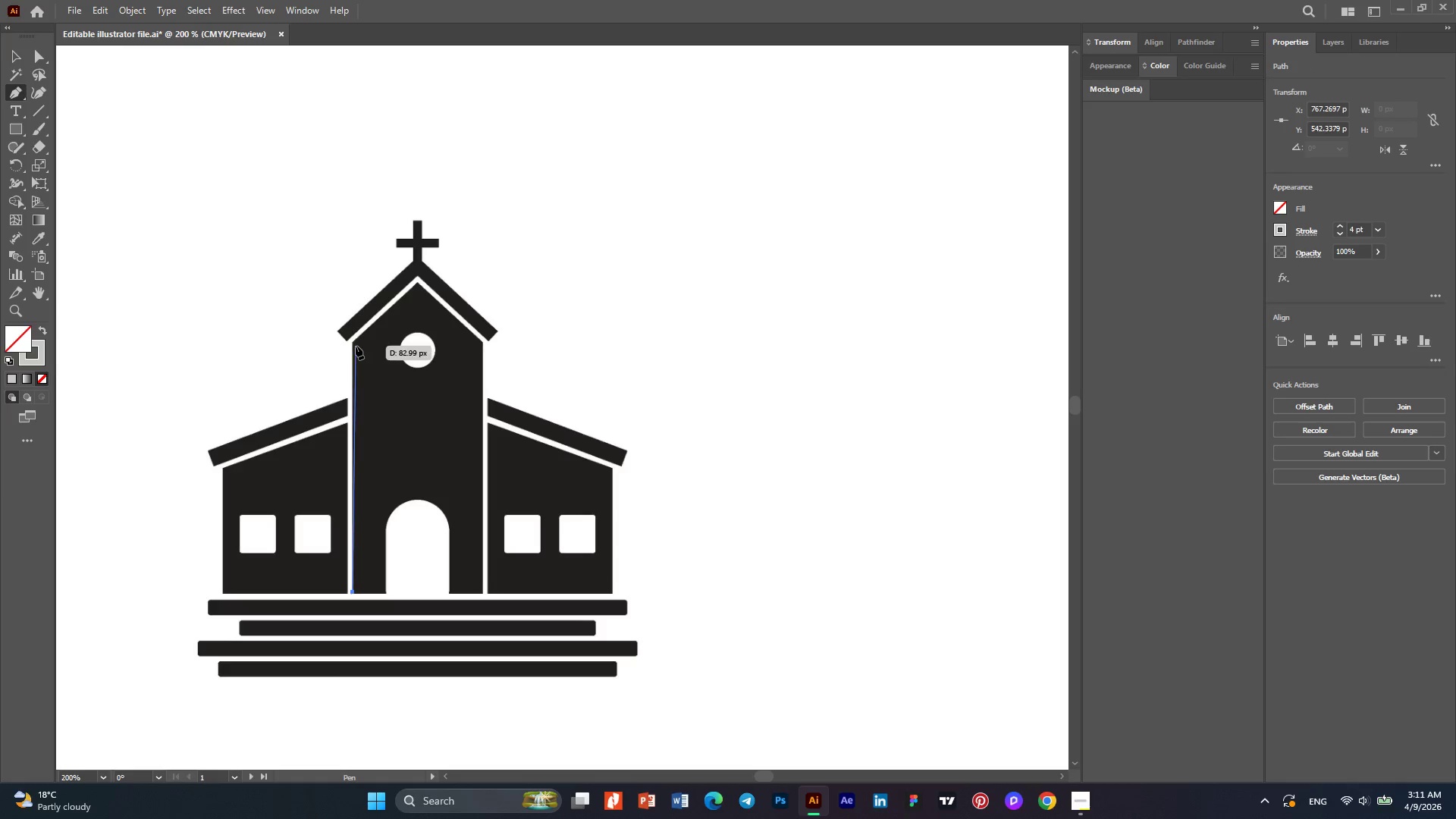 
left_click([352, 345])
 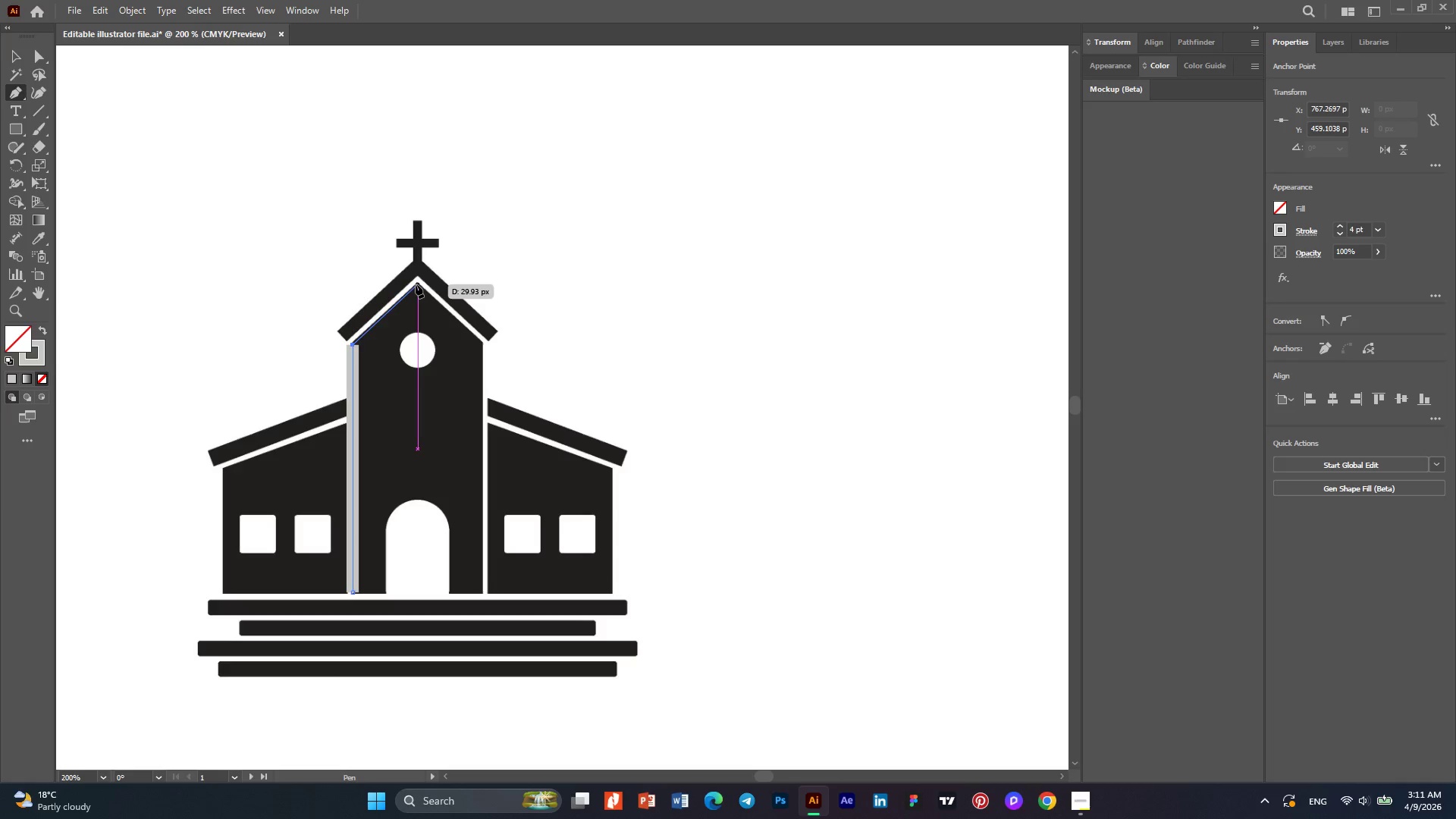 
left_click([416, 284])
 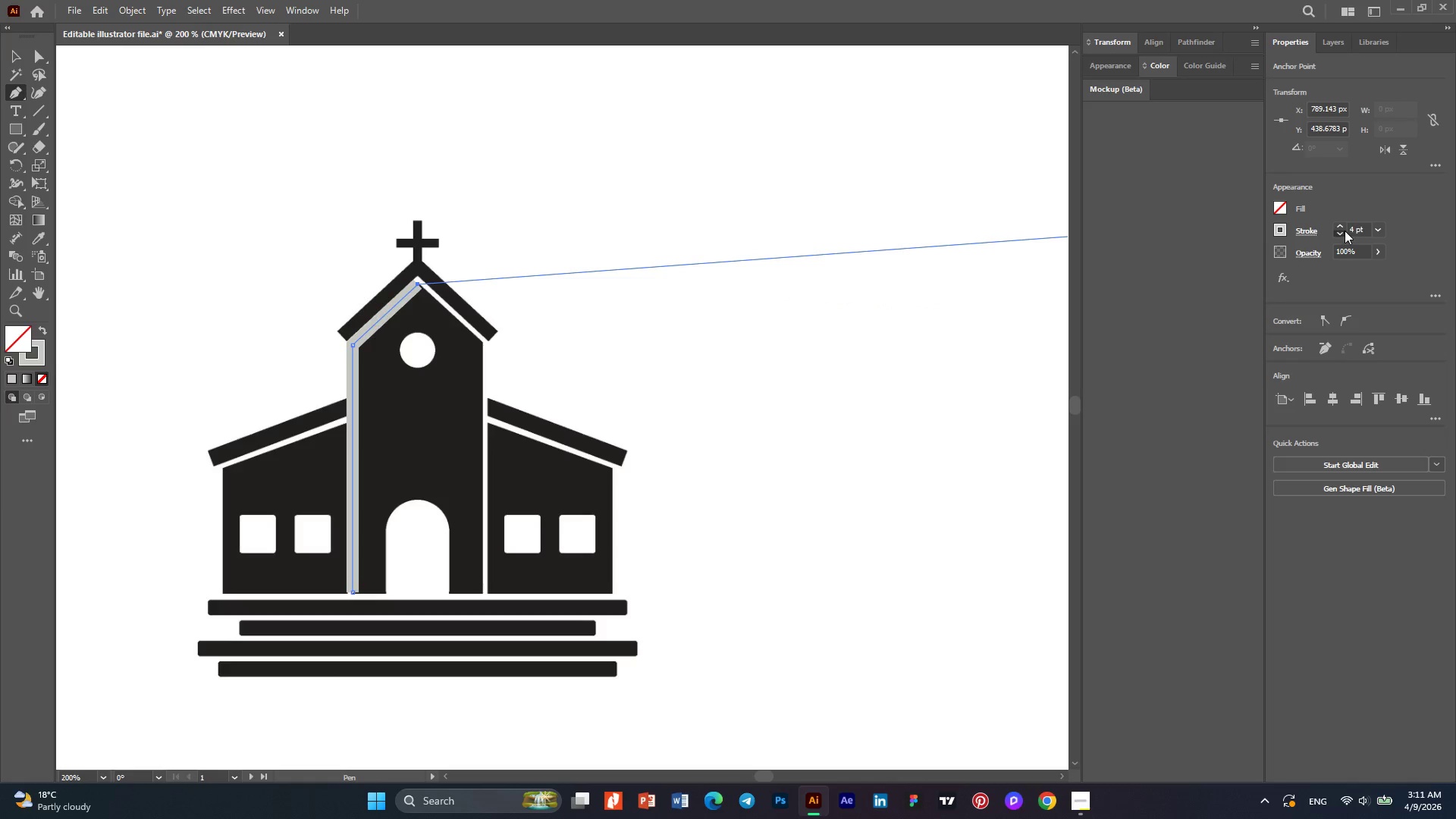 
left_click([1345, 231])
 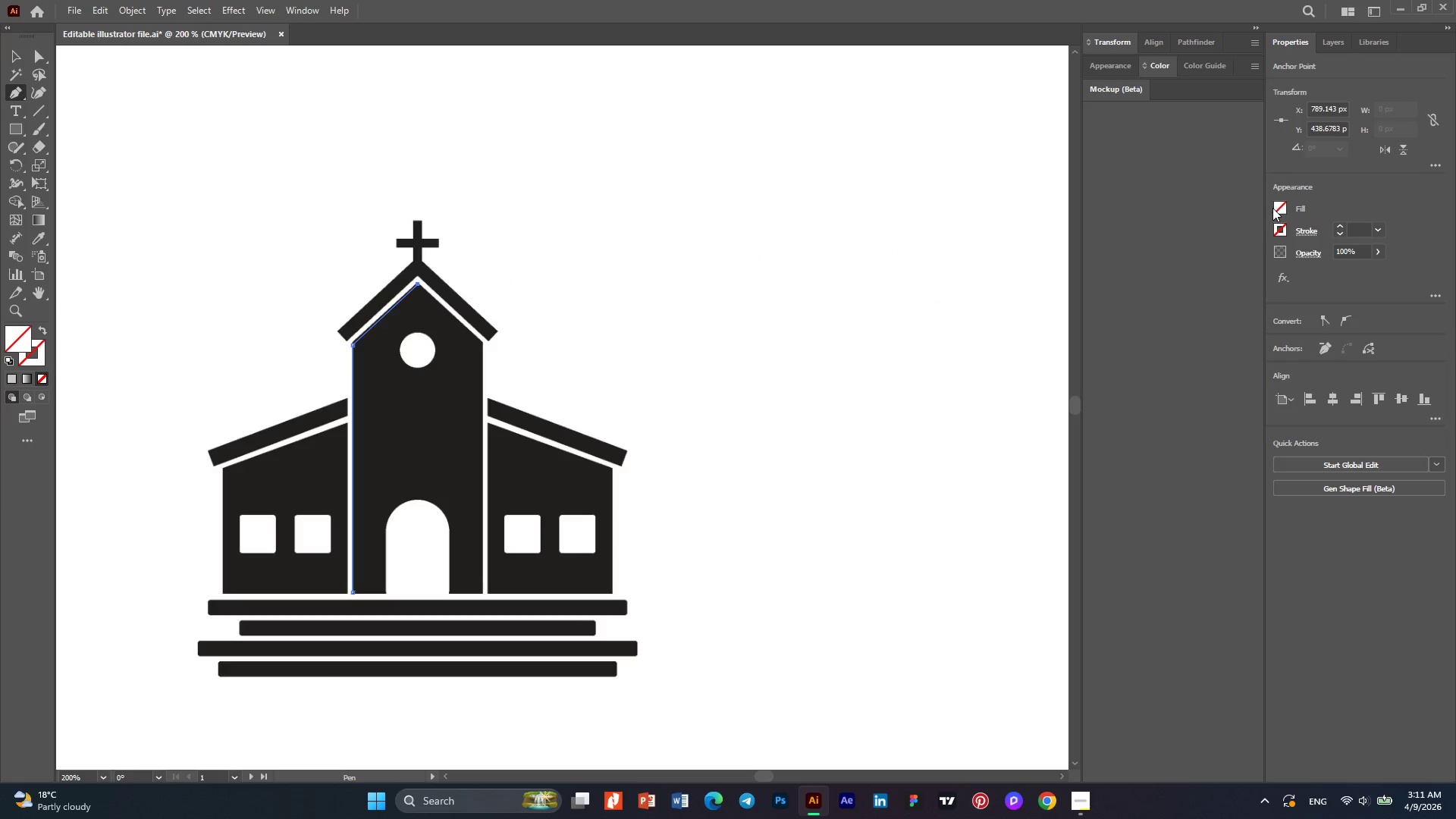 
left_click([1278, 208])
 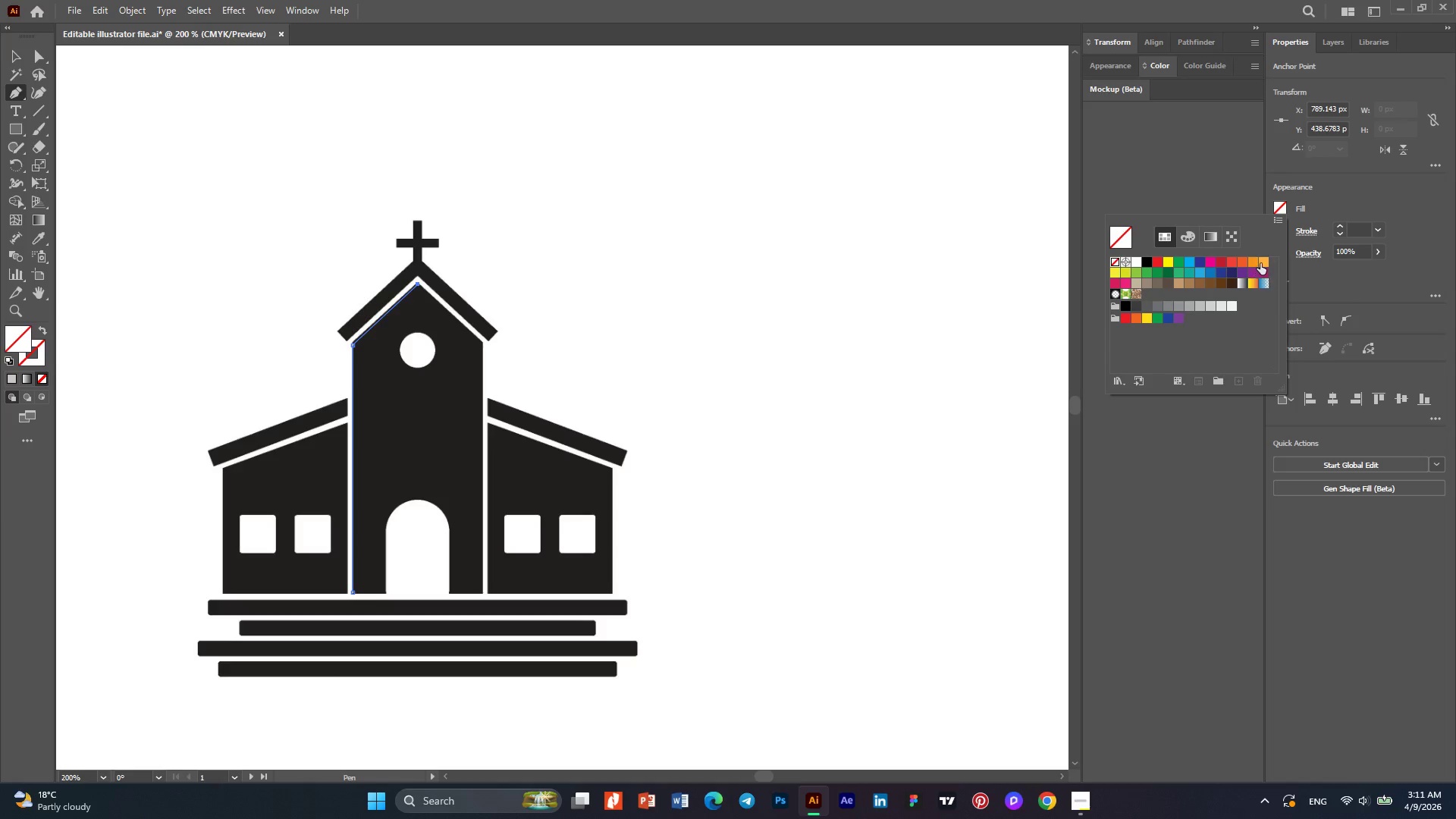 
left_click([1253, 263])
 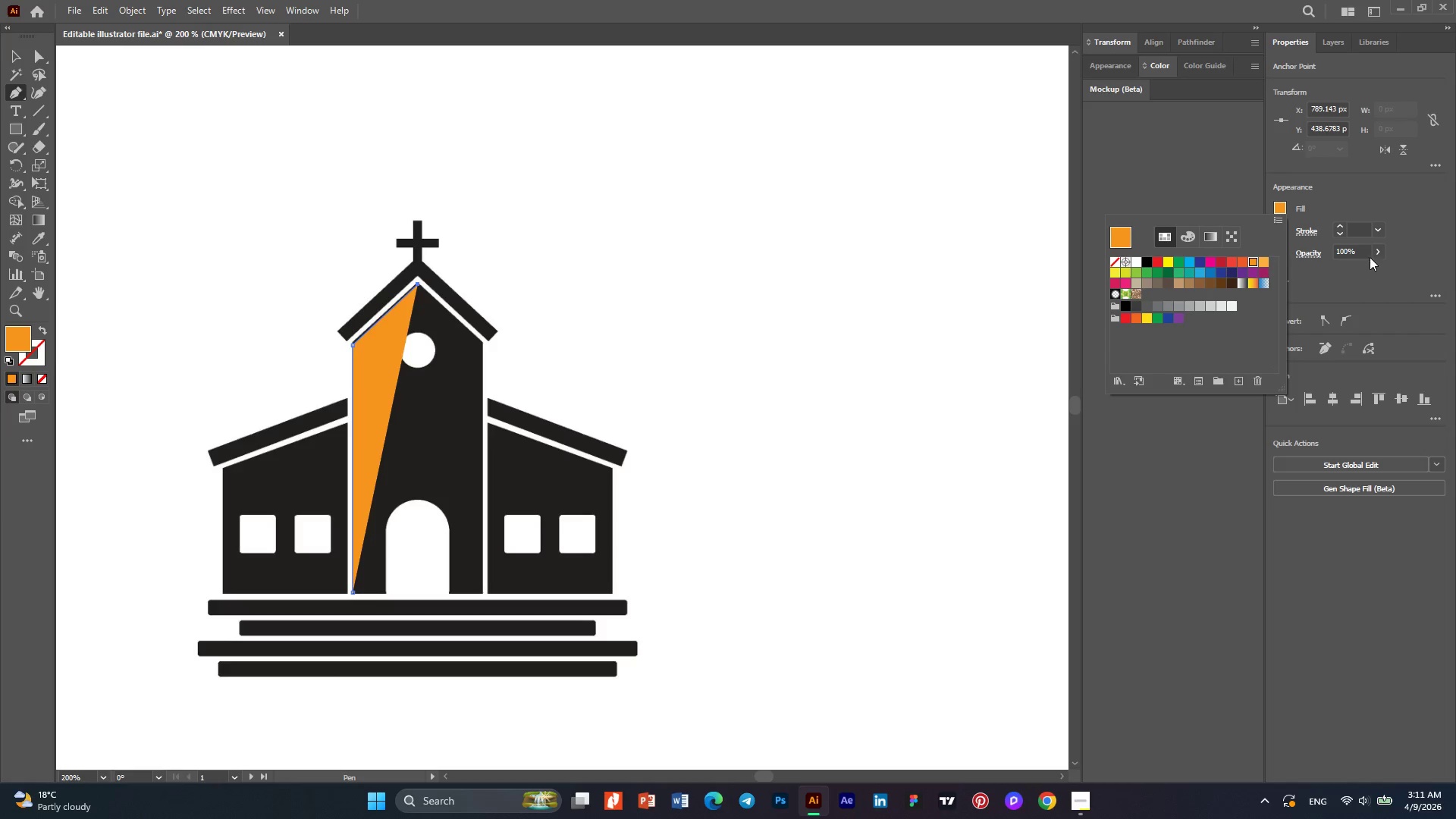 
left_click([1377, 249])
 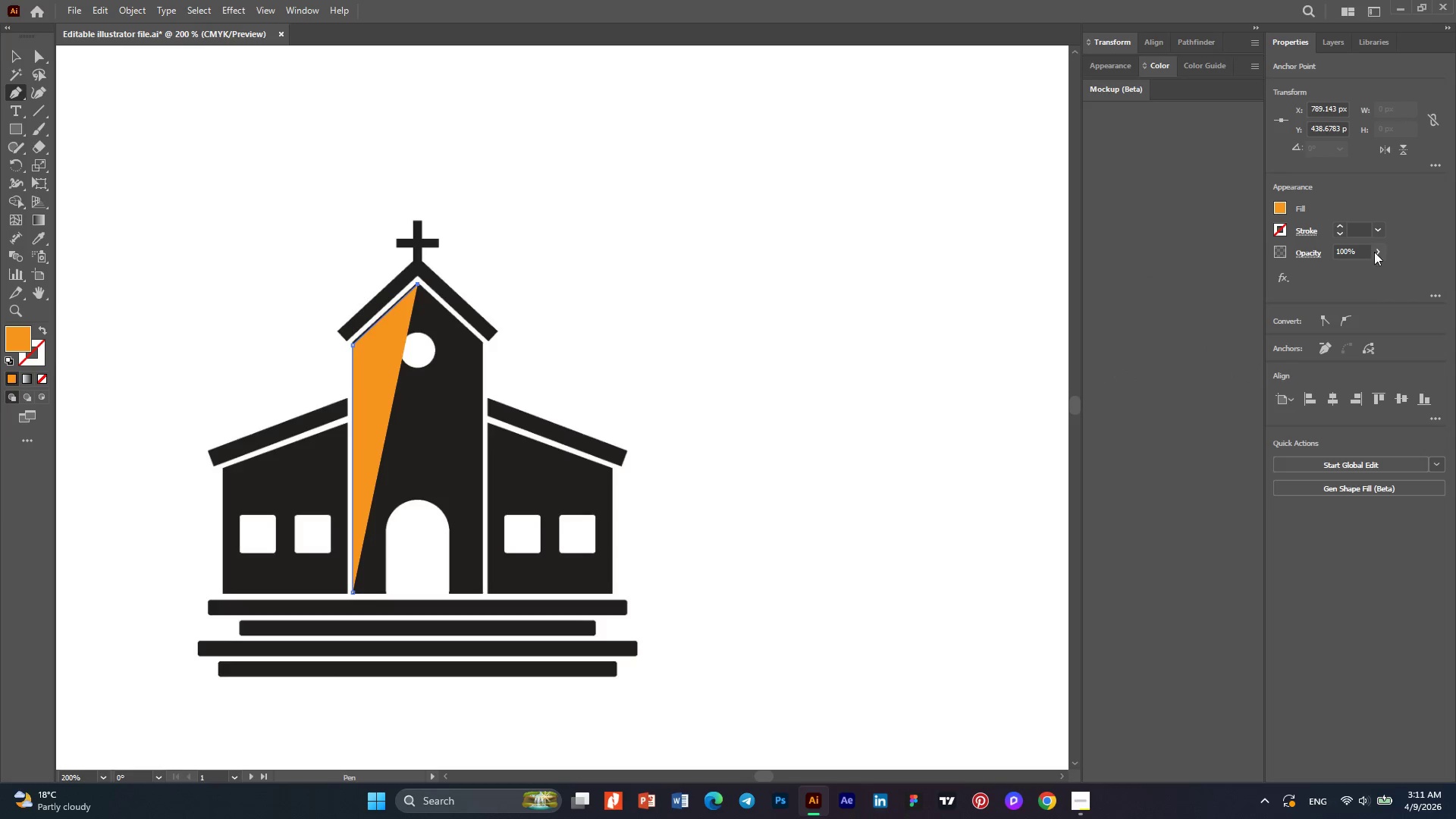 
left_click([1374, 252])
 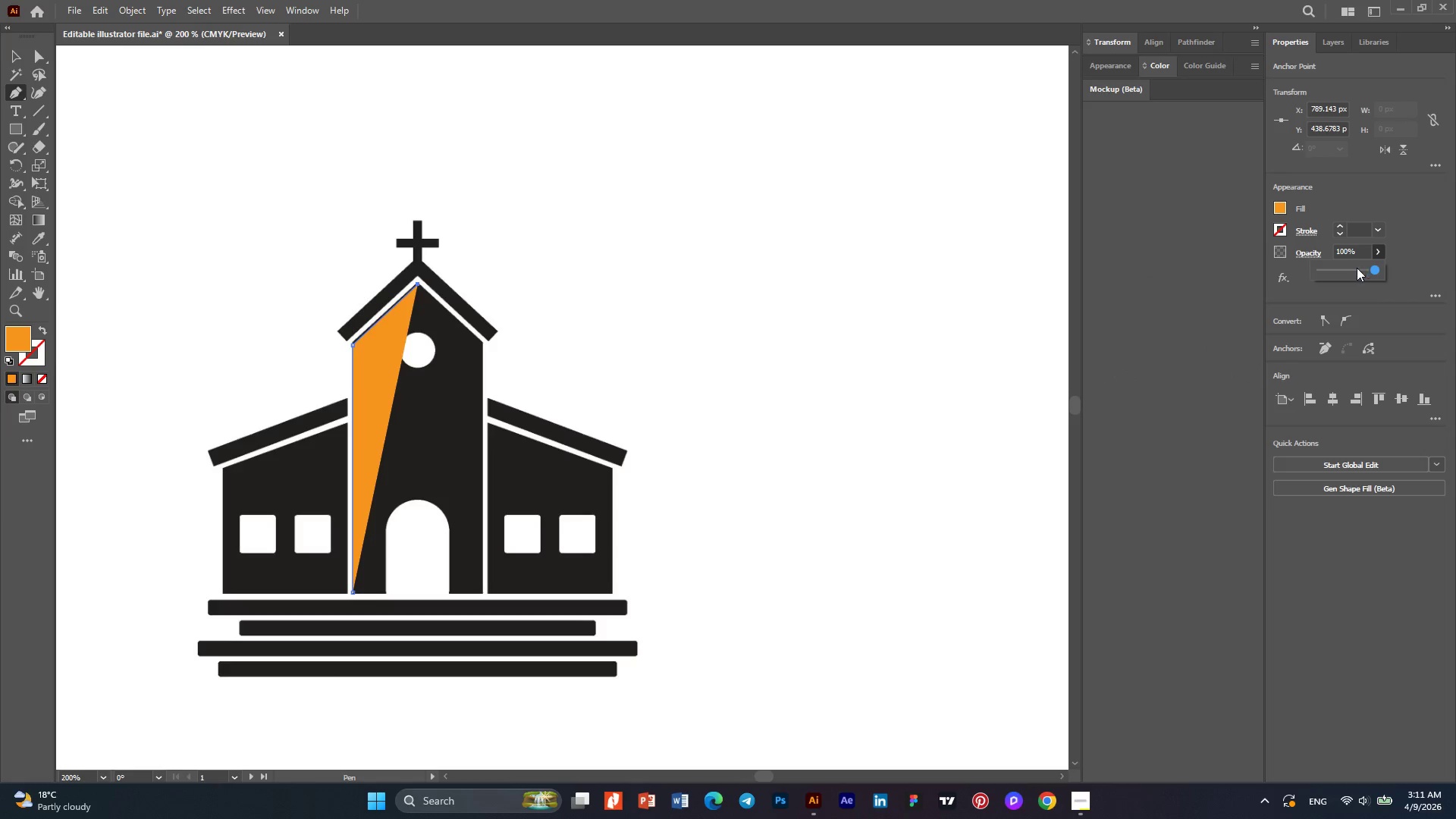 
left_click([1357, 268])
 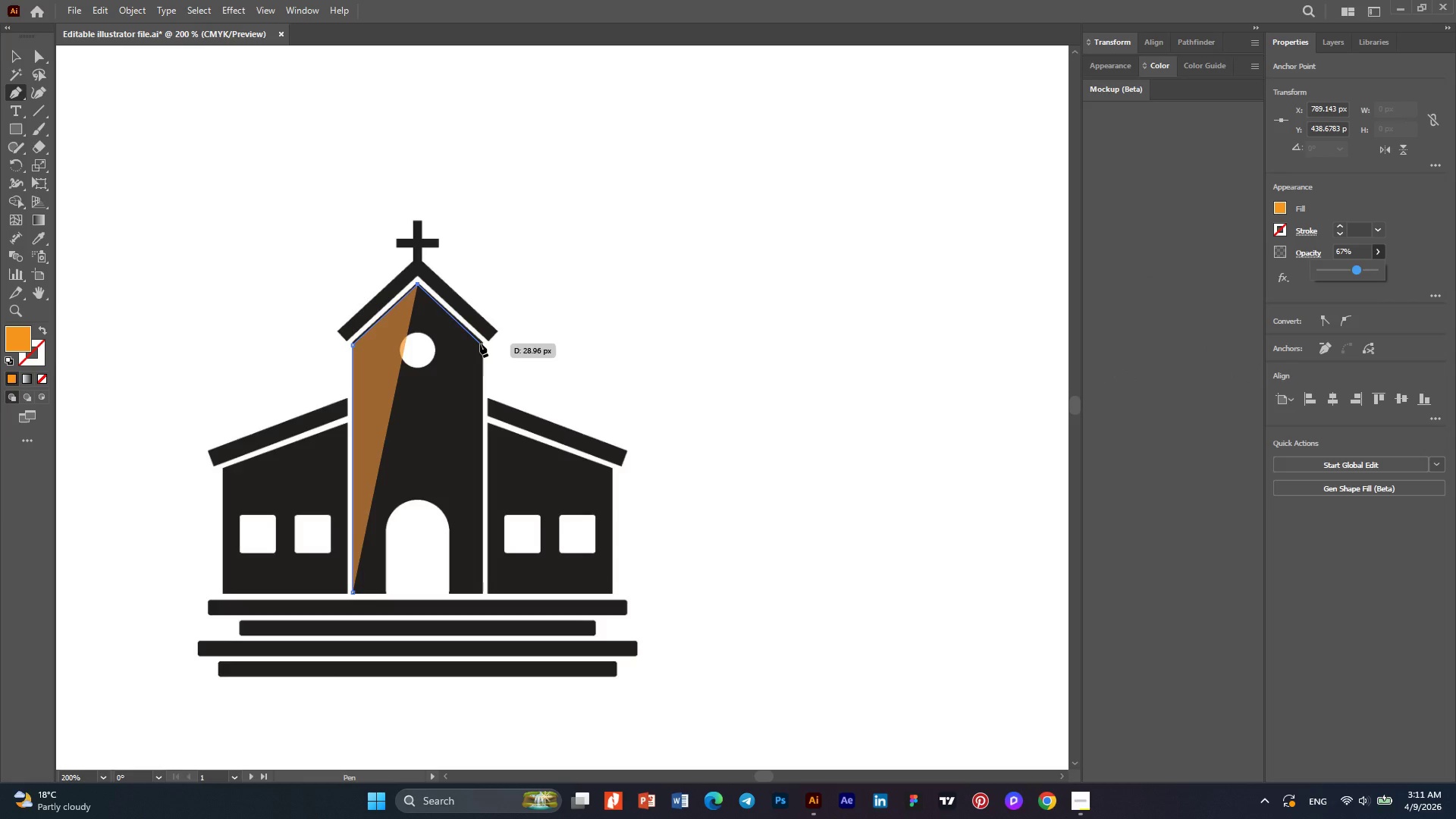 
left_click([482, 344])
 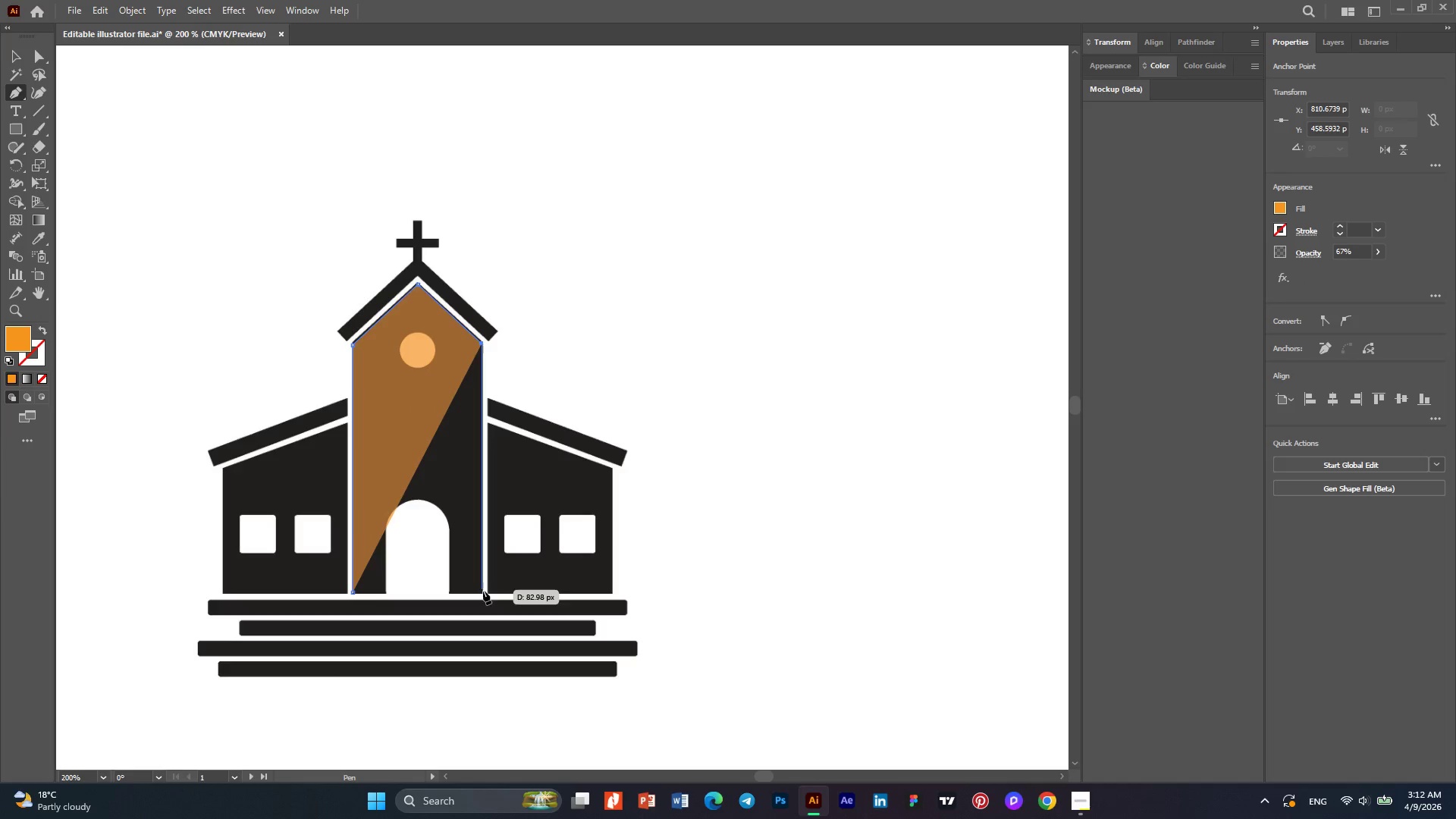 
left_click([483, 595])
 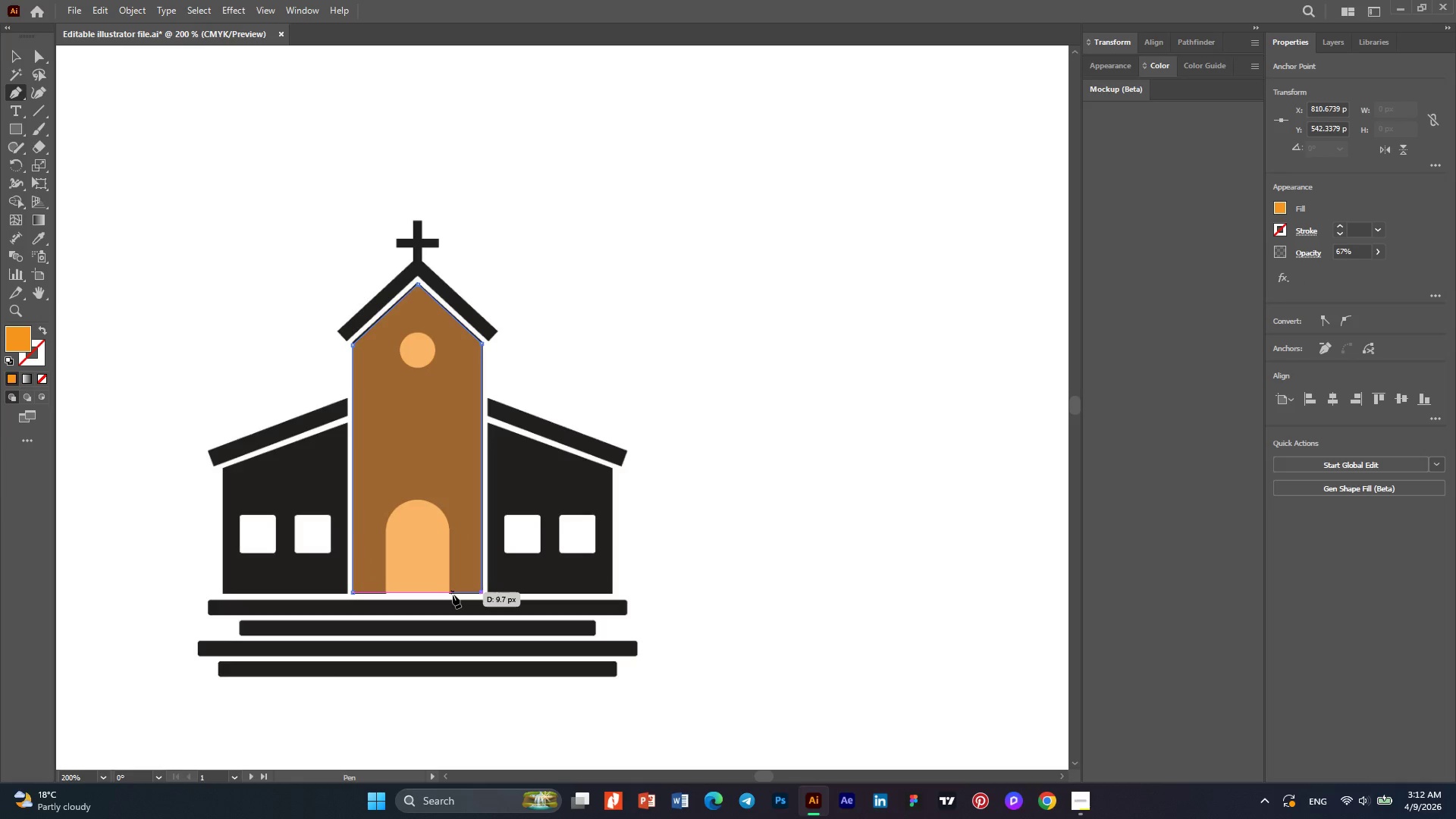 
left_click([449, 595])
 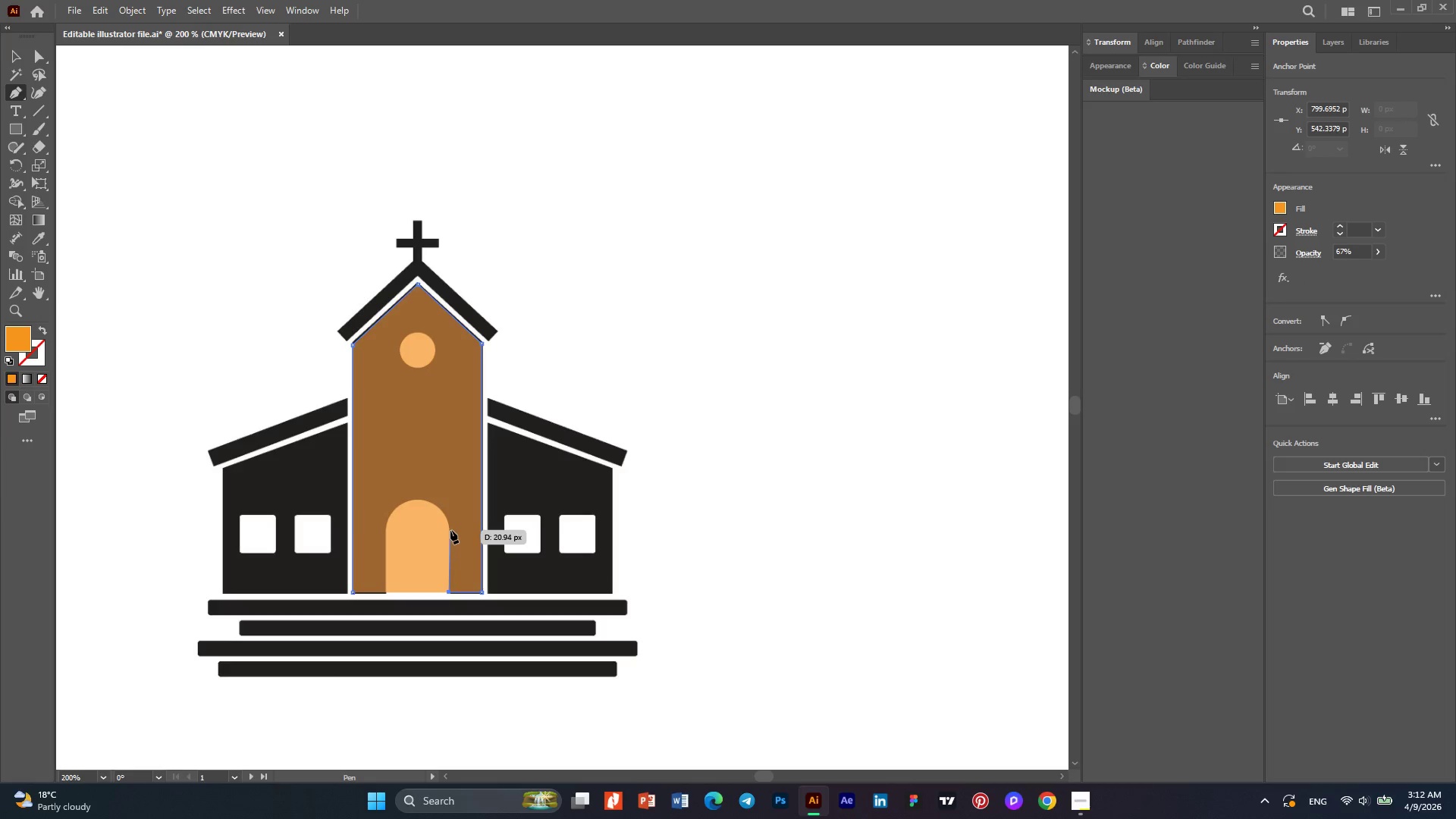 
left_click([450, 530])
 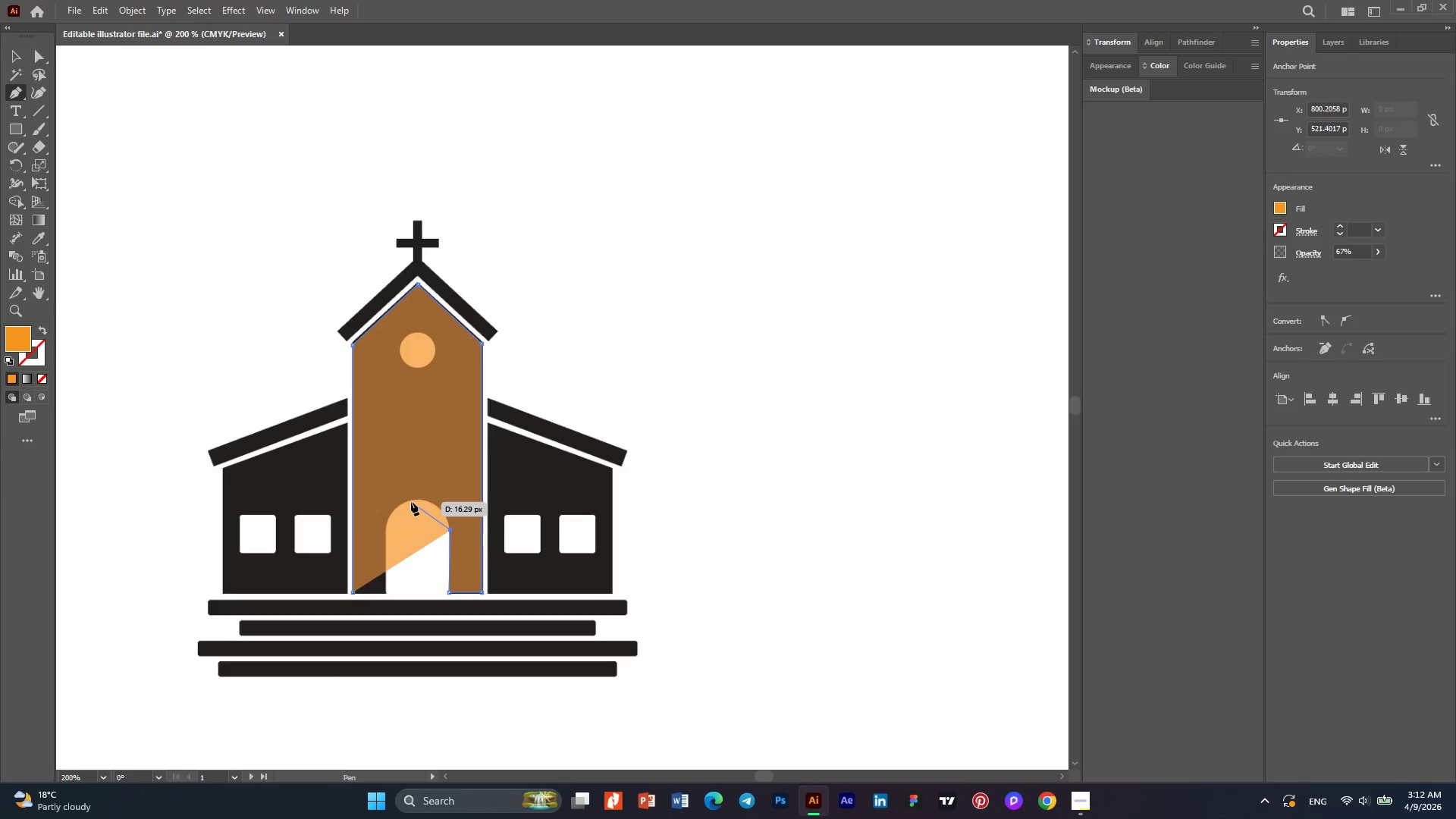 
left_click_drag(start_coordinate=[411, 502], to_coordinate=[376, 512])
 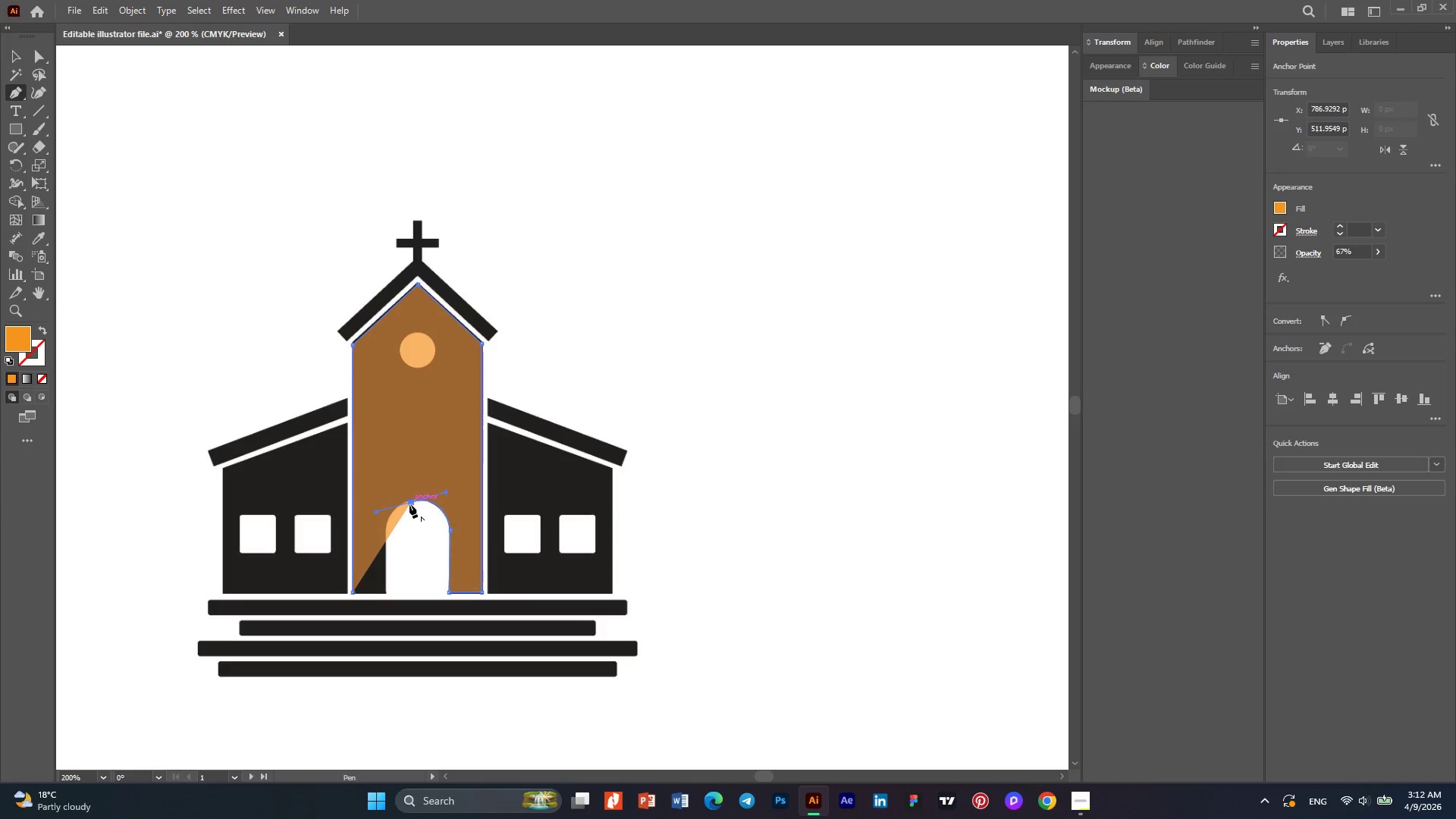 
left_click([410, 504])
 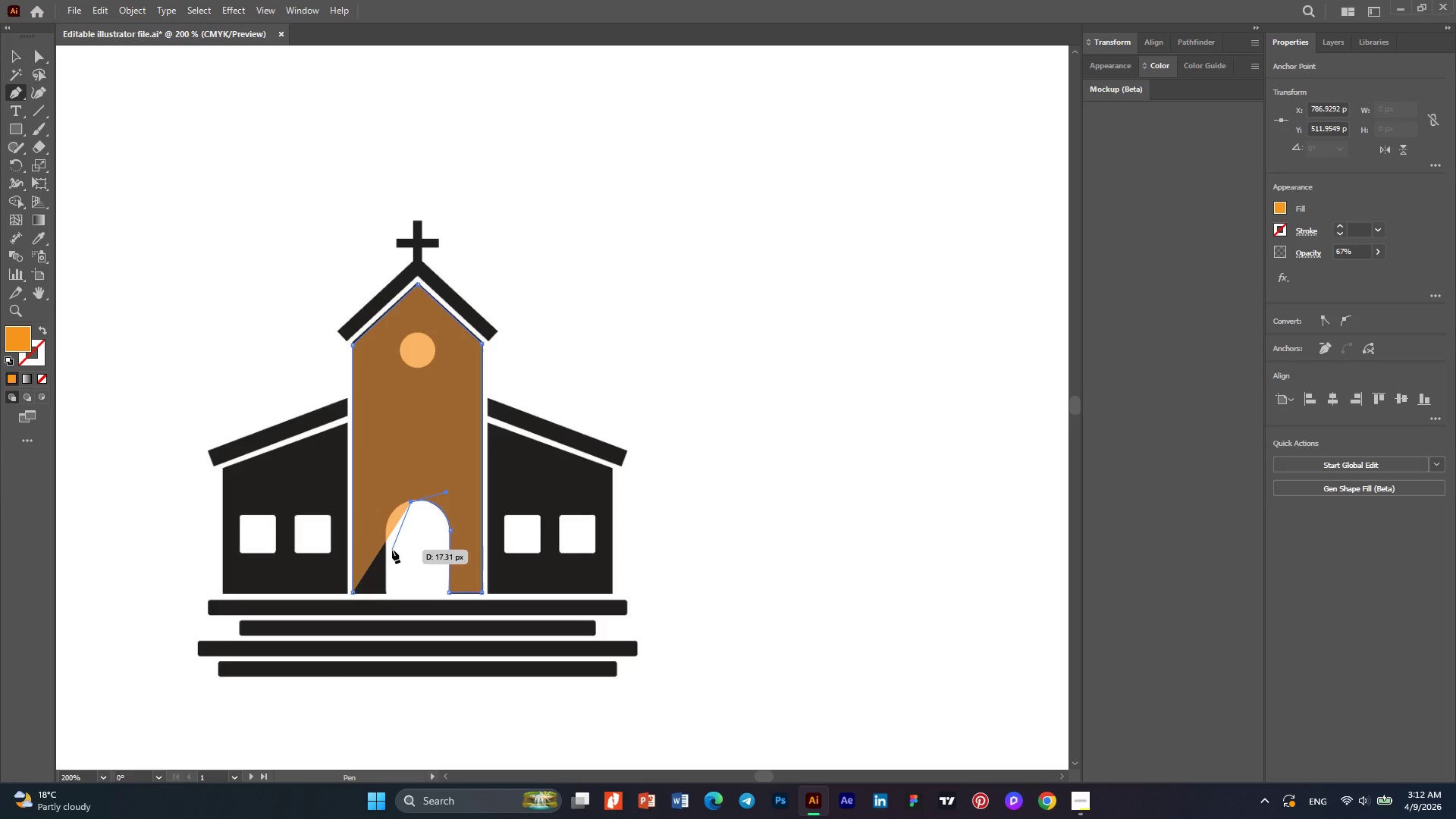 
hold_key(key=AltLeft, duration=0.36)
scroll: coordinate [385, 548], scroll_direction: up, amount: 2.0
 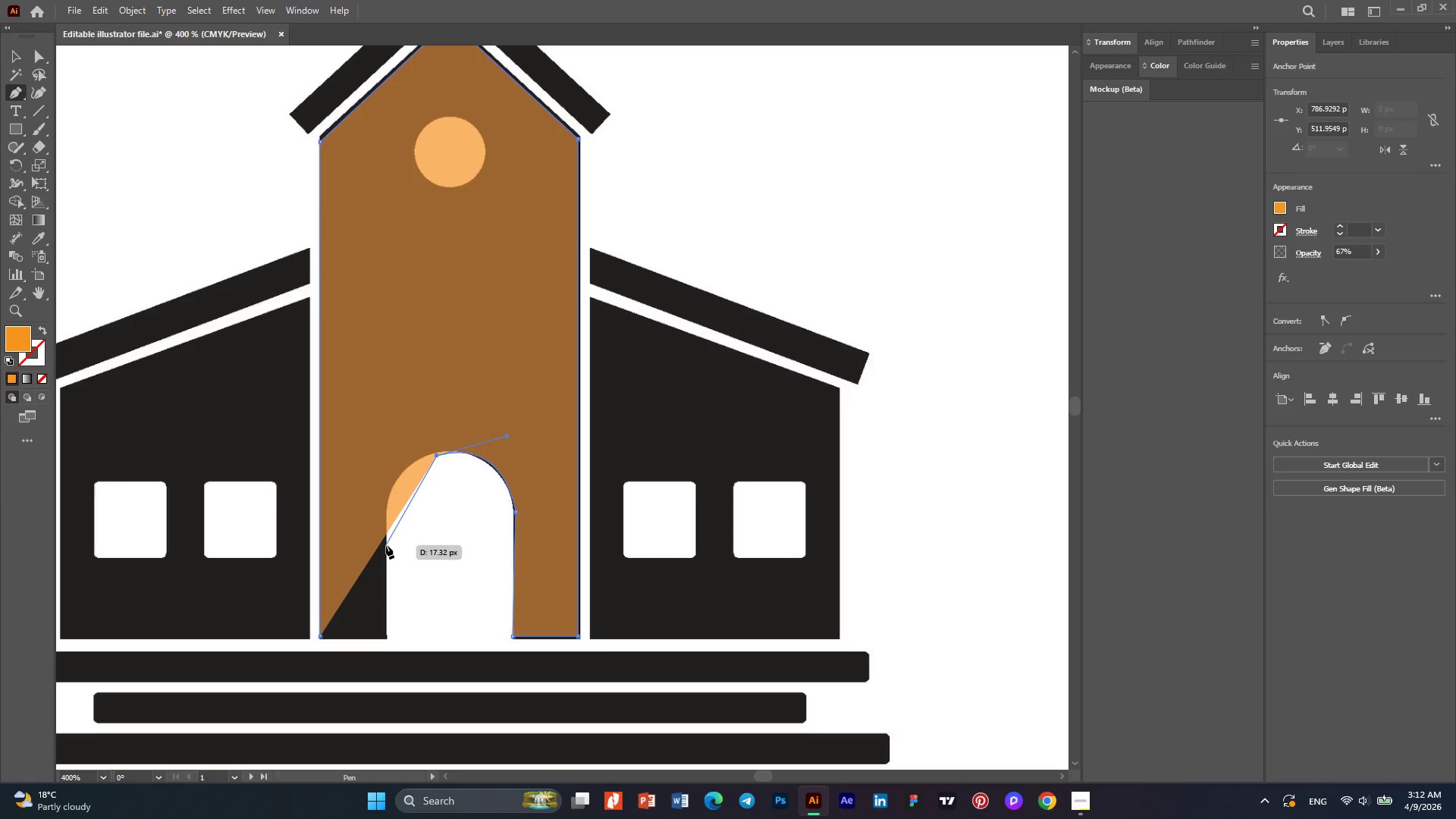 
left_click_drag(start_coordinate=[386, 545], to_coordinate=[393, 620])
 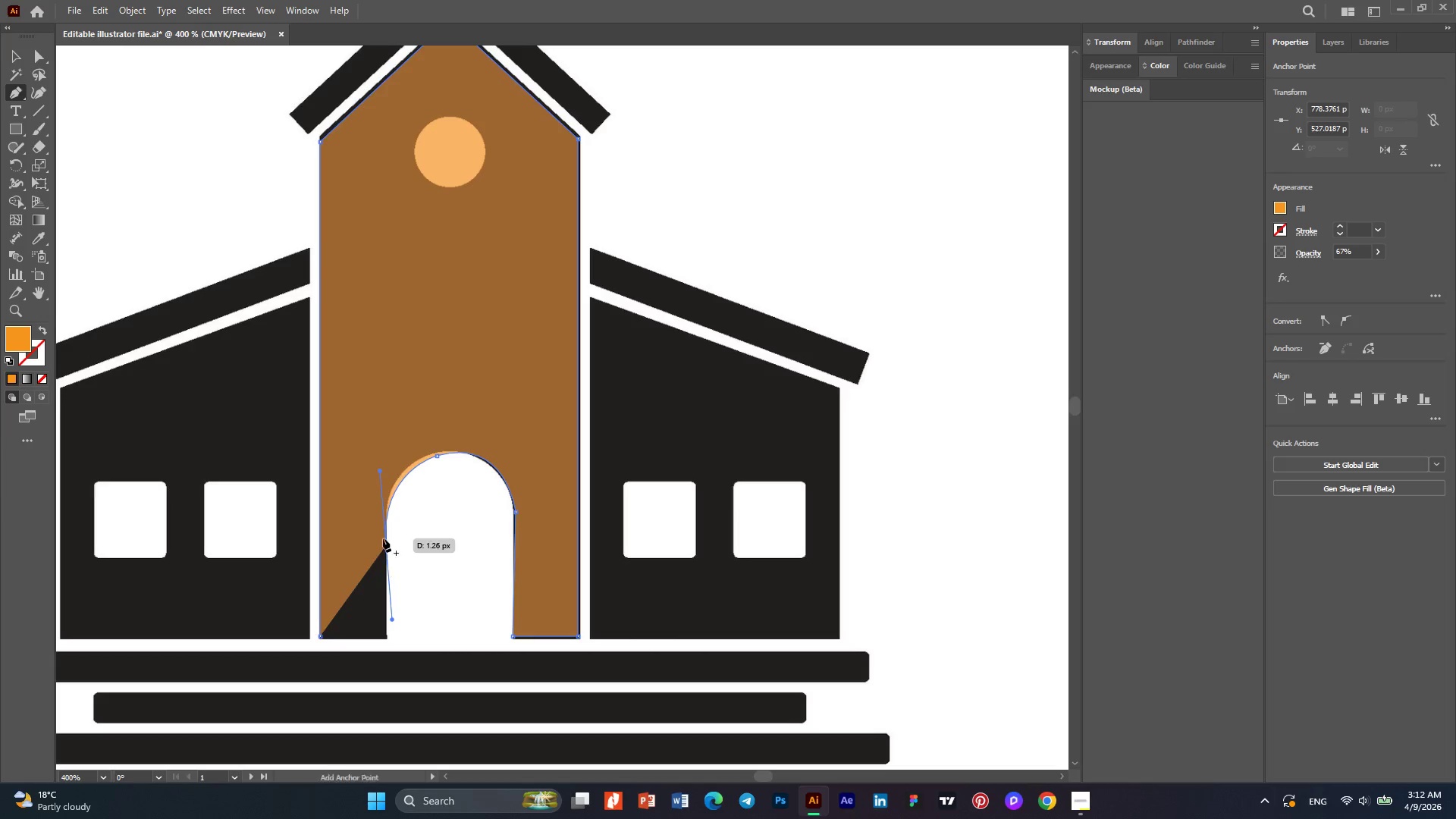 
left_click([386, 544])
 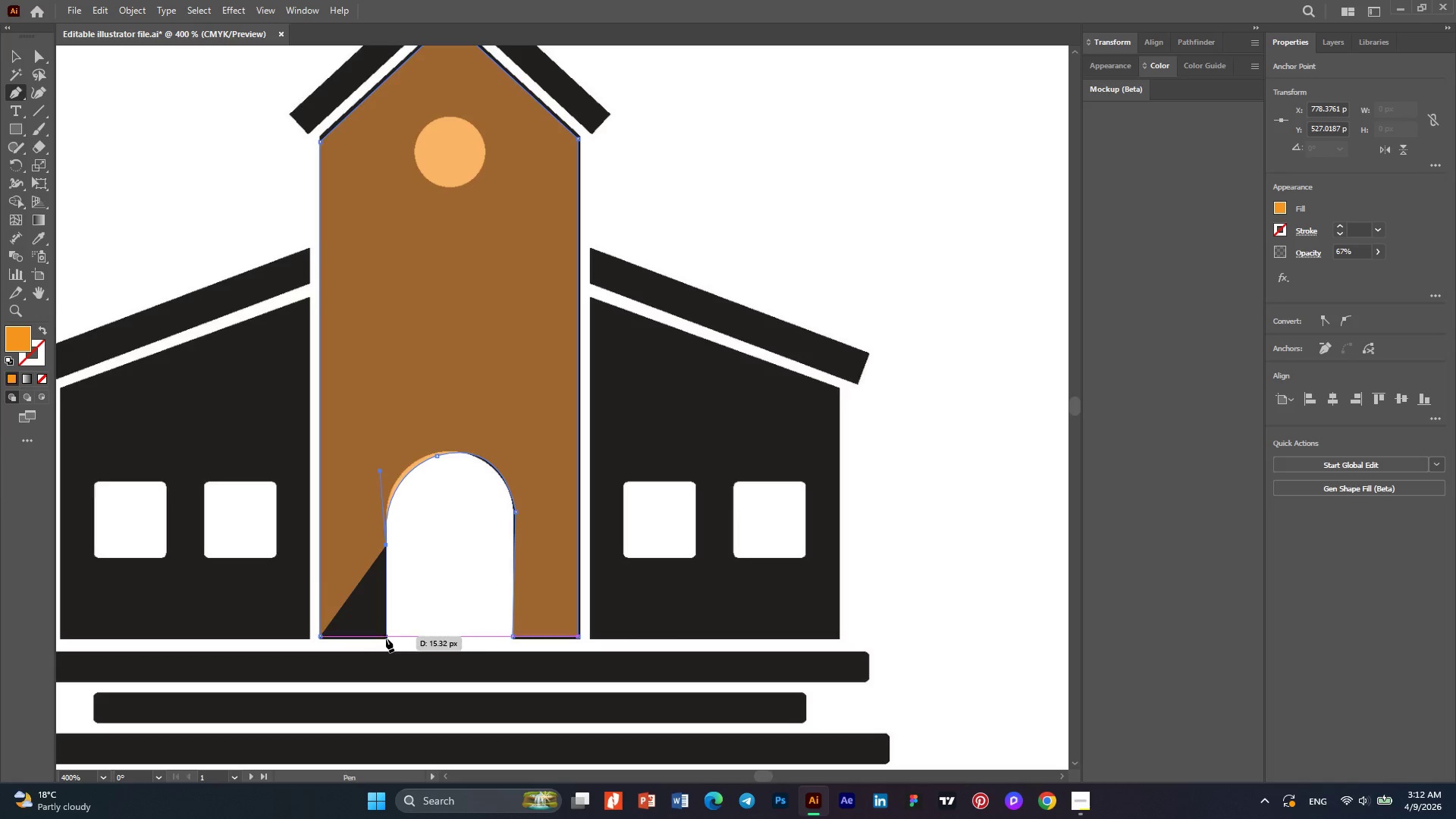 
left_click([386, 639])
 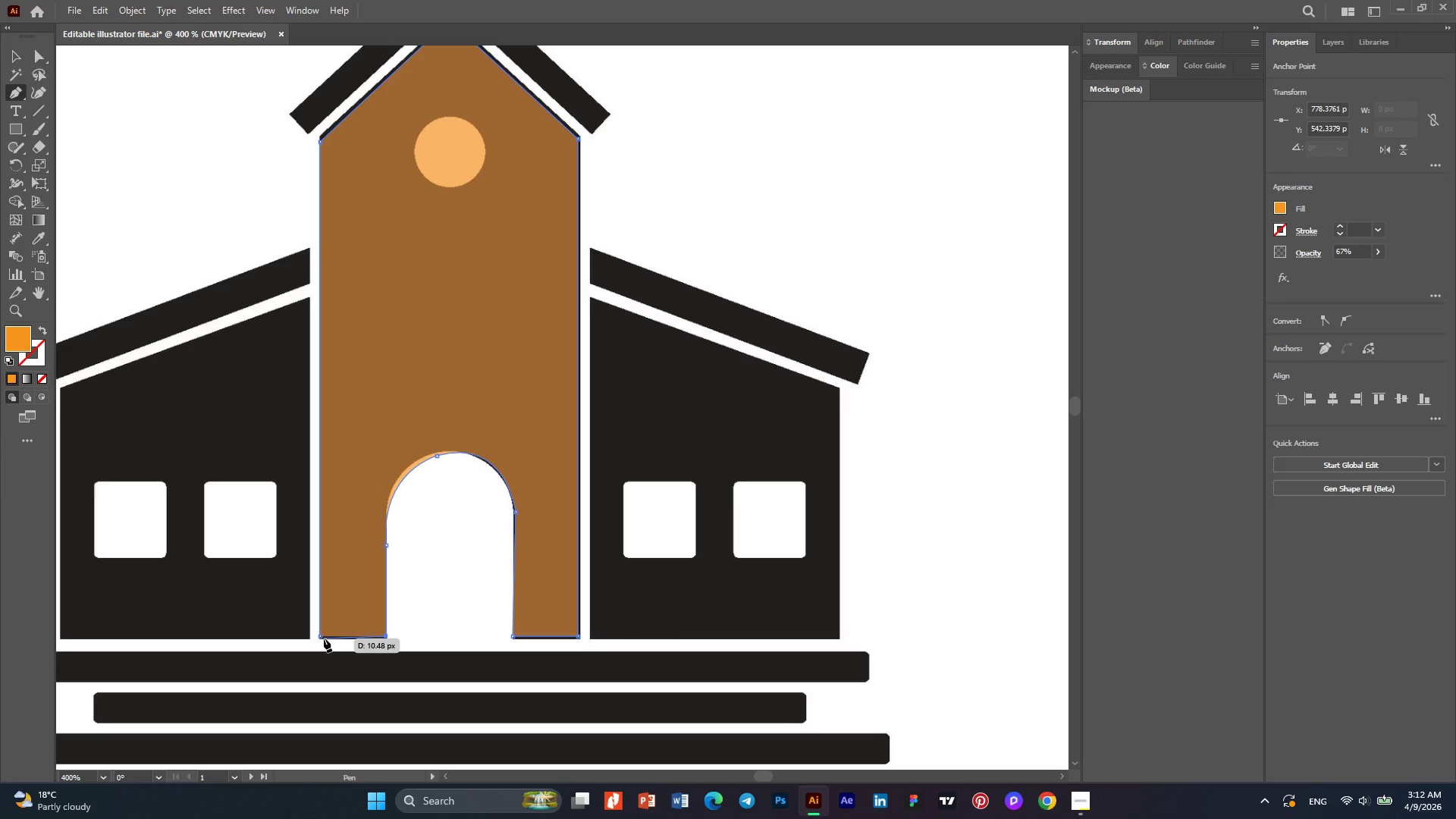 
left_click([322, 639])
 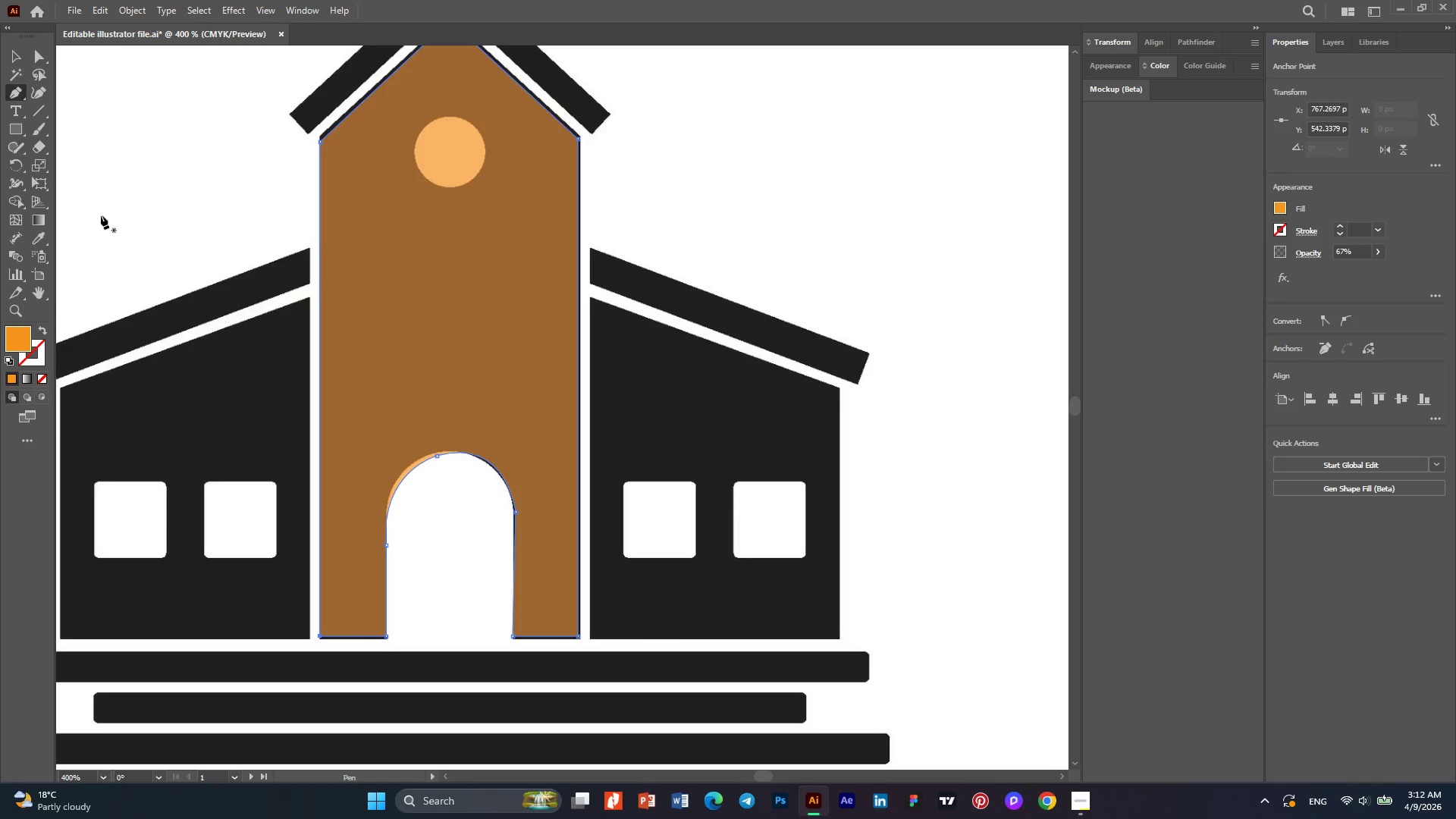 
left_click([39, 54])
 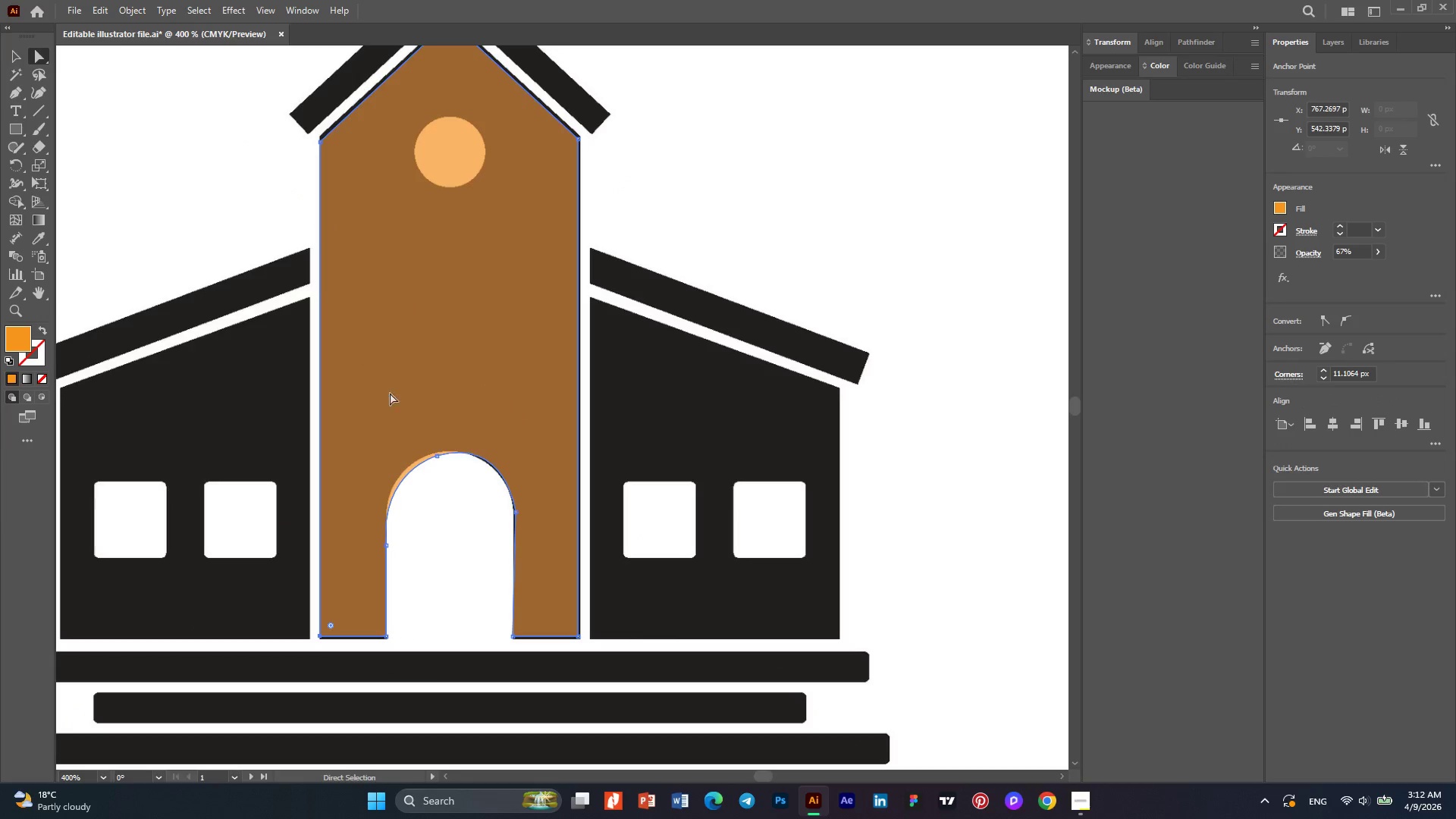 
hold_key(key=AltLeft, duration=0.31)
scroll: coordinate [409, 422], scroll_direction: up, amount: 2.0
 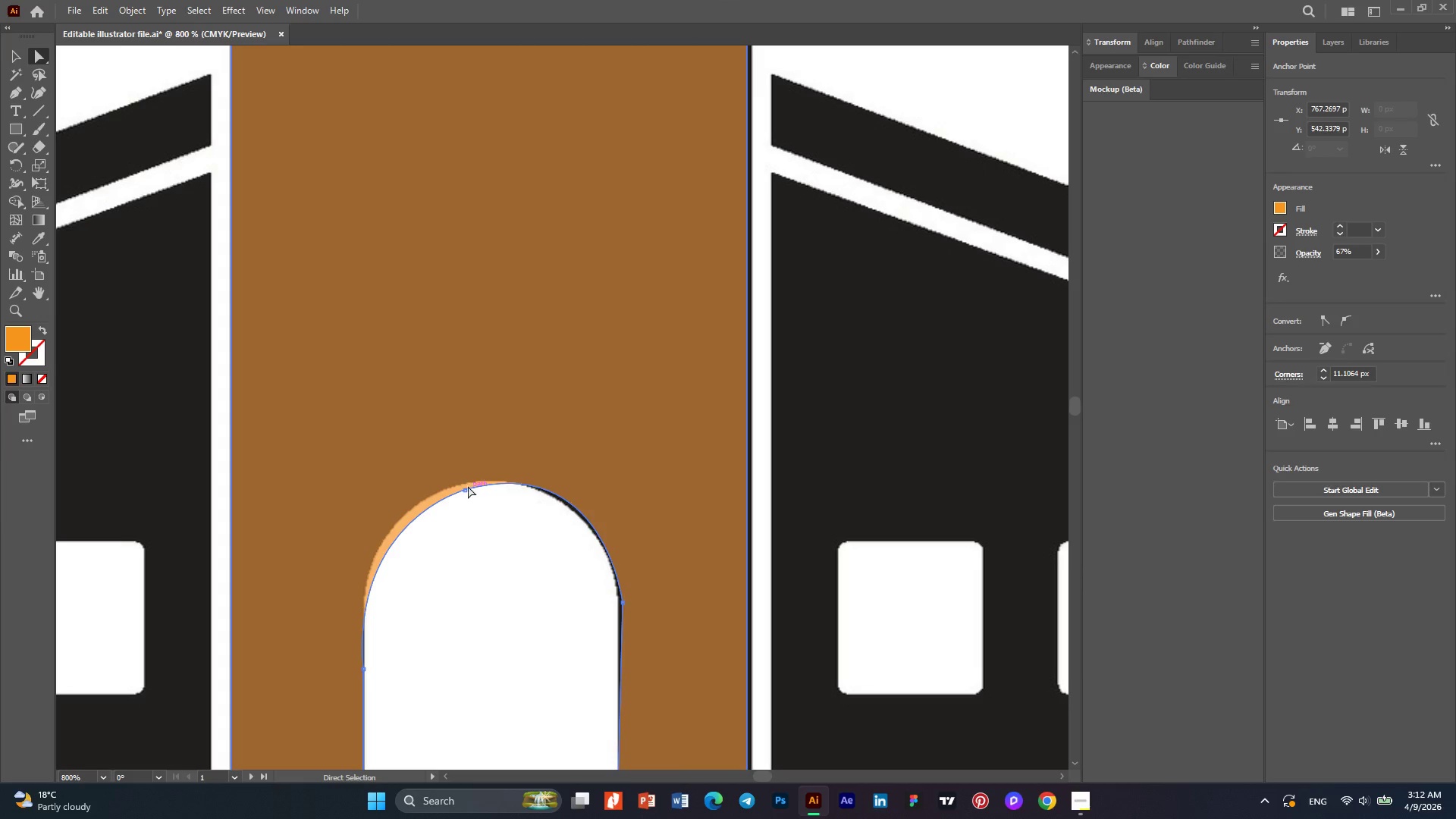 
left_click([466, 489])
 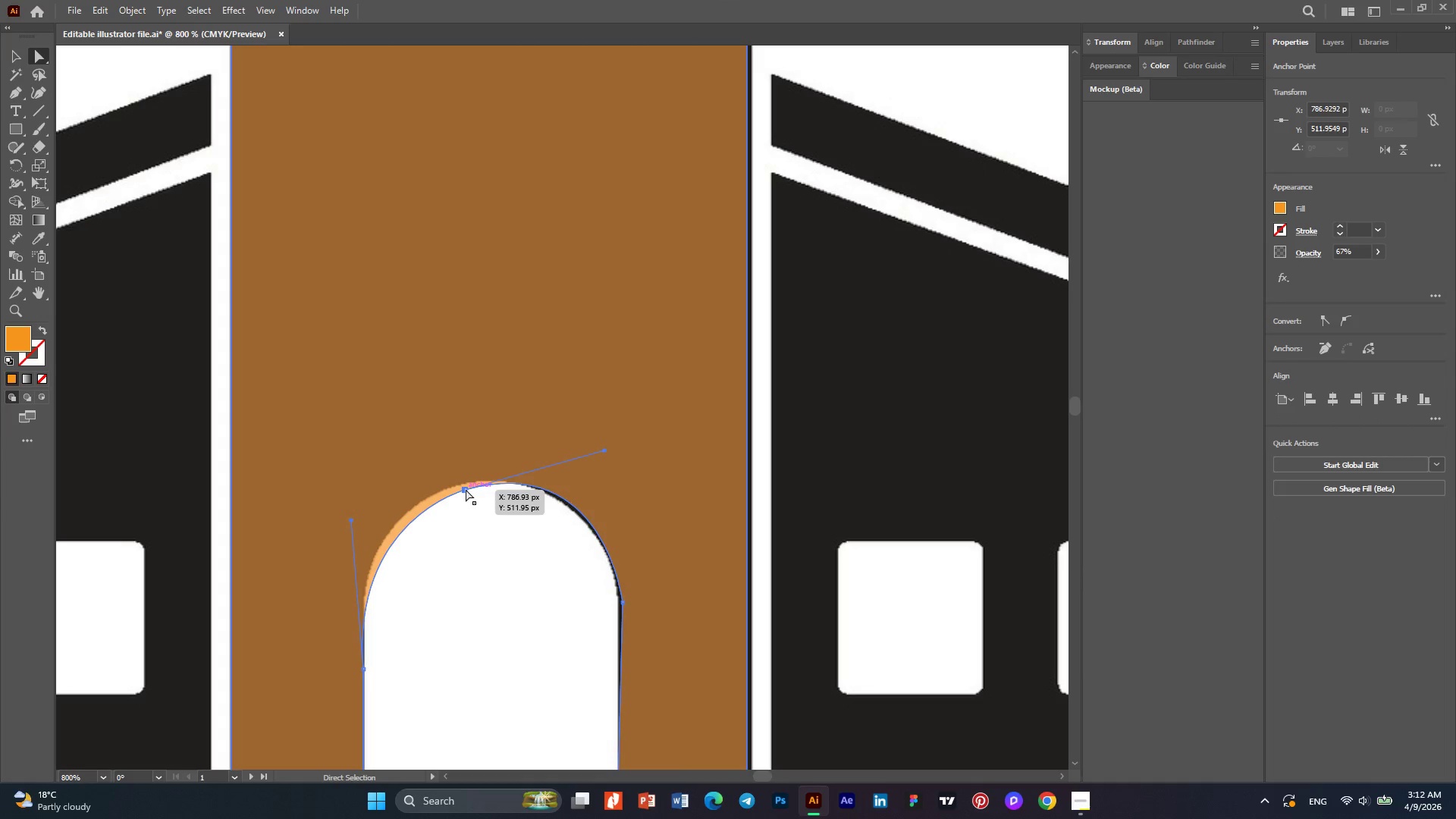 
left_click_drag(start_coordinate=[466, 489], to_coordinate=[447, 487])
 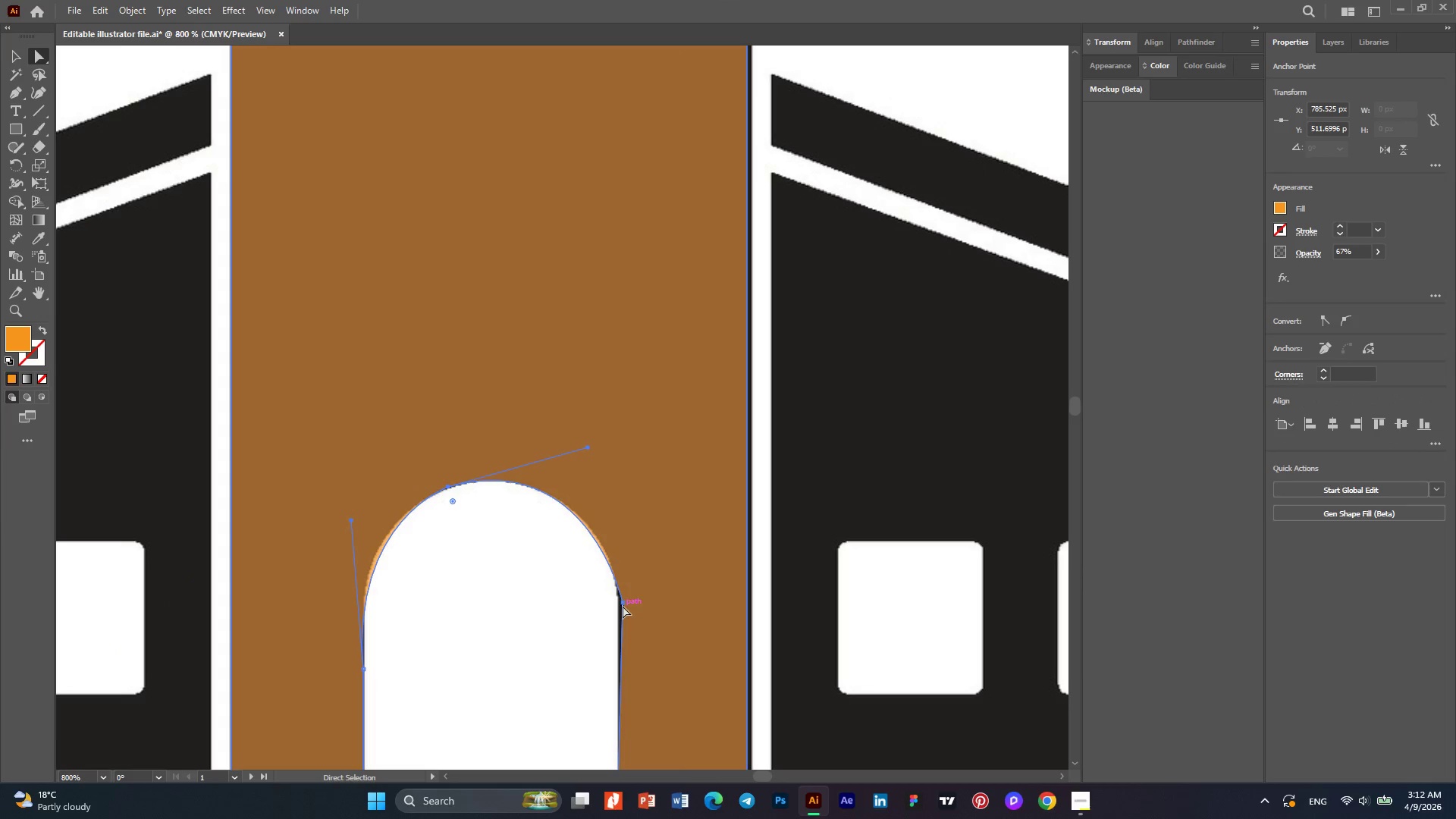 
left_click([623, 600])
 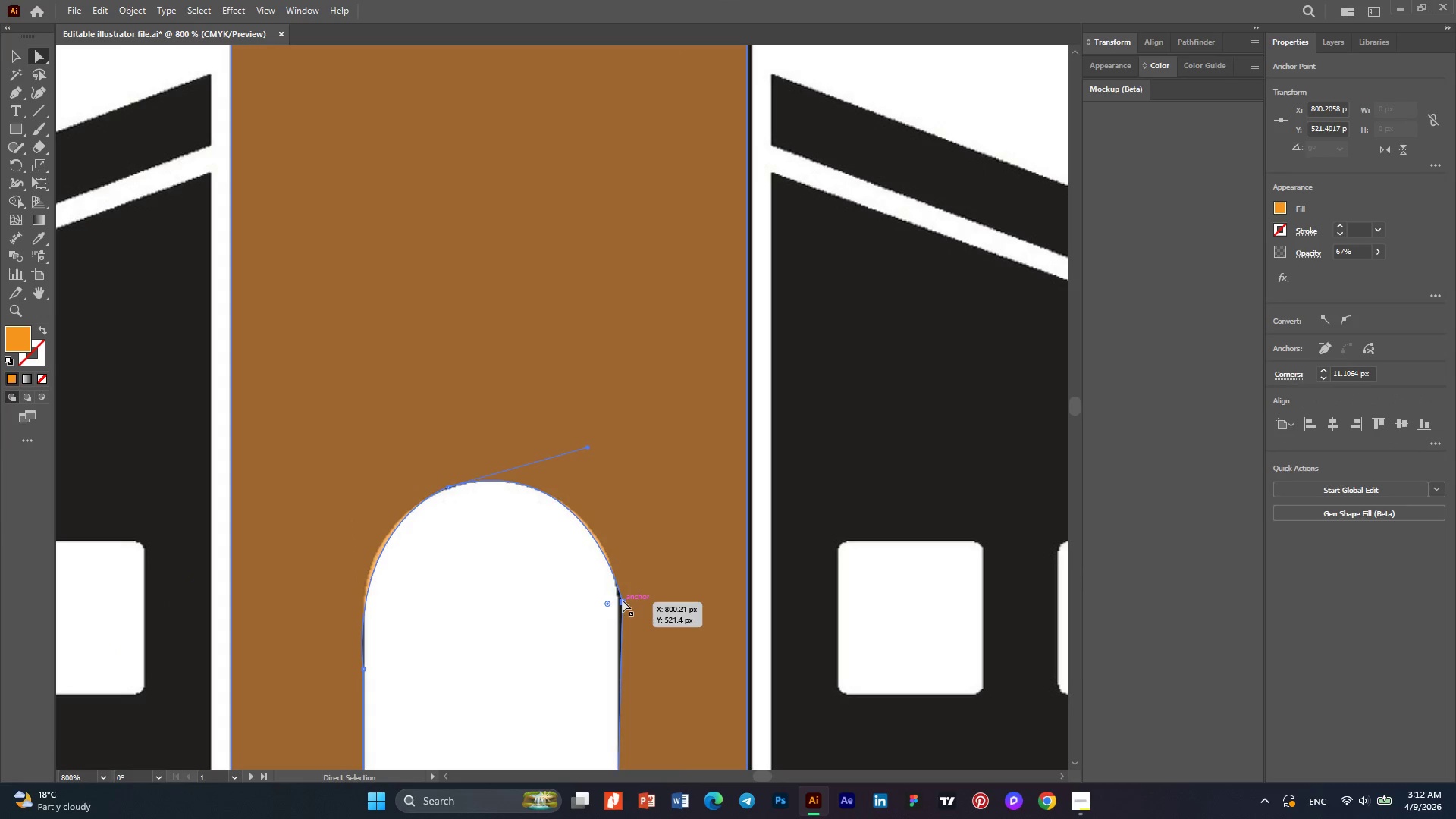 
left_click_drag(start_coordinate=[623, 600], to_coordinate=[616, 586])
 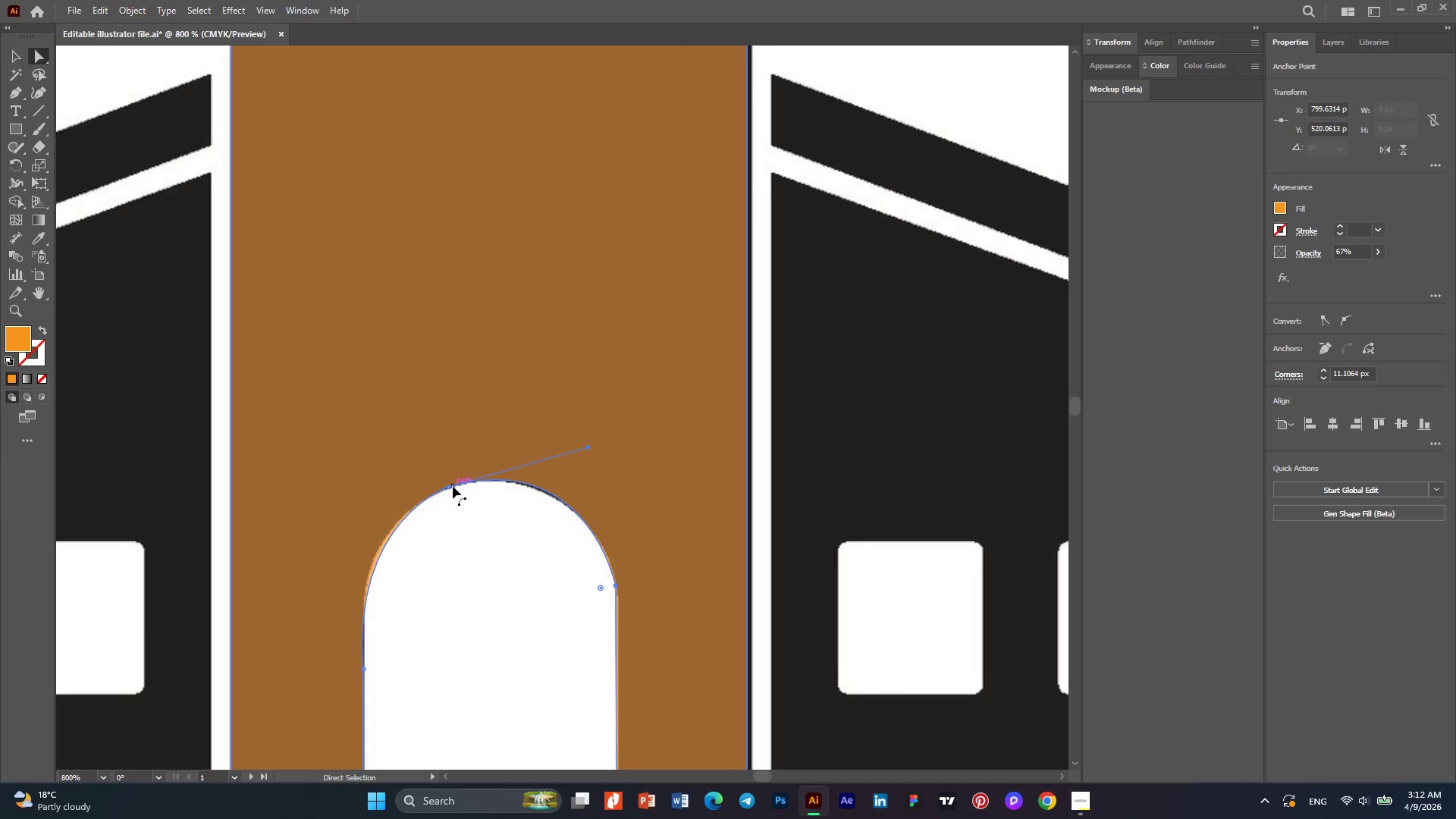 
left_click([448, 486])
 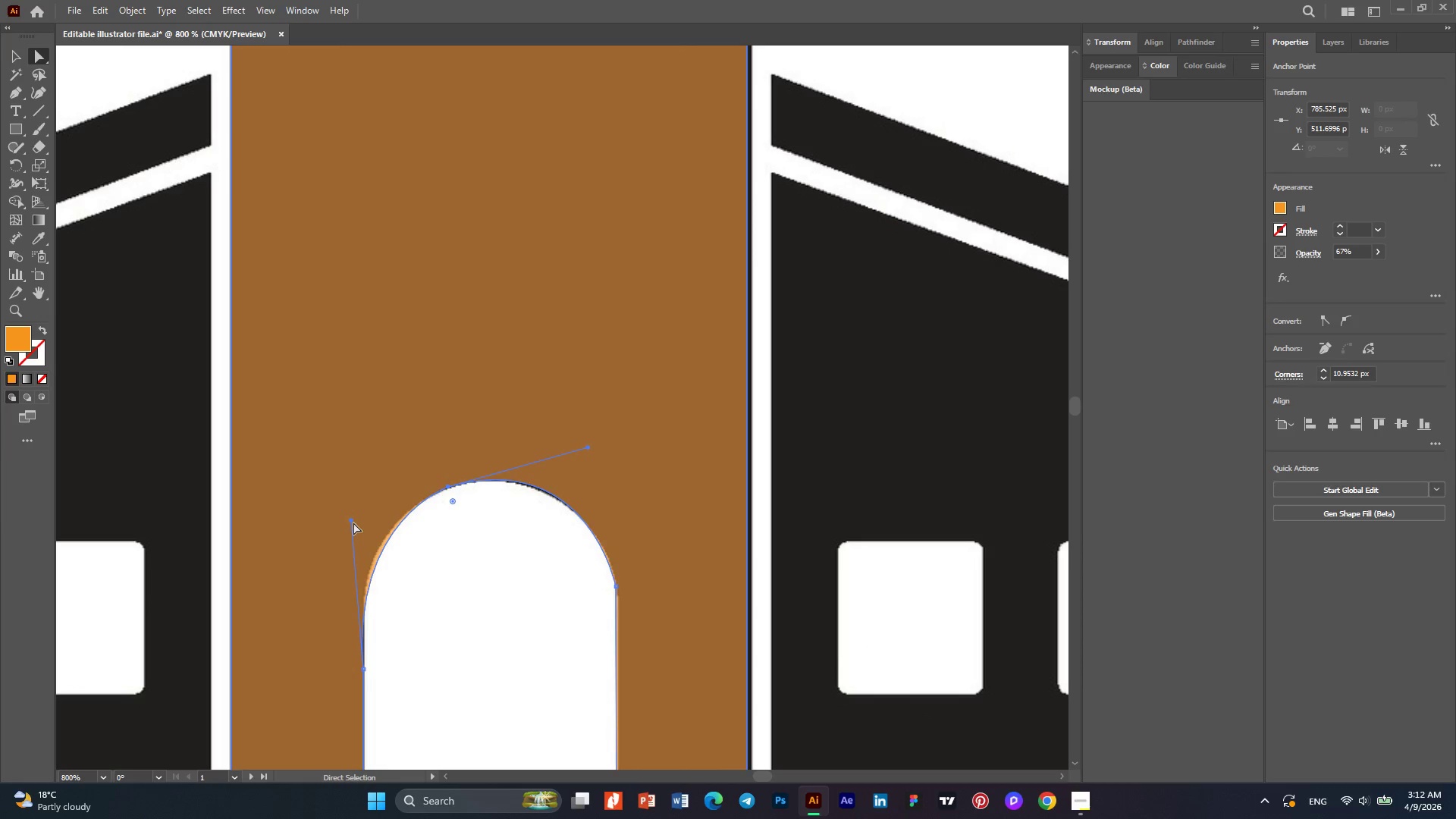 
left_click_drag(start_coordinate=[353, 522], to_coordinate=[359, 522])
 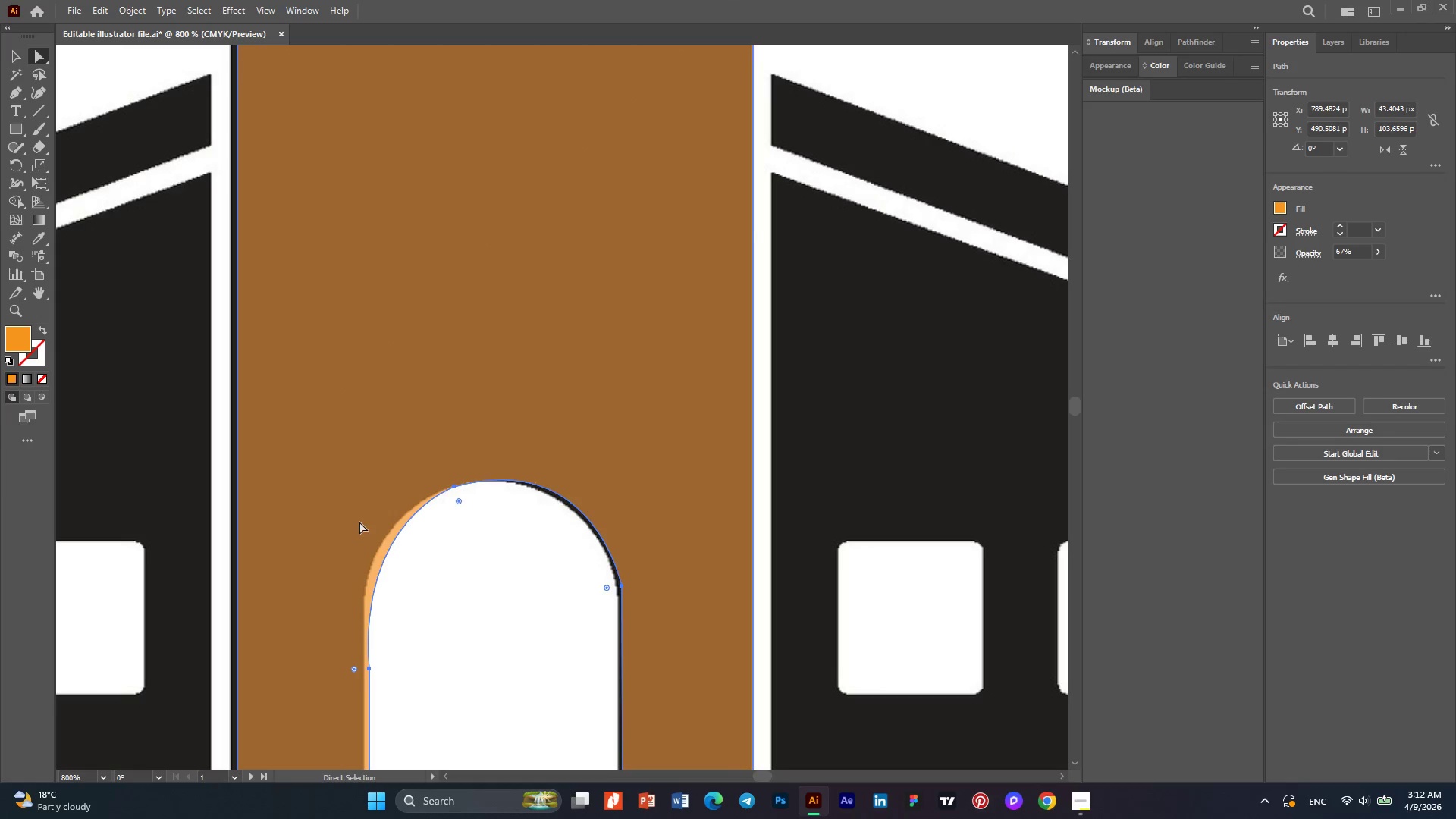 
key(Control+Z)
 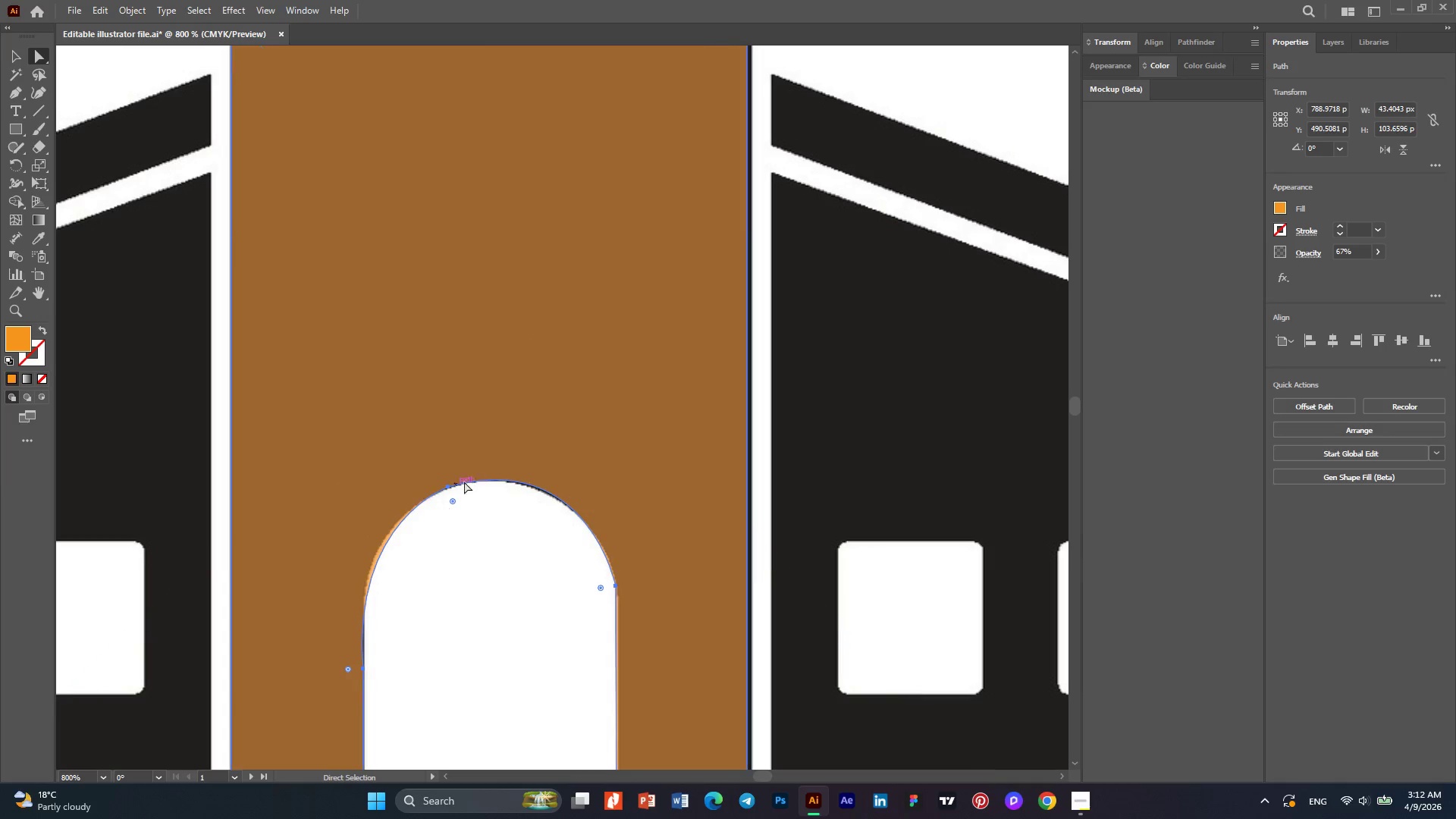 
left_click([447, 488])
 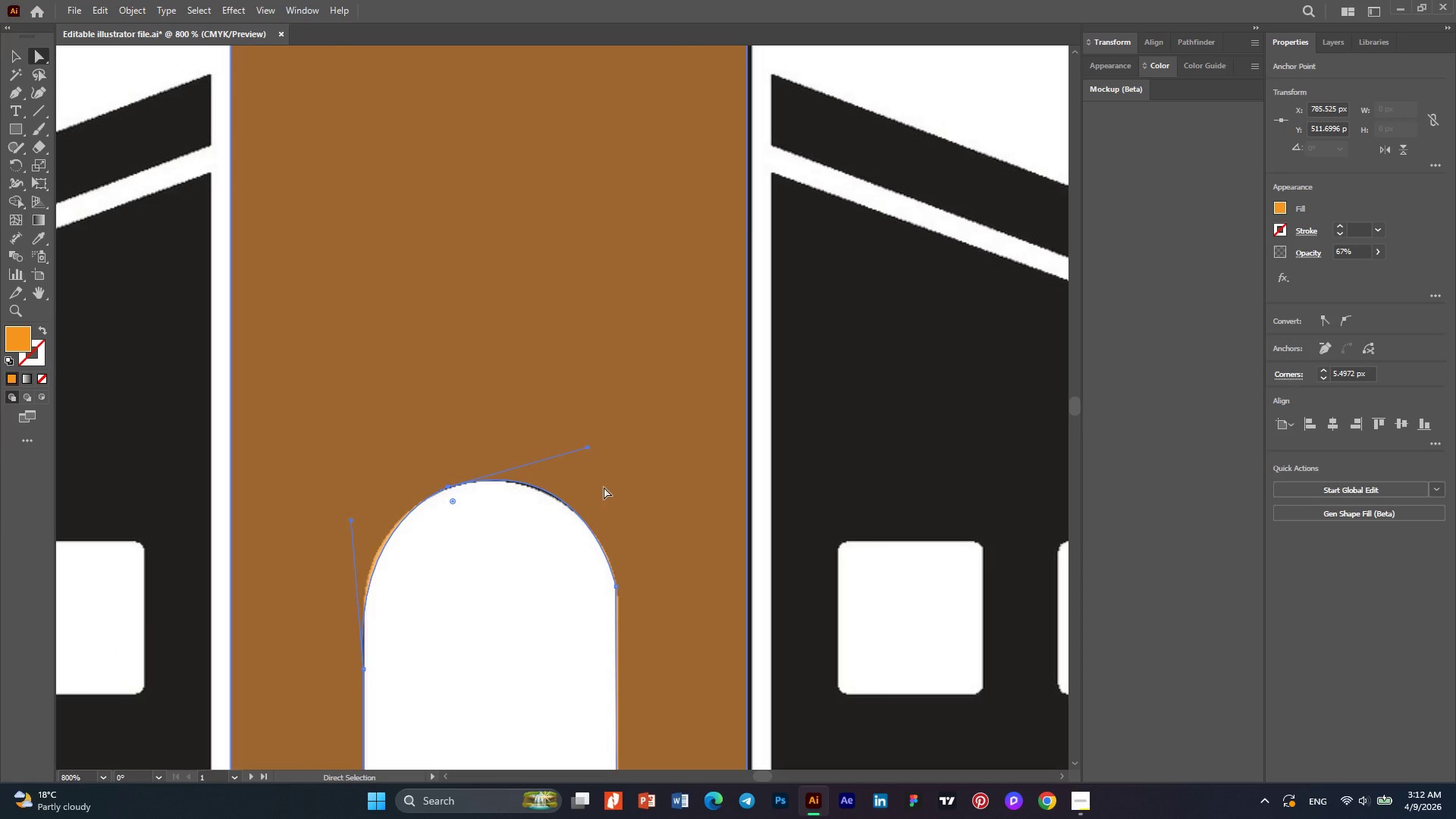 
scroll: coordinate [516, 486], scroll_direction: down, amount: 2.0
 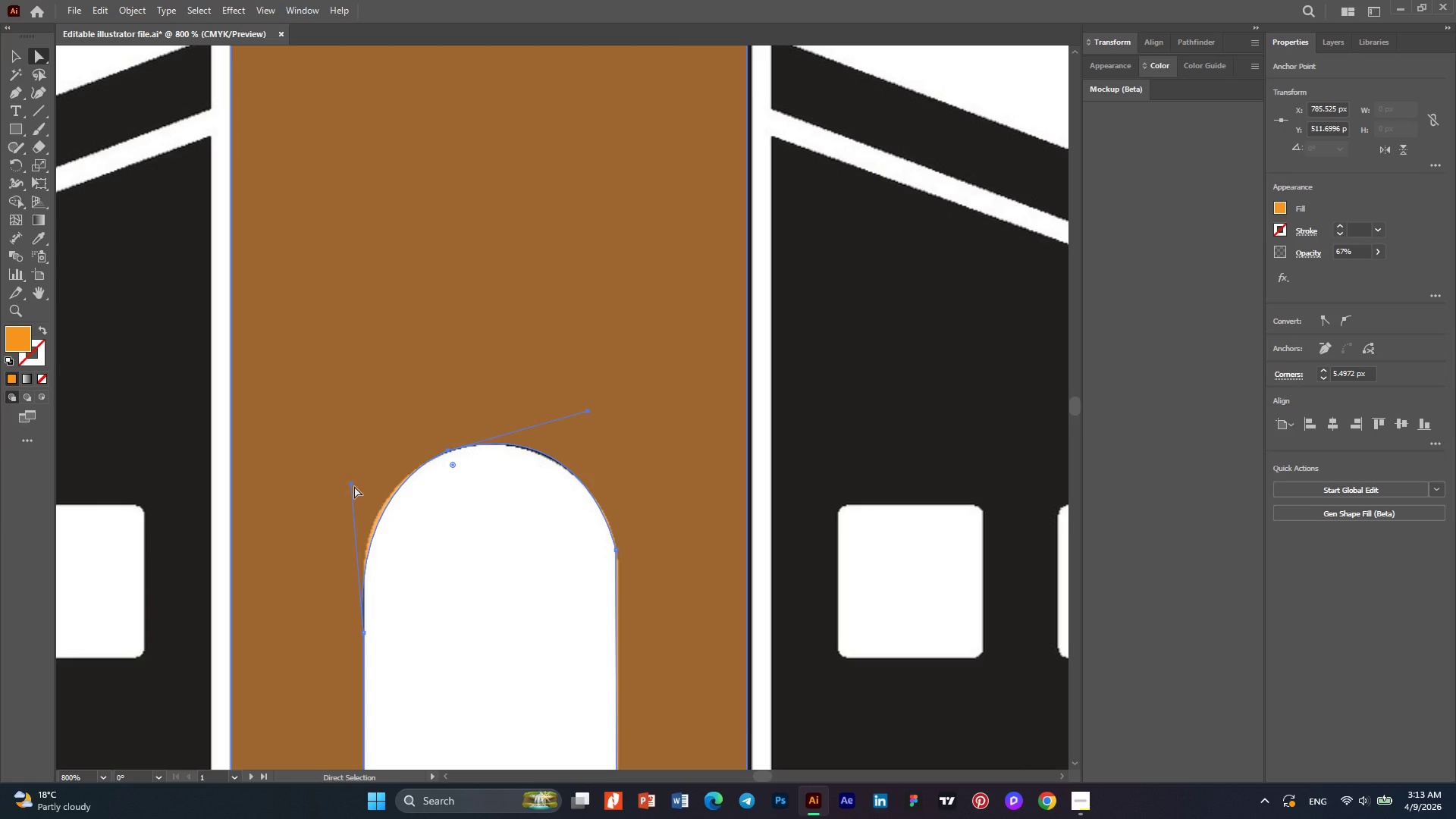 
left_click([353, 485])
 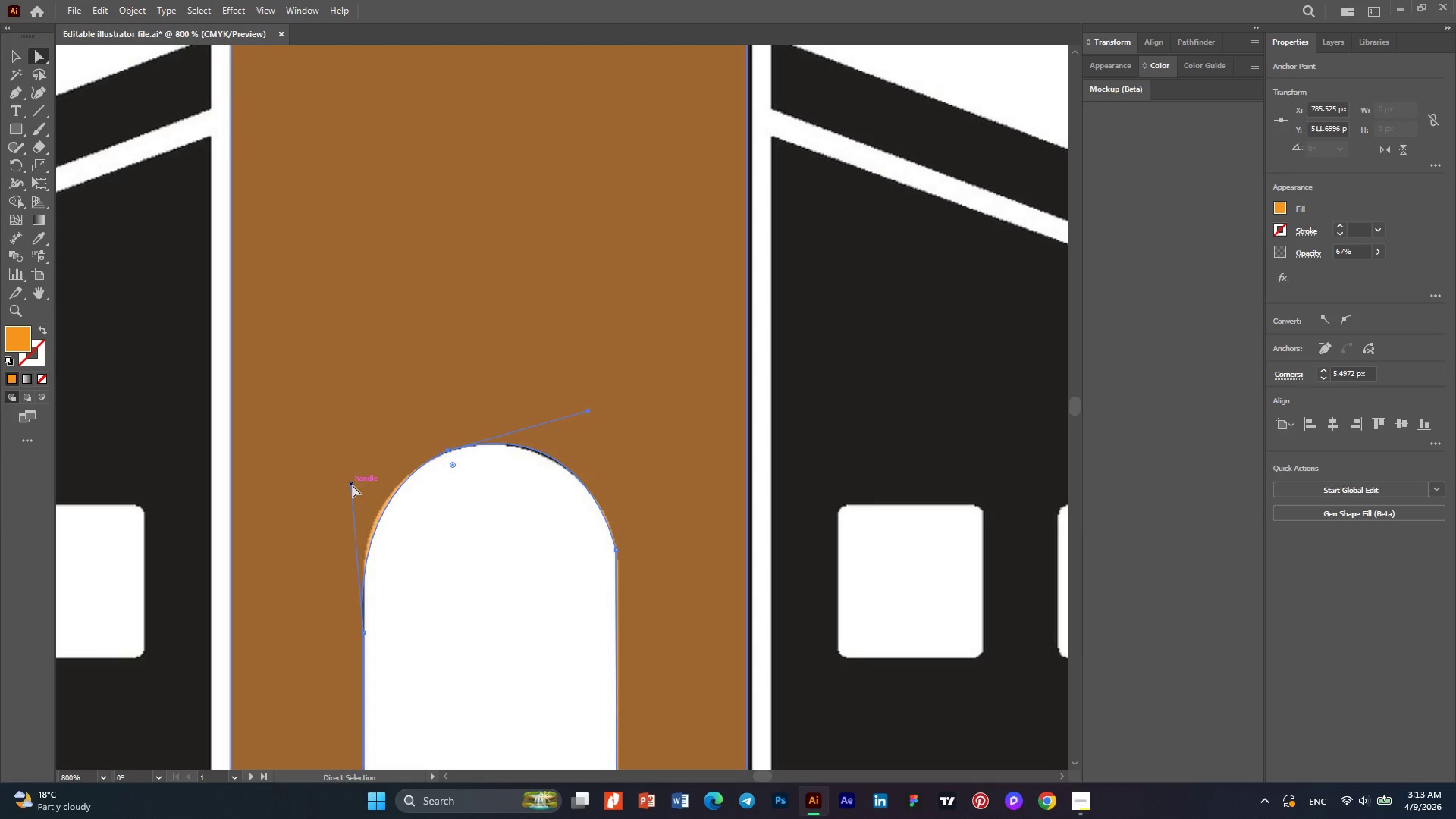 
left_click_drag(start_coordinate=[353, 485], to_coordinate=[343, 476])
 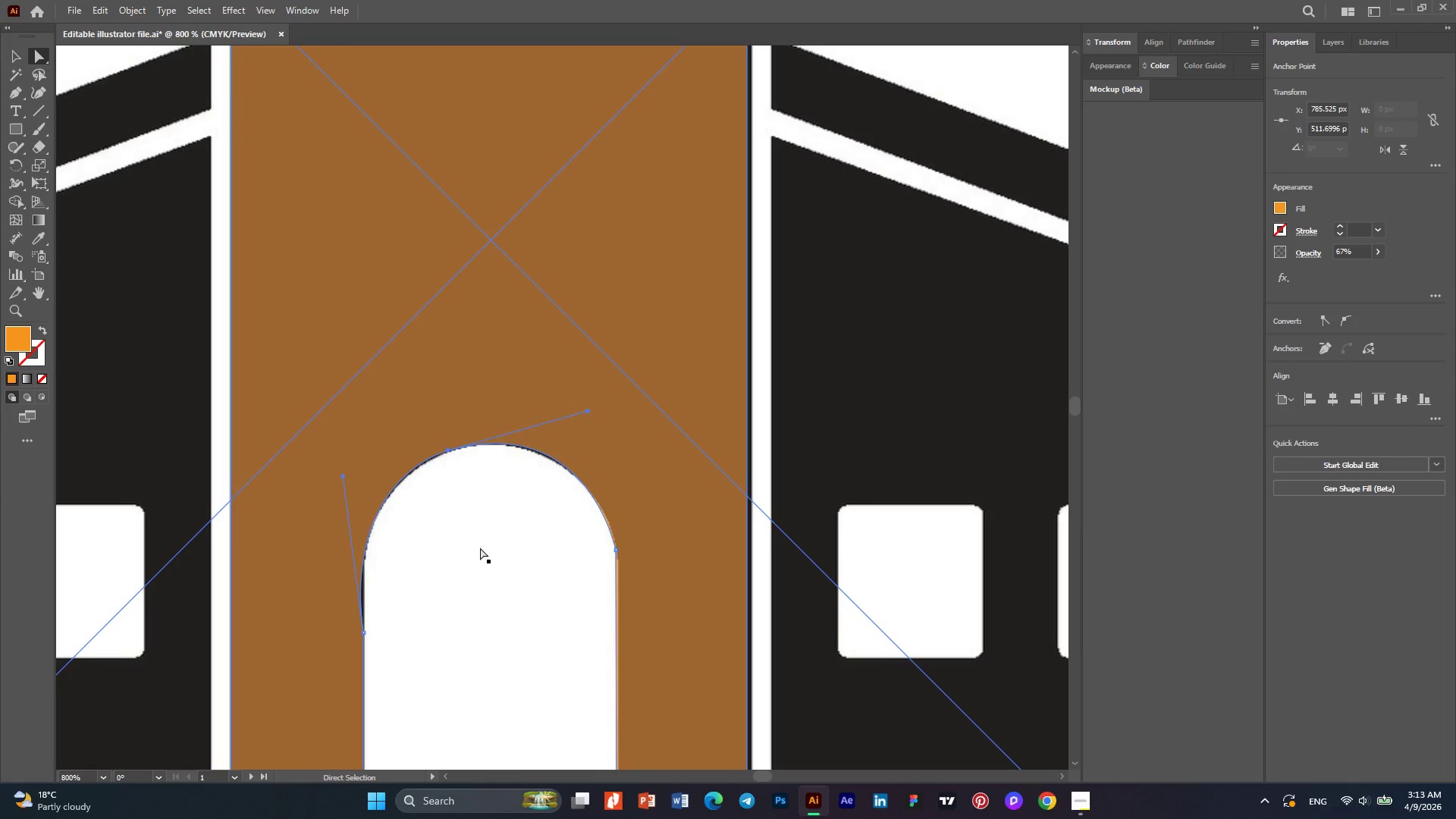 
left_click([482, 551])
 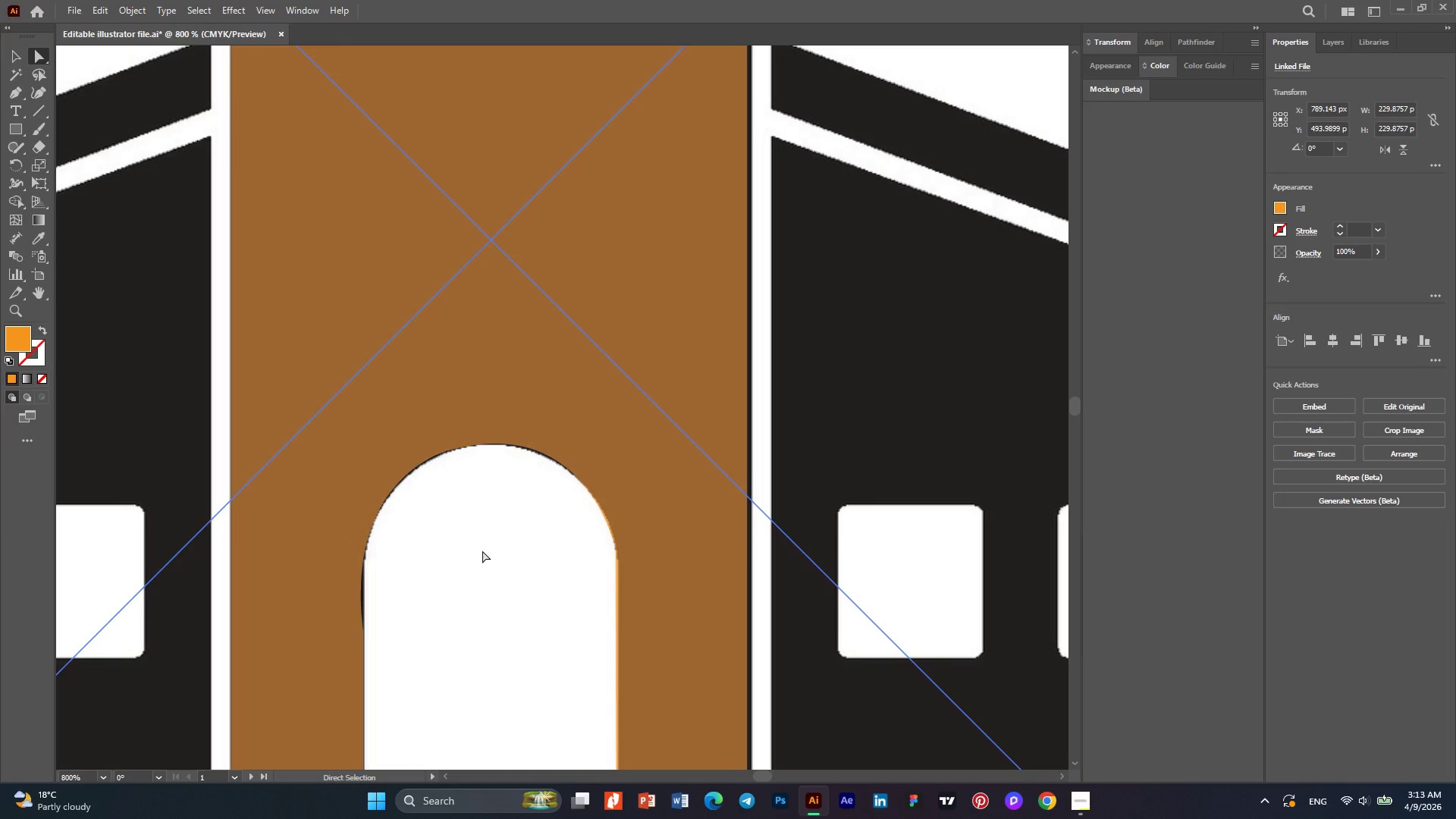 
hold_key(key=AltLeft, duration=0.33)
scroll: coordinate [482, 551], scroll_direction: down, amount: 3.0
 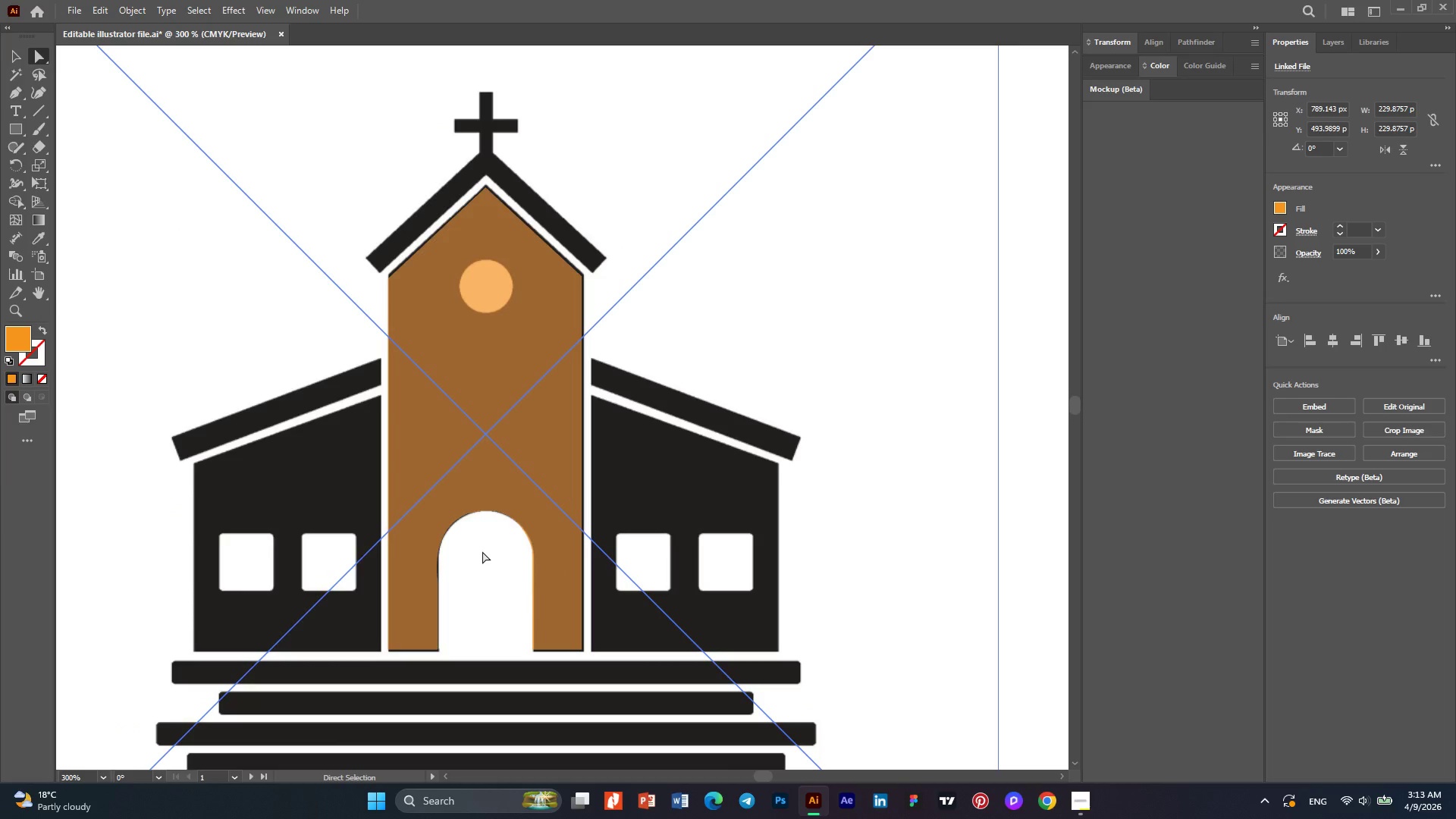 
hold_key(key=AltLeft, duration=0.31)
scroll: coordinate [482, 551], scroll_direction: down, amount: 1.0
 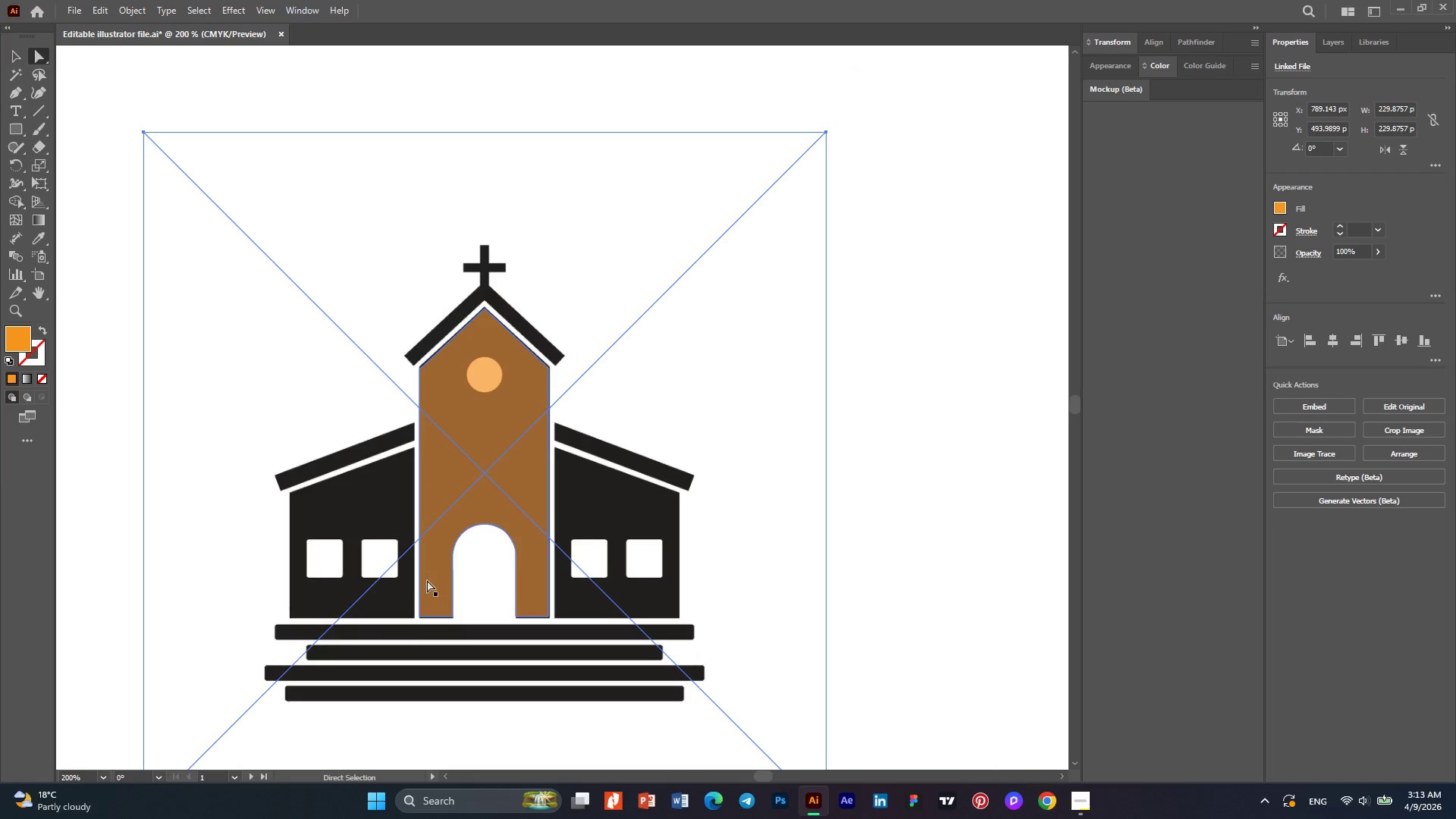 
hold_key(key=AltLeft, duration=0.44)
scroll: coordinate [389, 593], scroll_direction: up, amount: 1.0
 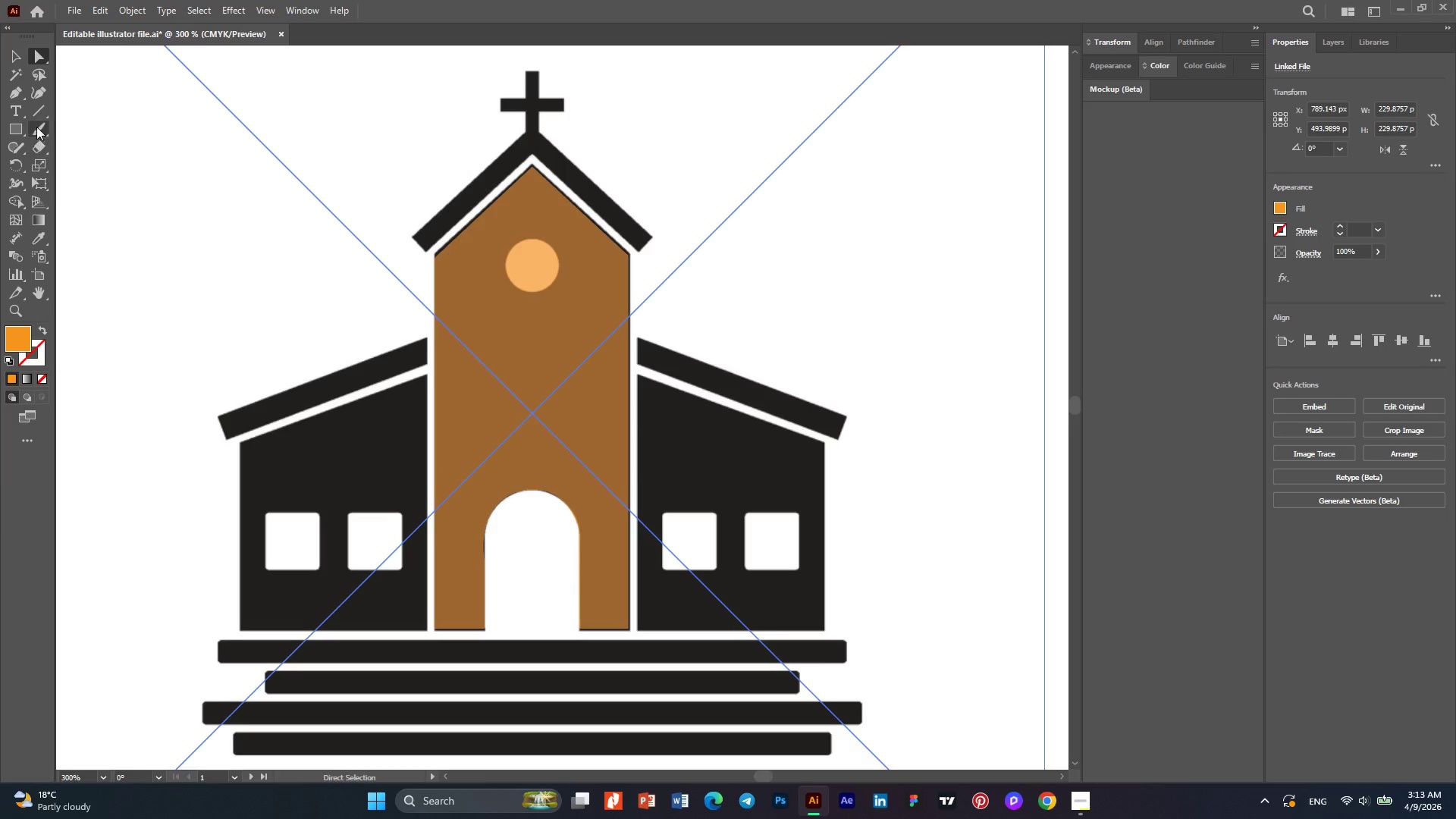 
left_click([14, 99])
 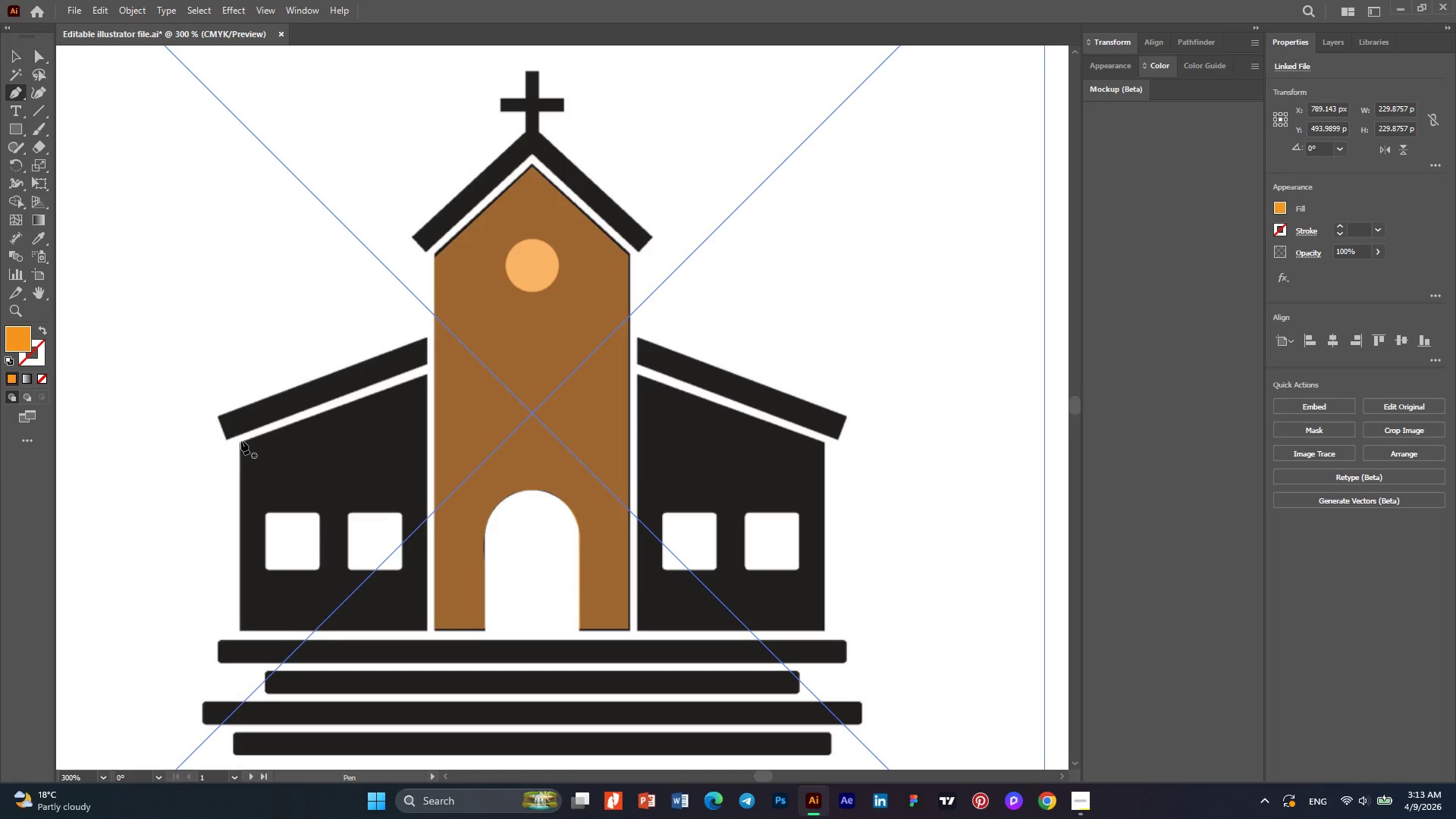 
left_click([240, 444])
 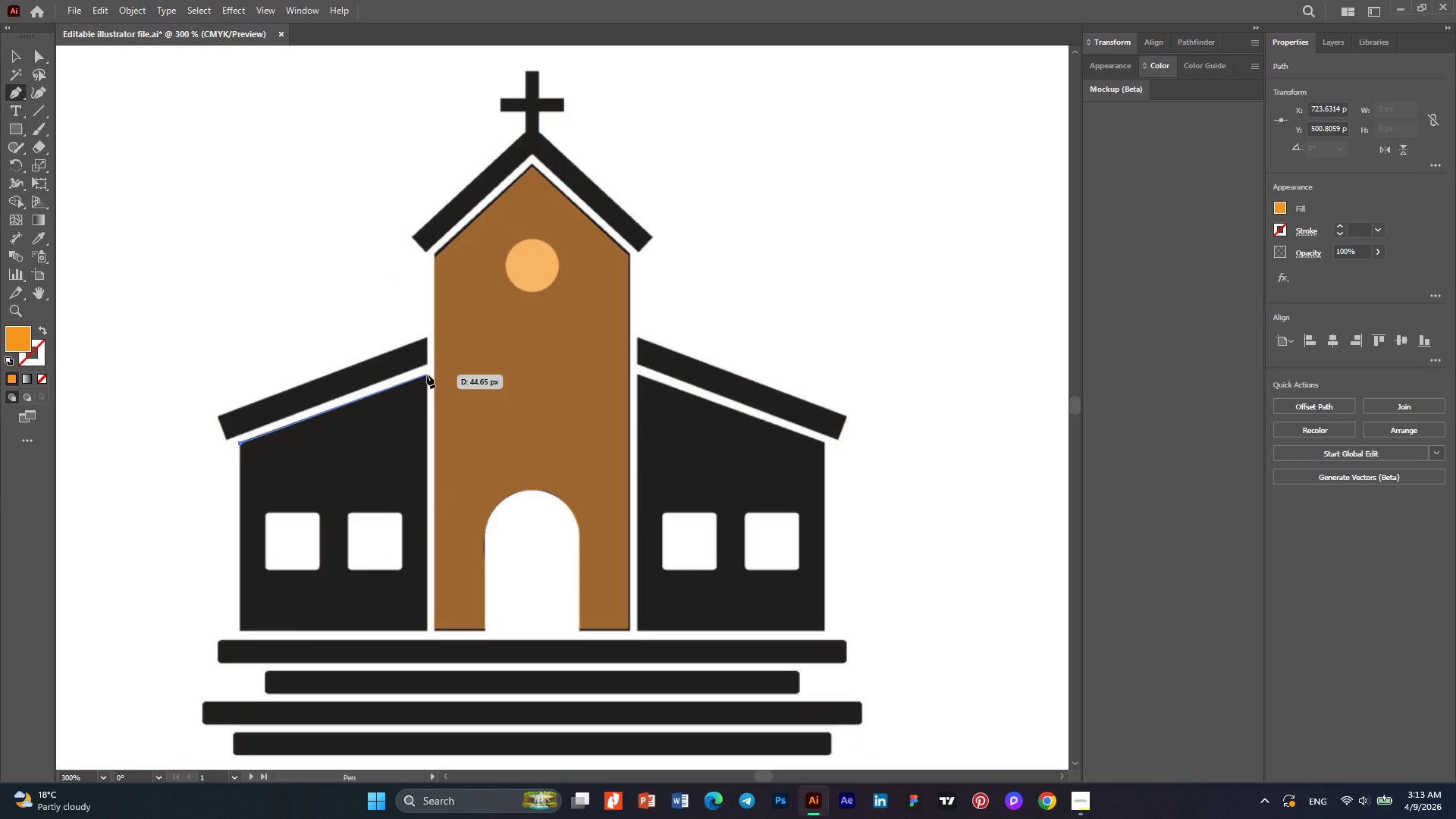 
left_click([427, 375])
 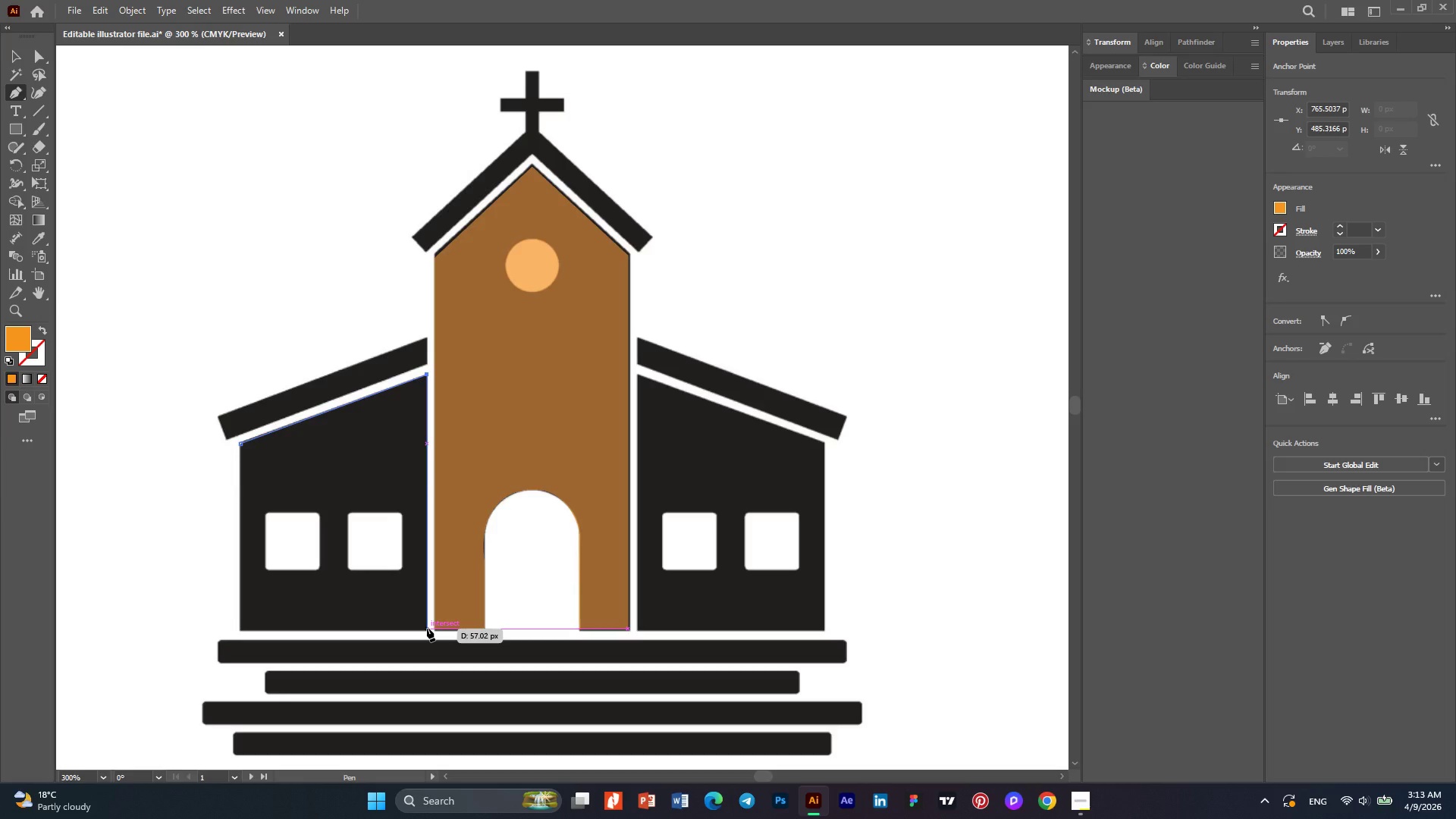 
left_click([427, 632])
 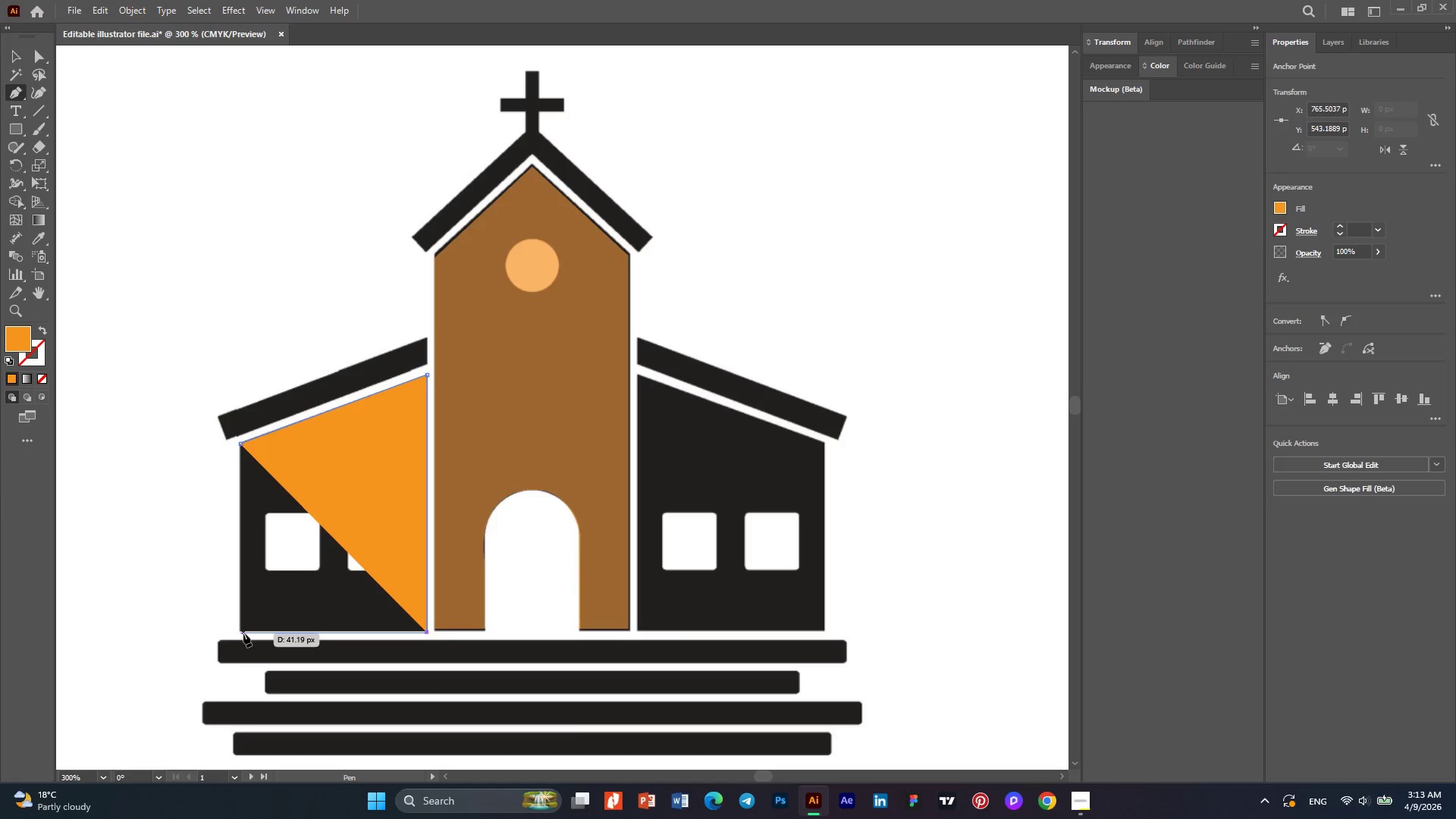 
left_click([242, 632])
 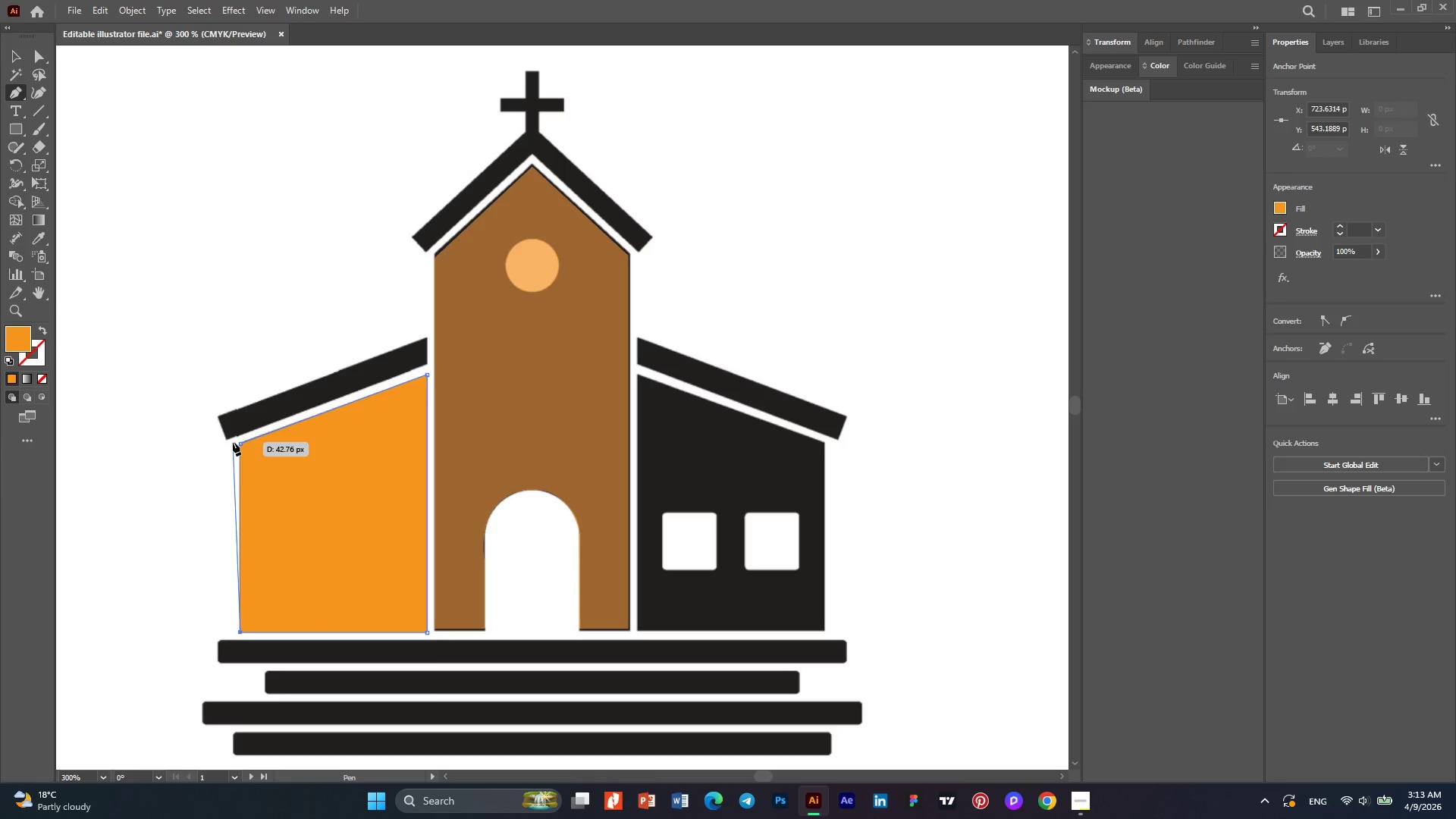 
left_click([240, 447])
 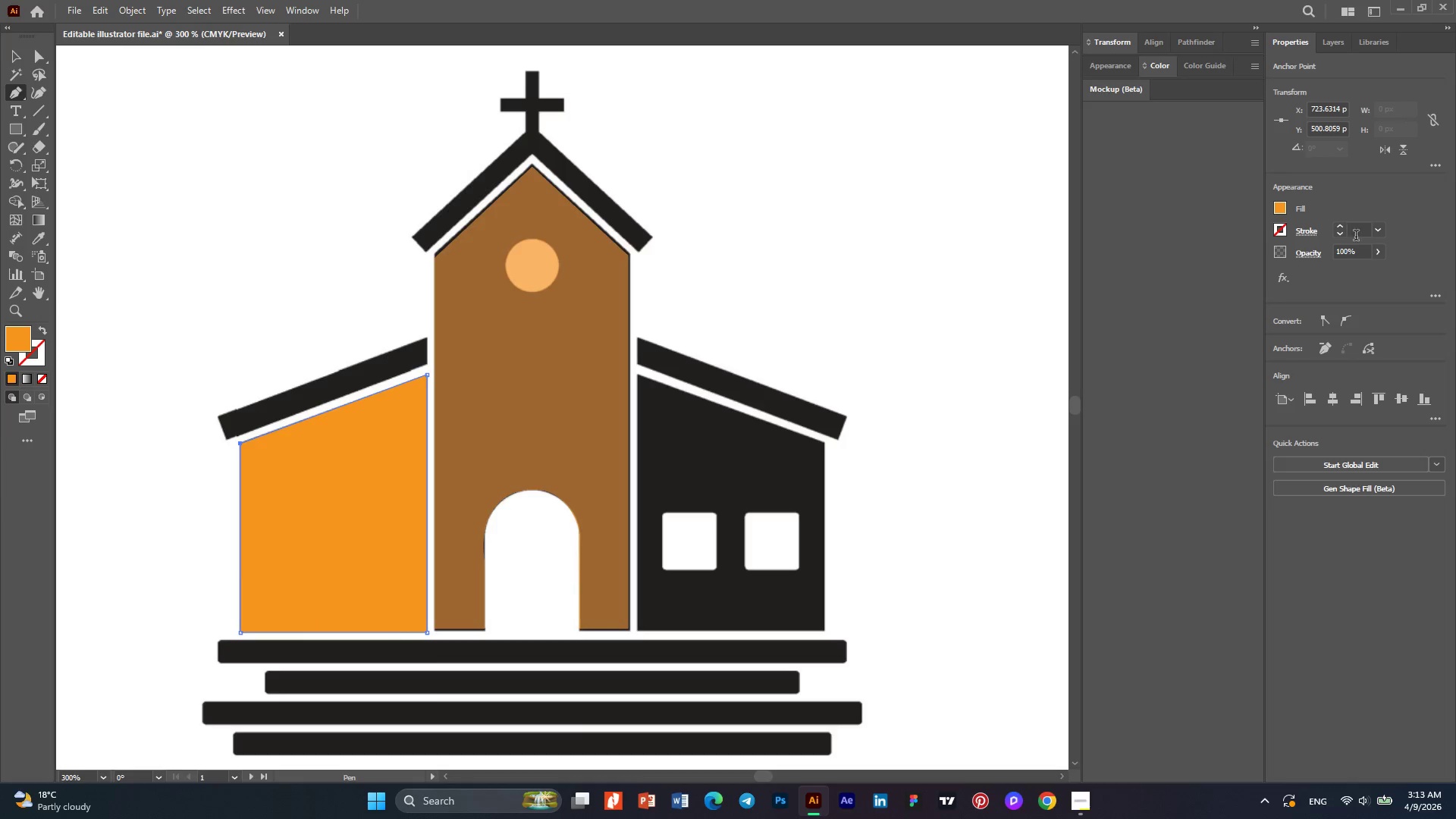 
left_click([1376, 254])
 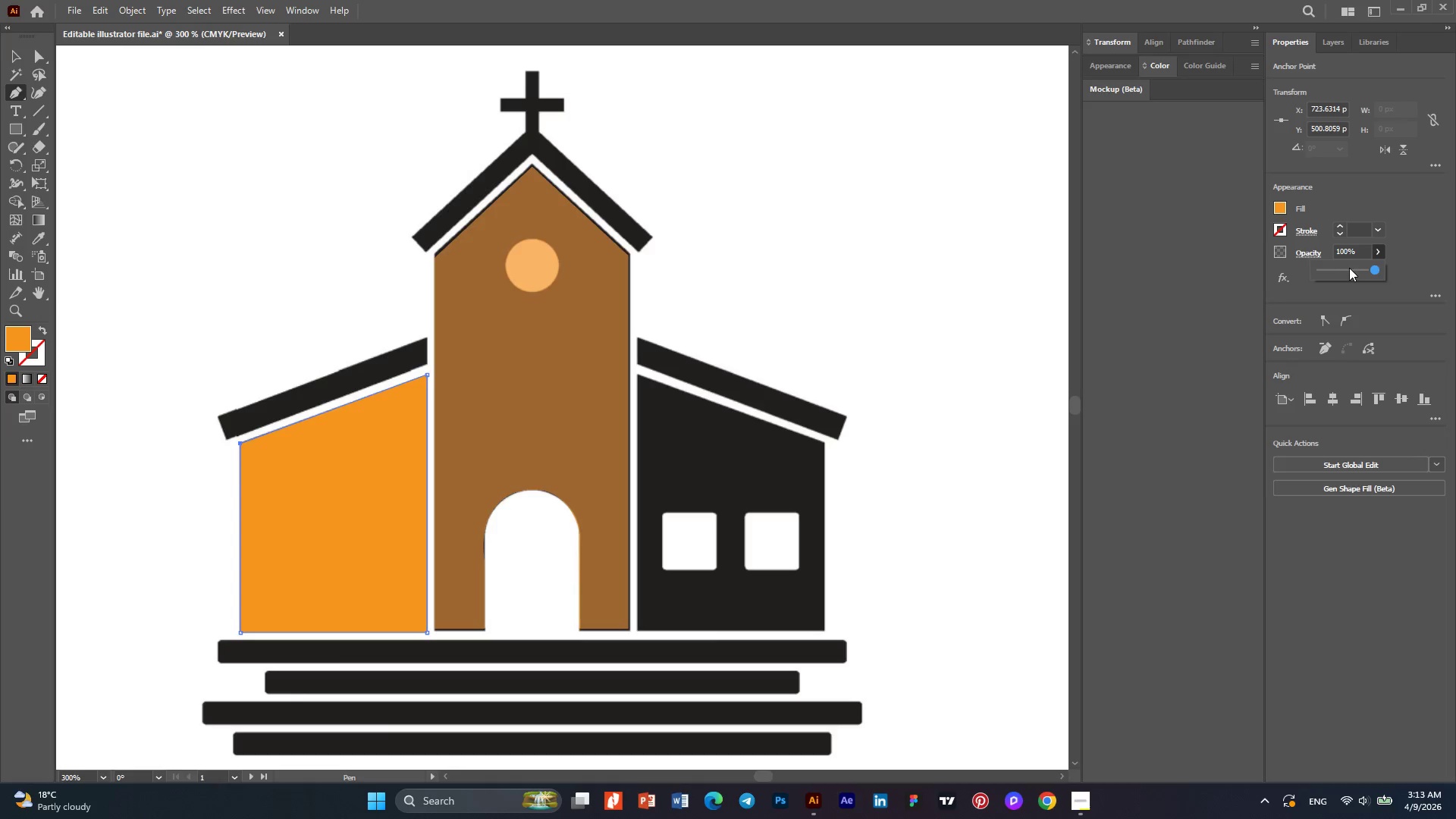 
left_click([1351, 268])
 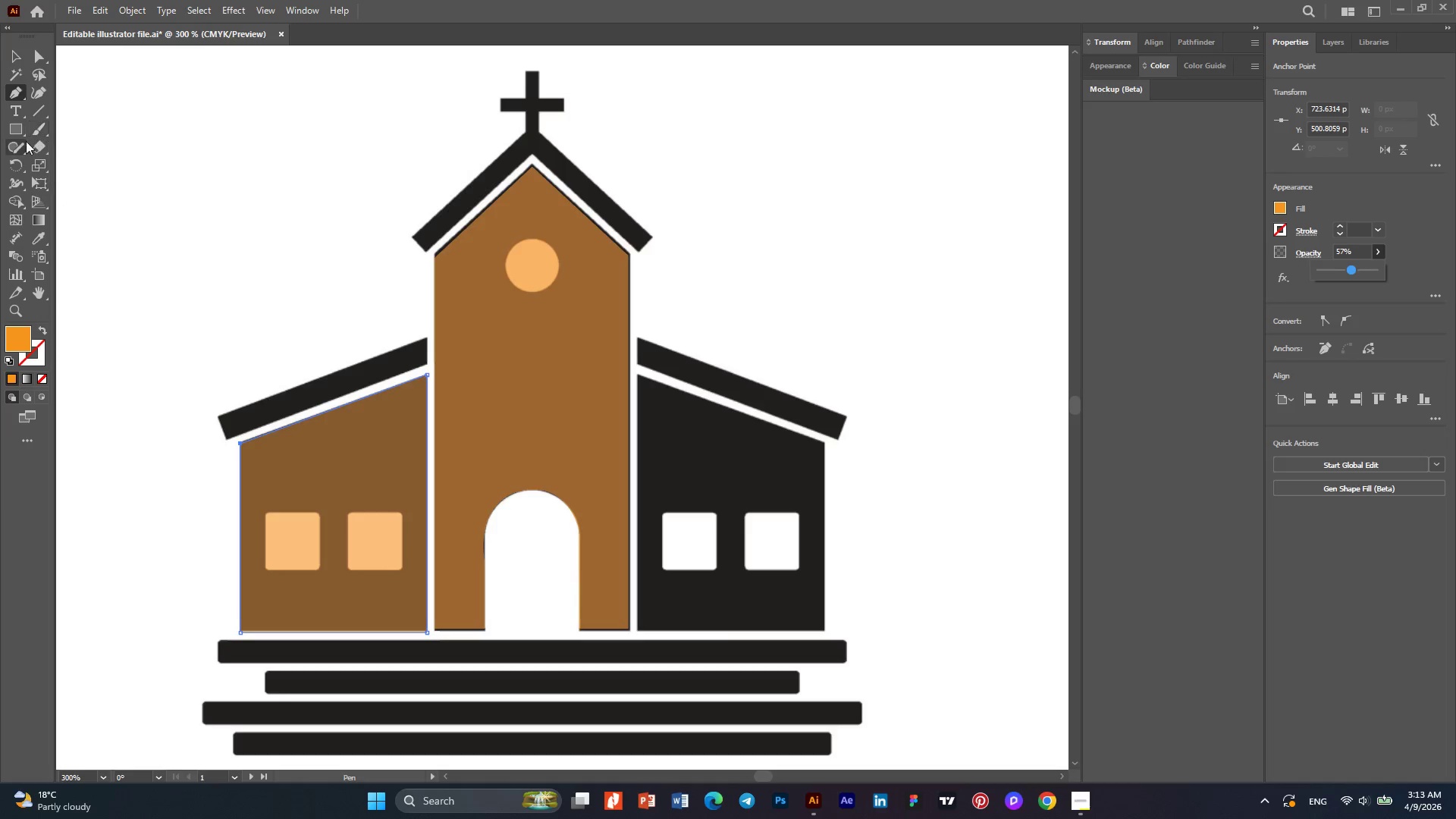 
left_click([17, 136])
 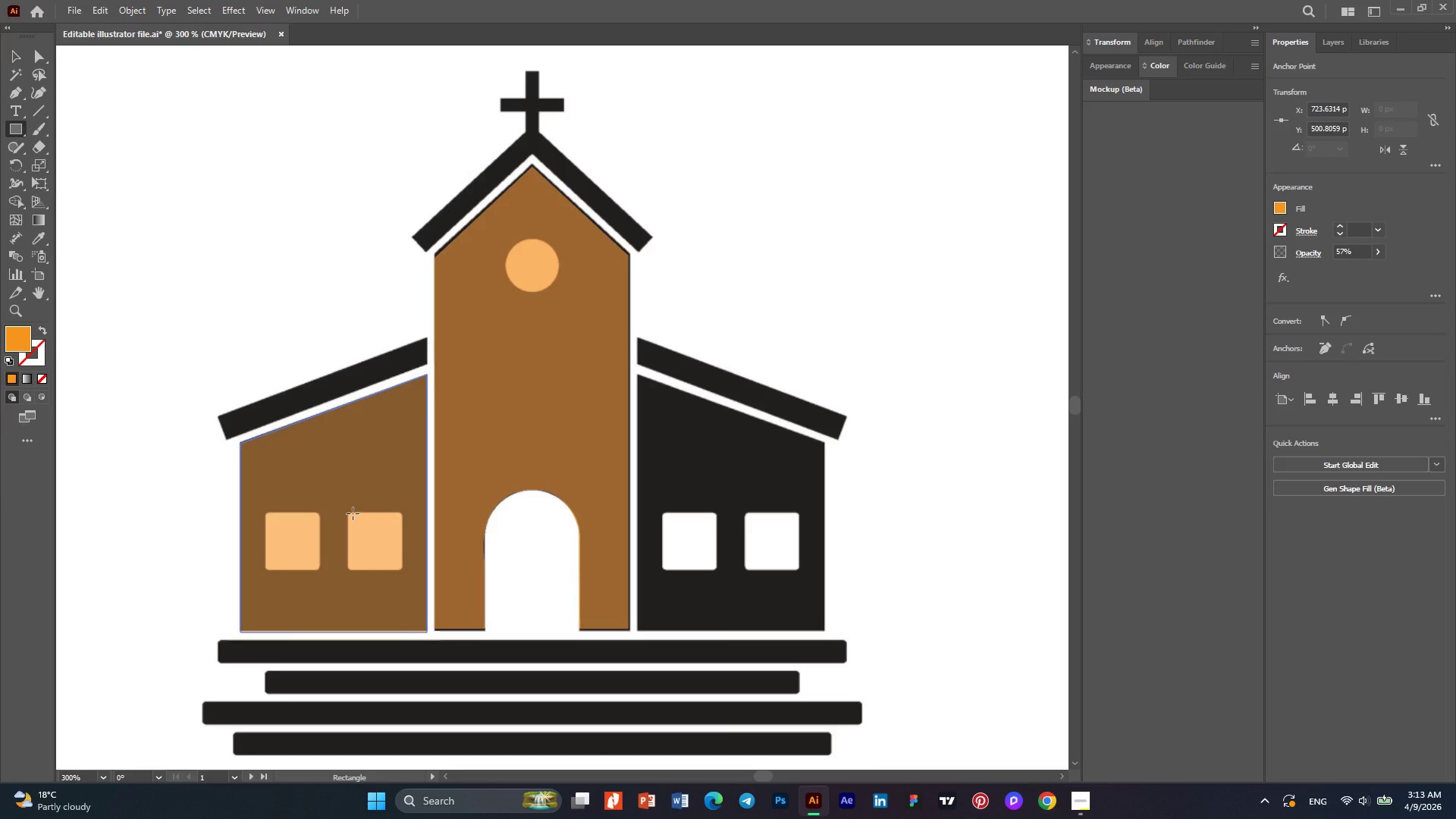 
left_click_drag(start_coordinate=[351, 513], to_coordinate=[402, 568])
 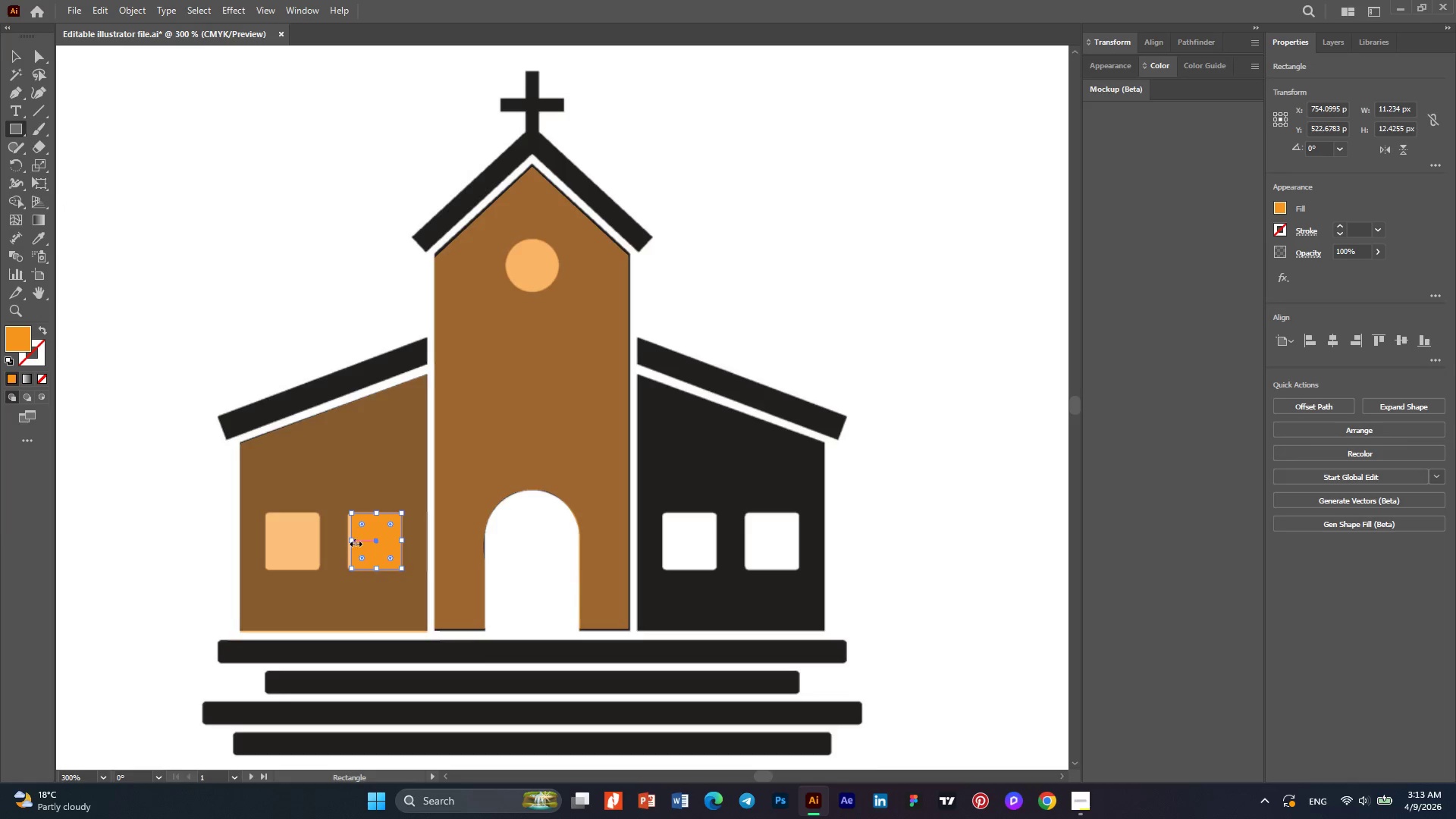 
left_click_drag(start_coordinate=[354, 542], to_coordinate=[348, 543])
 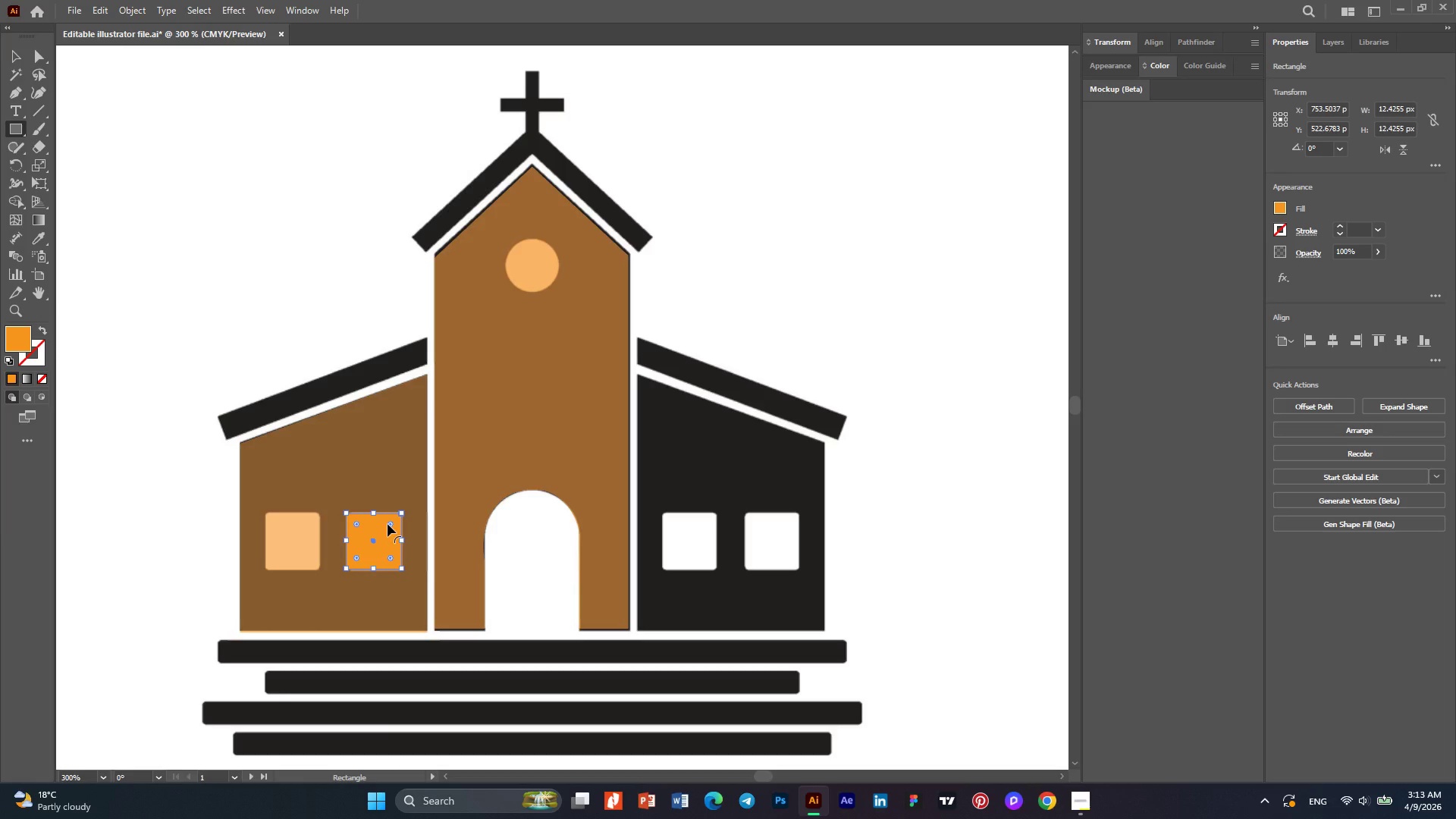 
left_click_drag(start_coordinate=[388, 524], to_coordinate=[394, 521])
 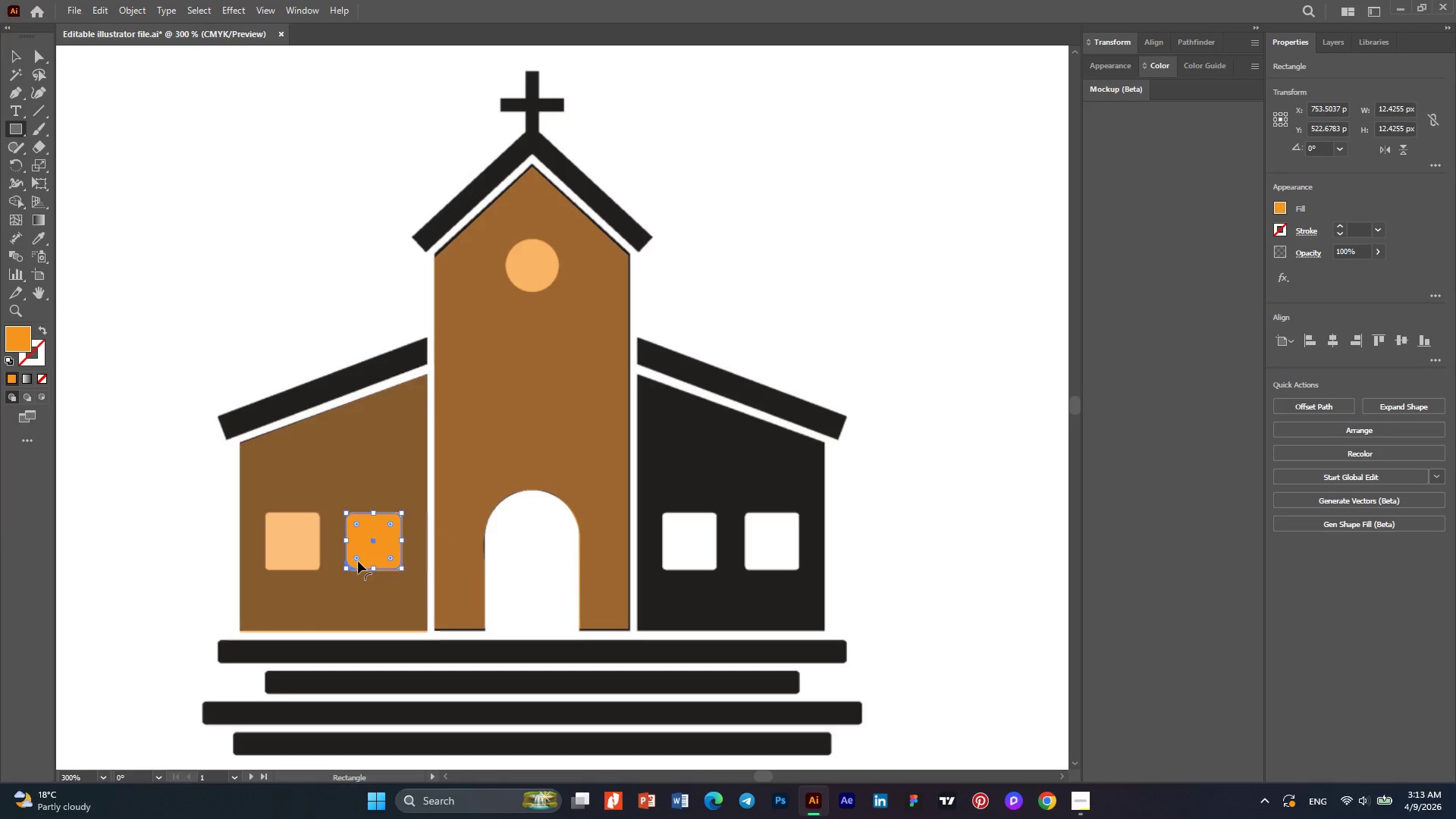 
hold_key(key=AltLeft, duration=0.62)
 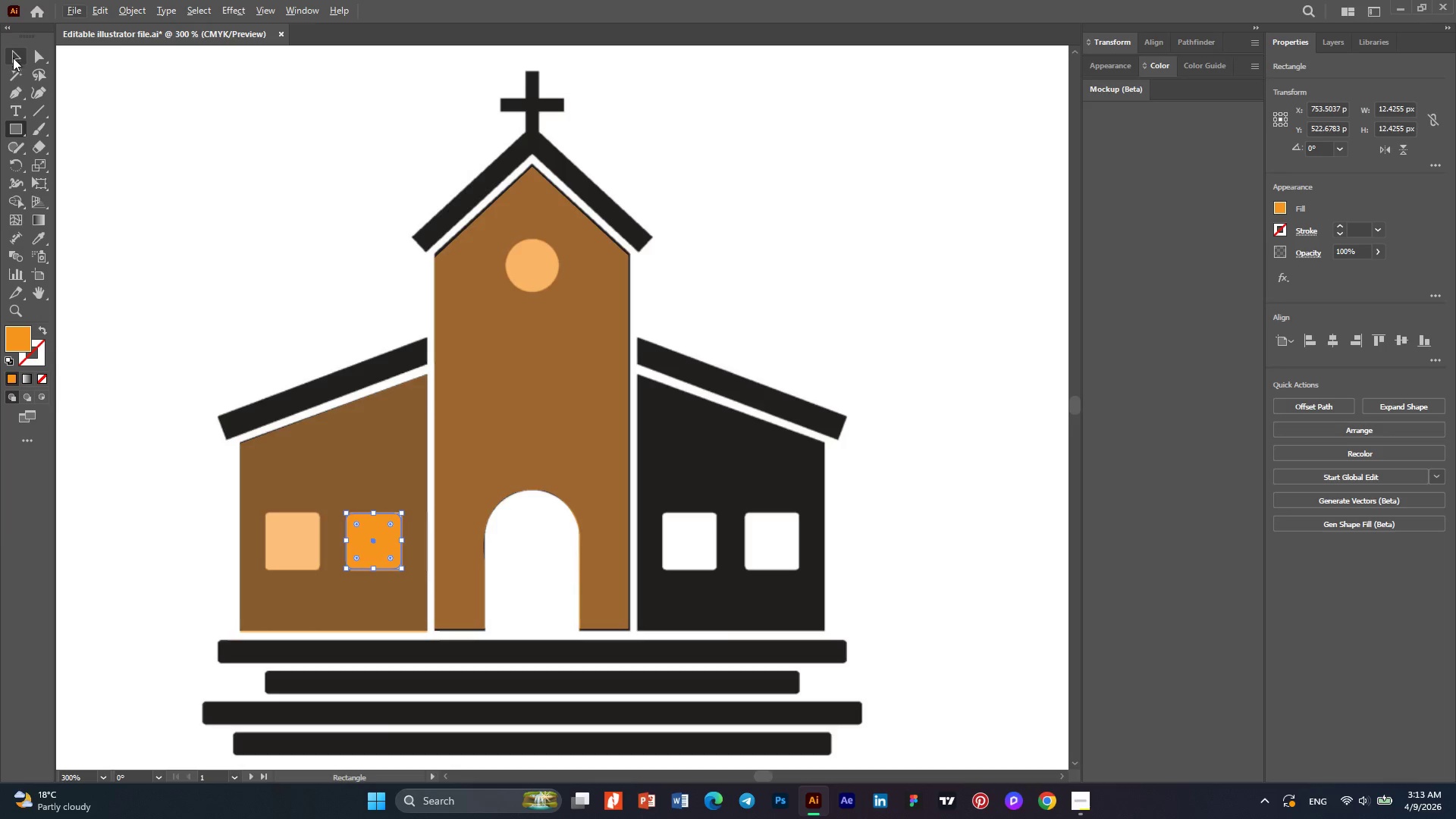 
left_click([13, 58])
 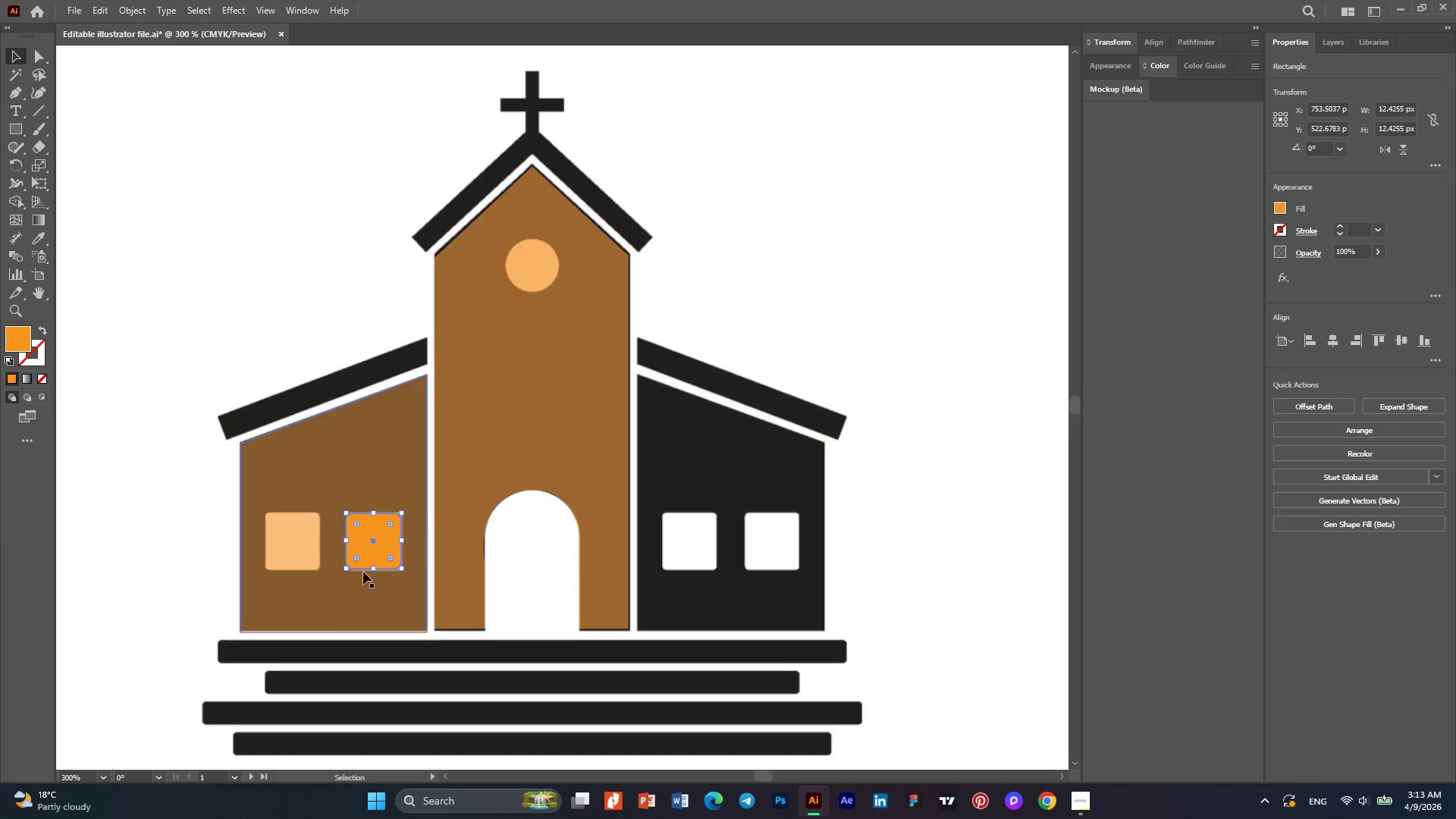 
hold_key(key=AltLeft, duration=1.5)
left_click_drag(start_coordinate=[362, 559], to_coordinate=[283, 557])
 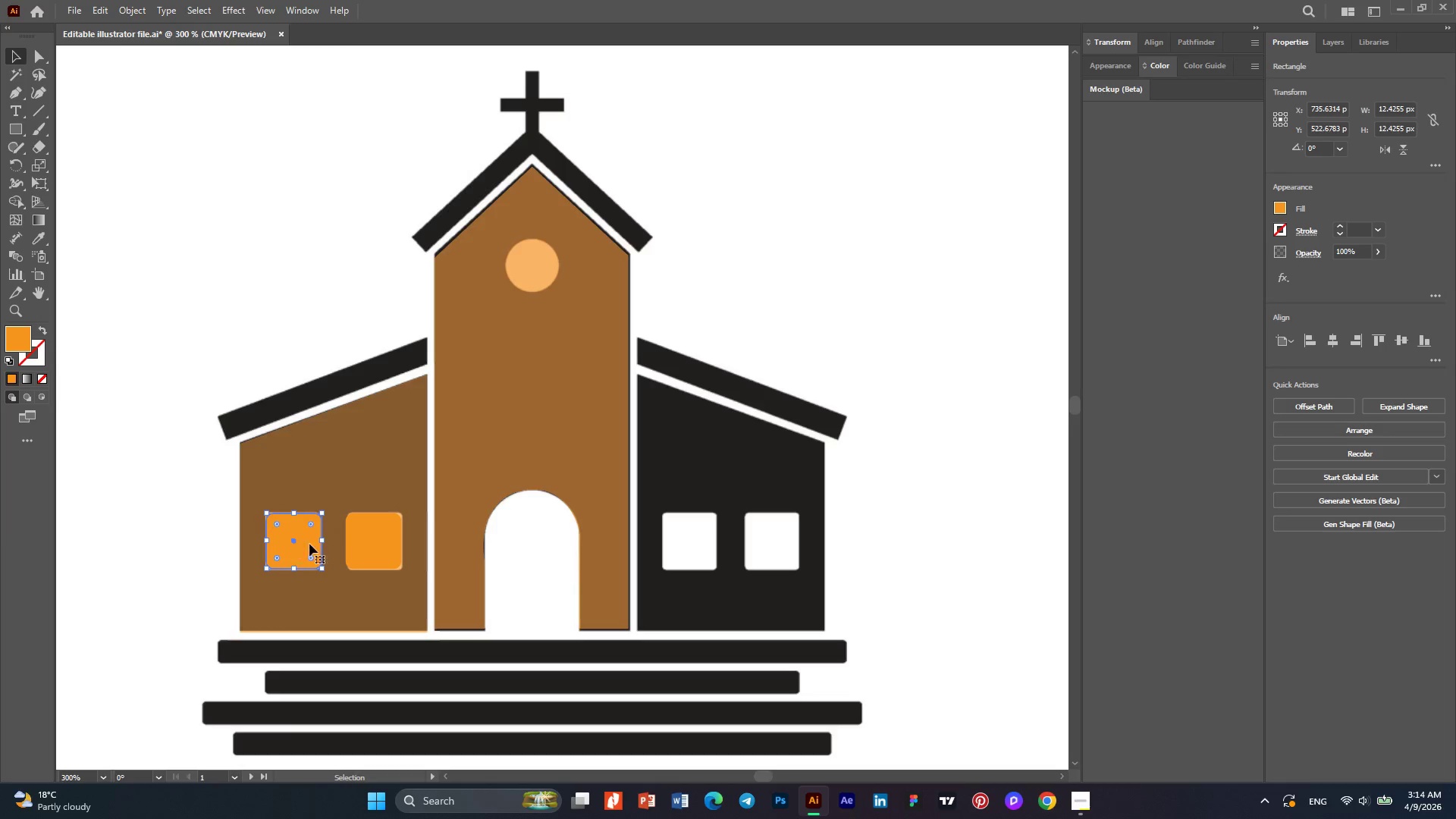 
hold_key(key=AltLeft, duration=1.52)
 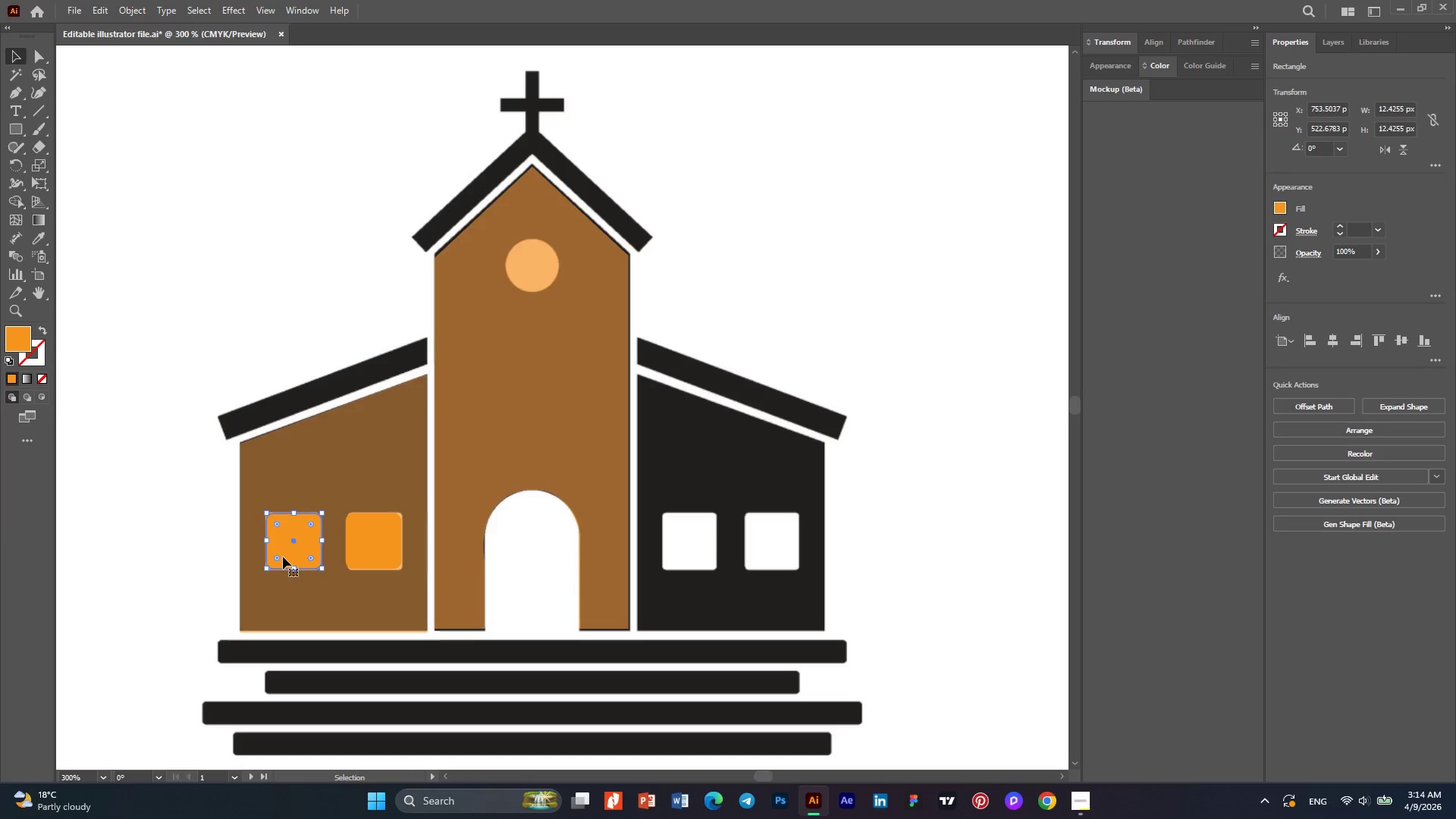 
key(Alt+AltLeft)
 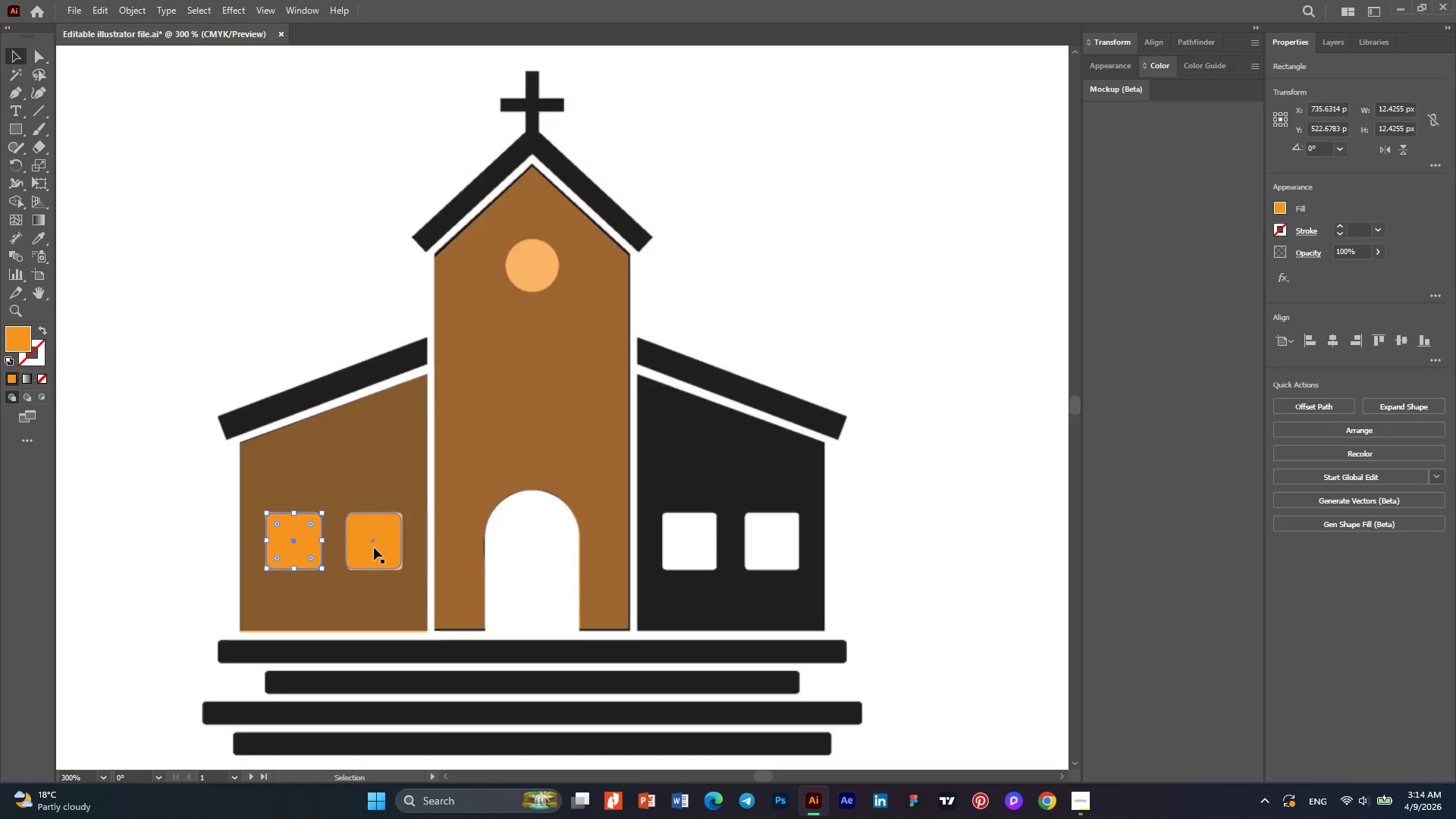 
hold_key(key=ControlLeft, duration=0.89)
left_click([374, 548])
 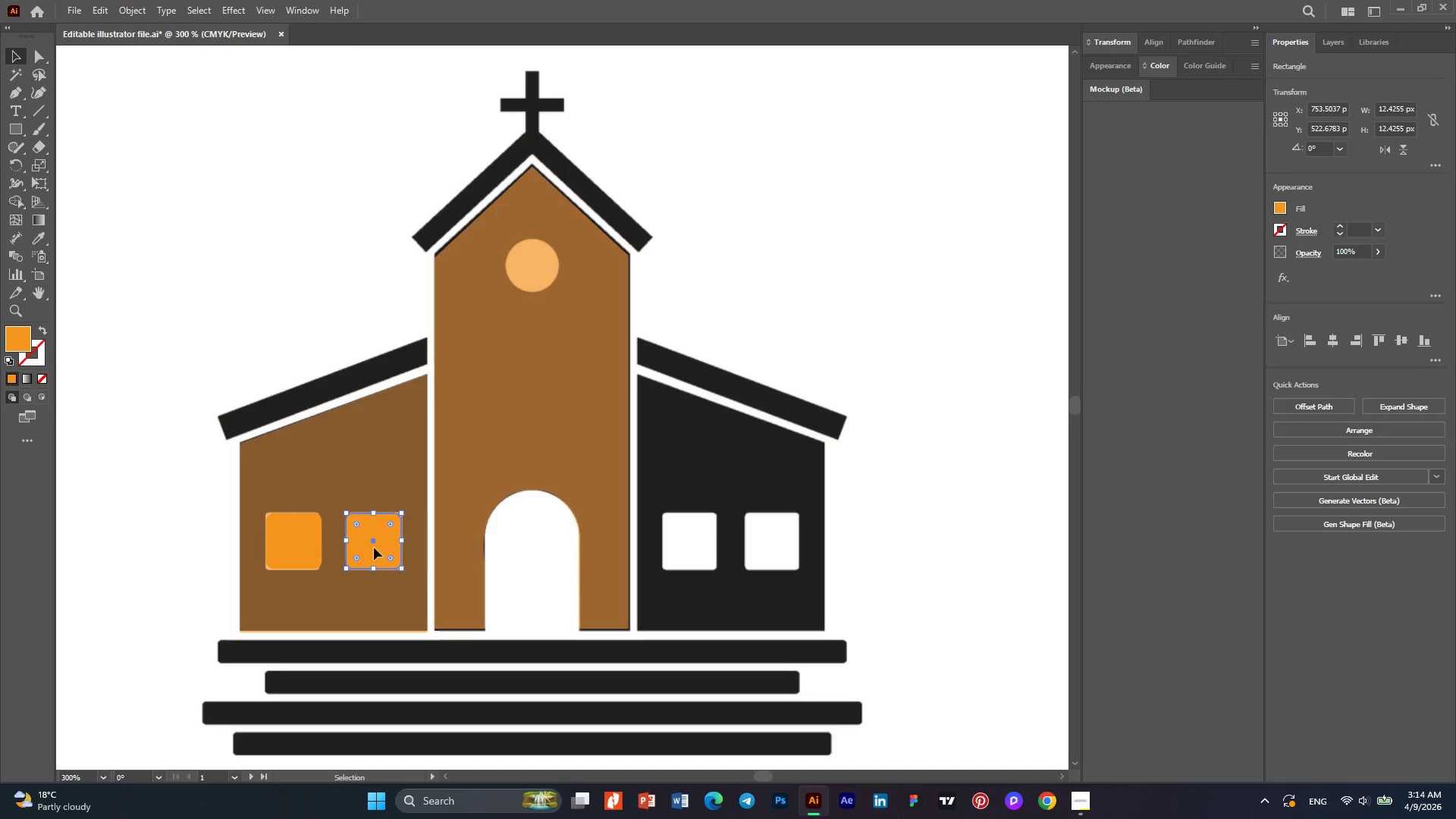 
hold_key(key=ShiftLeft, duration=1.23)
left_click([274, 548])
 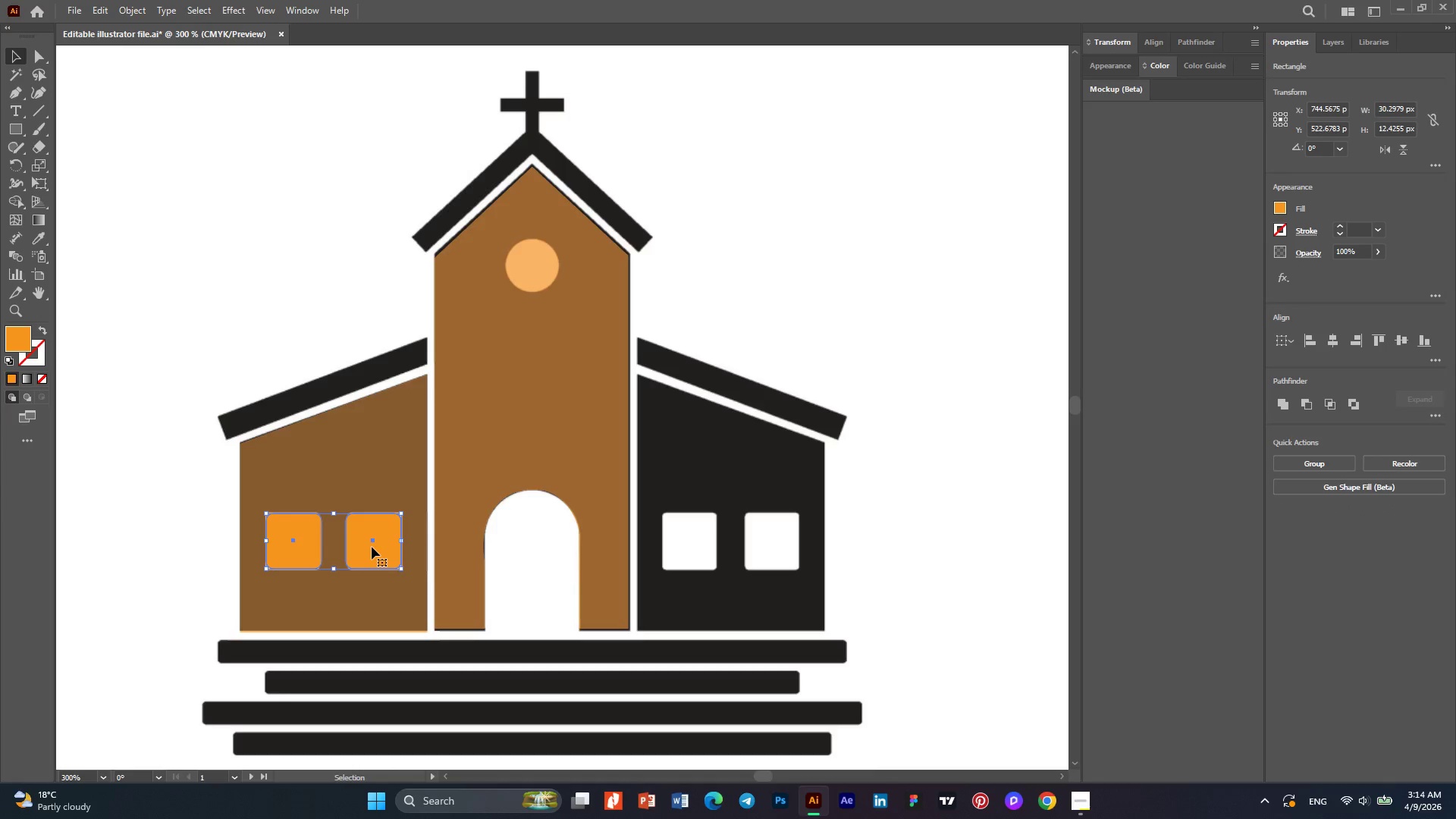 
right_click([372, 547])
 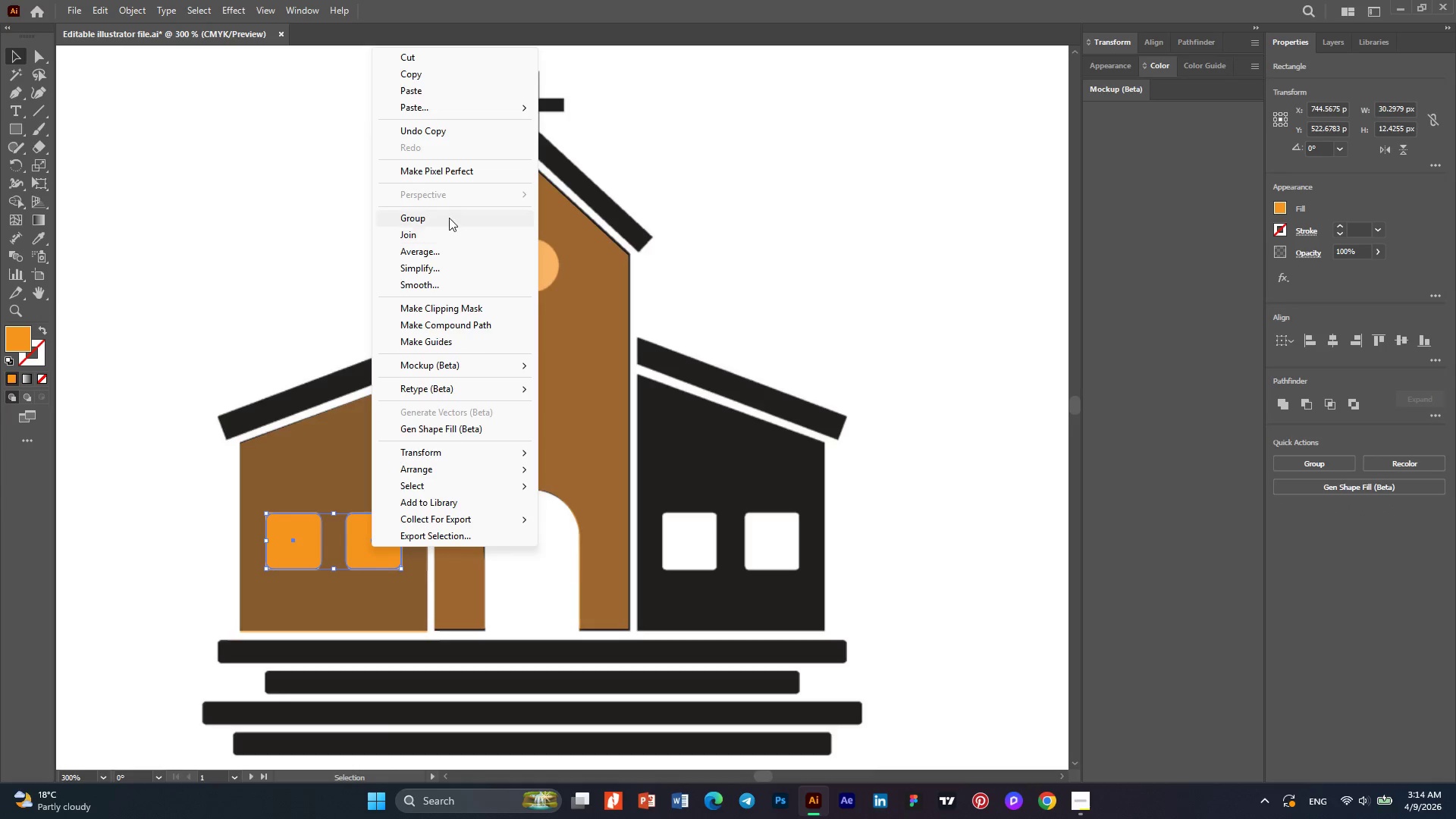 
left_click([449, 218])
 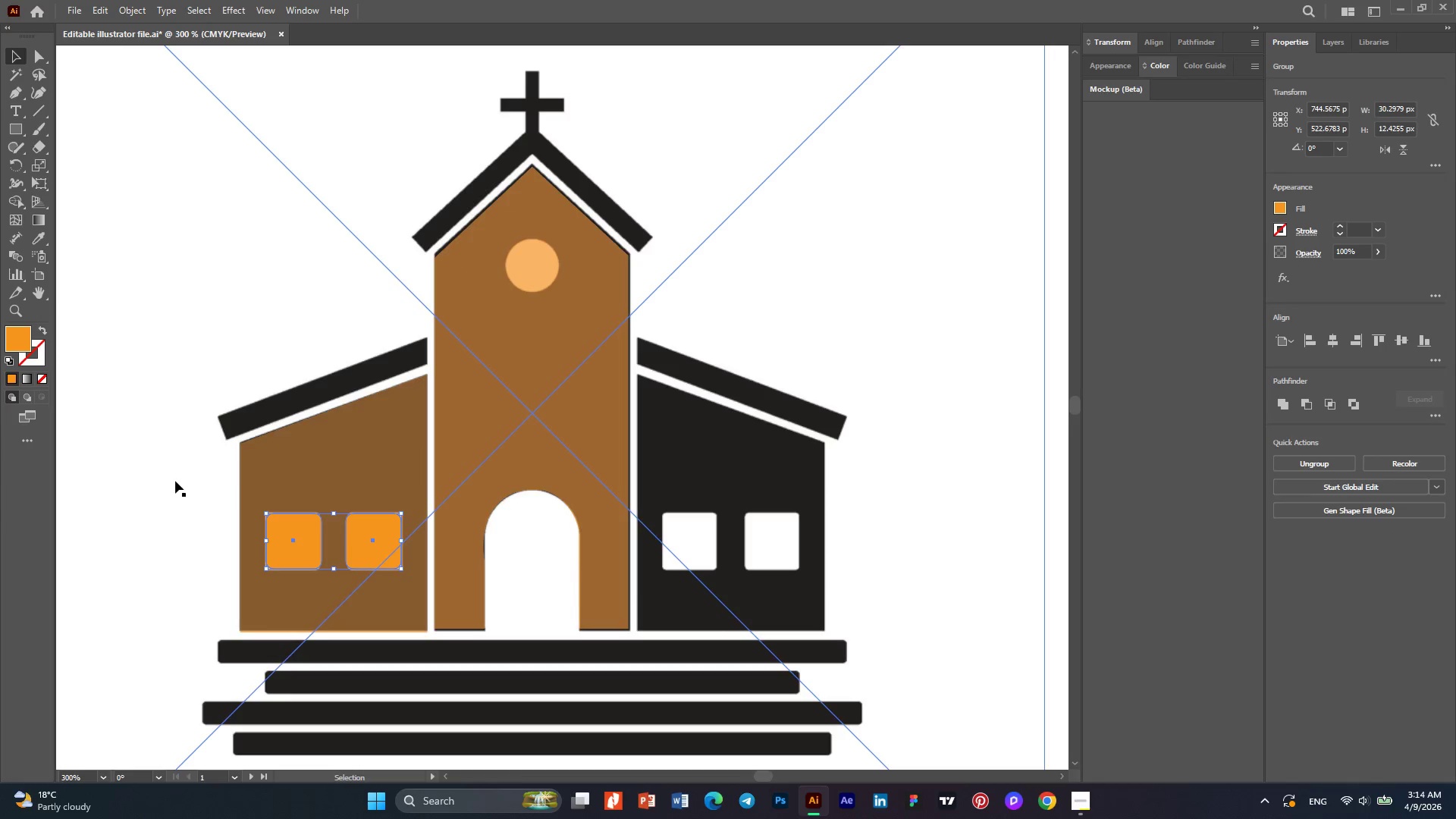 
double_click([311, 546])
 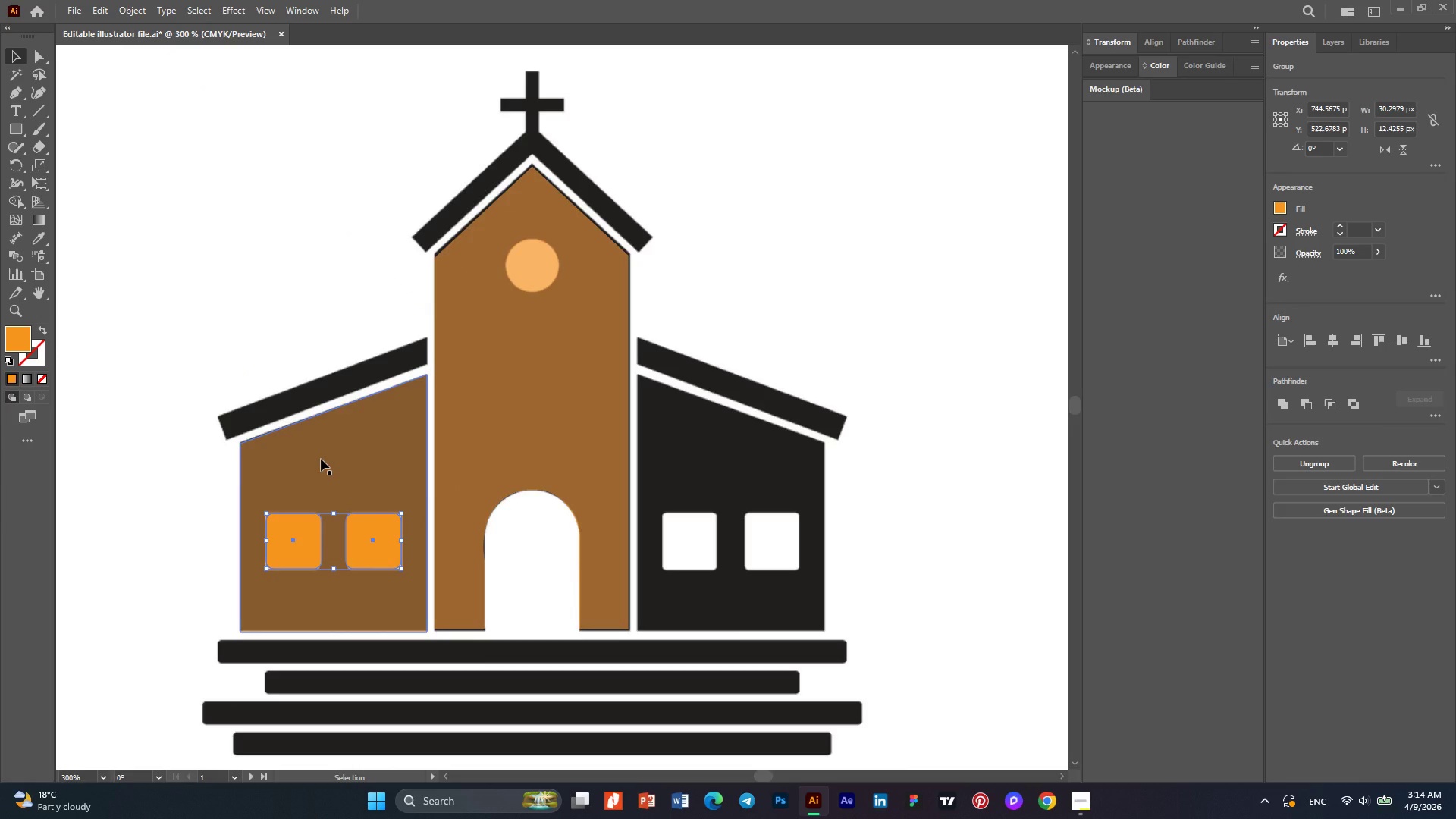 
hold_key(key=ShiftLeft, duration=0.5)
left_click([321, 459])
 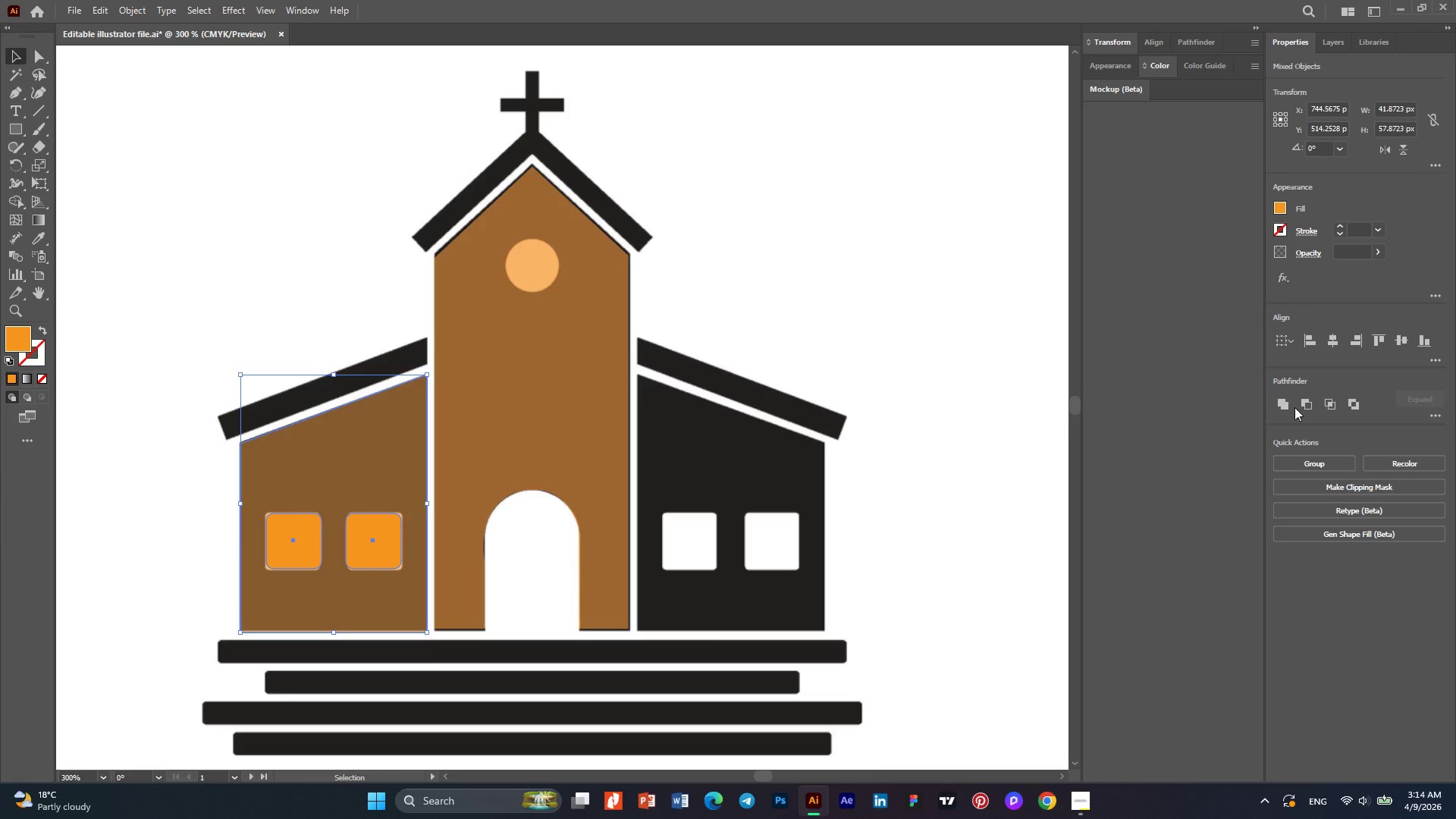 
left_click([1307, 404])
 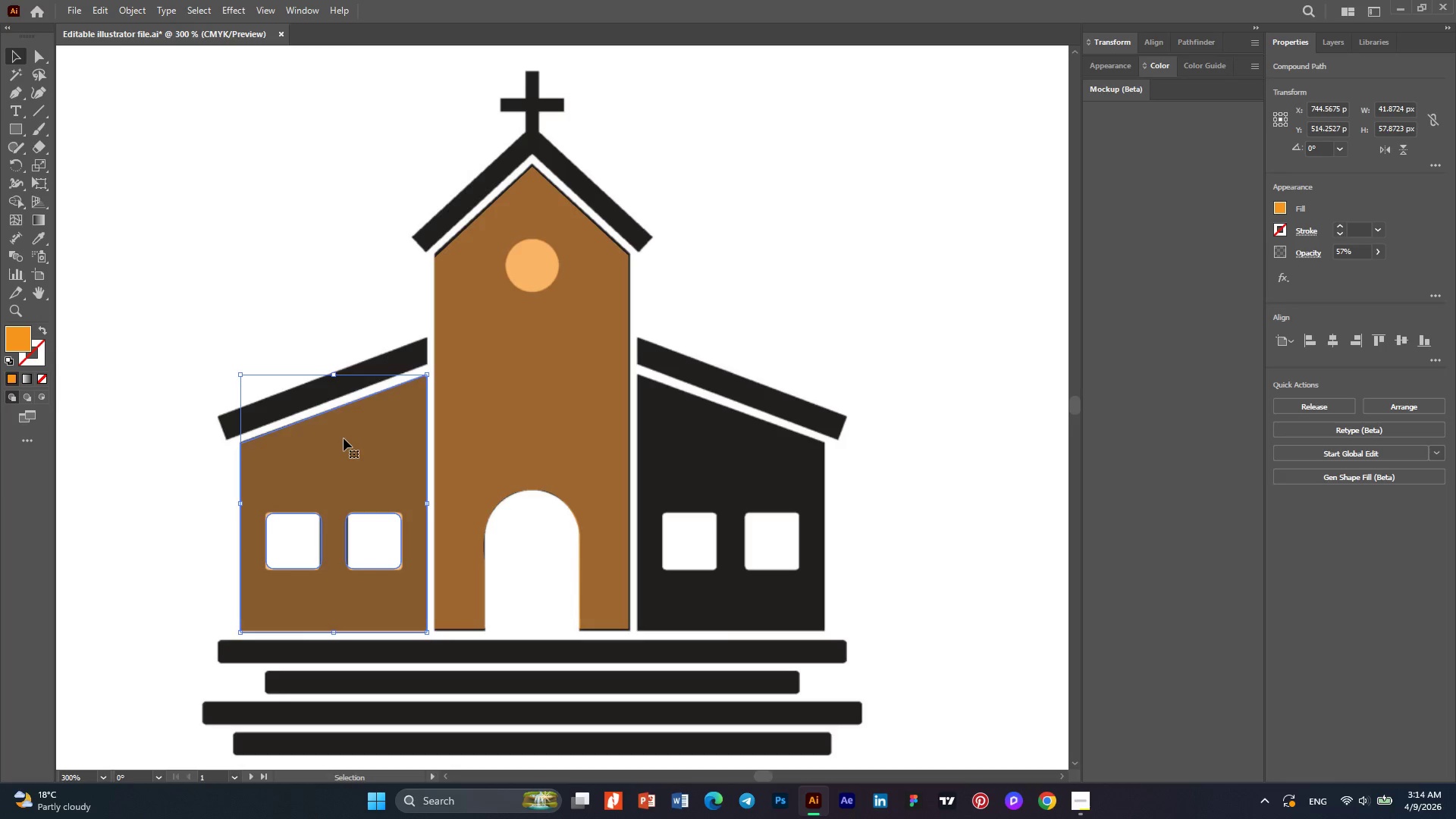 
left_click_drag(start_coordinate=[344, 438], to_coordinate=[347, 436])
 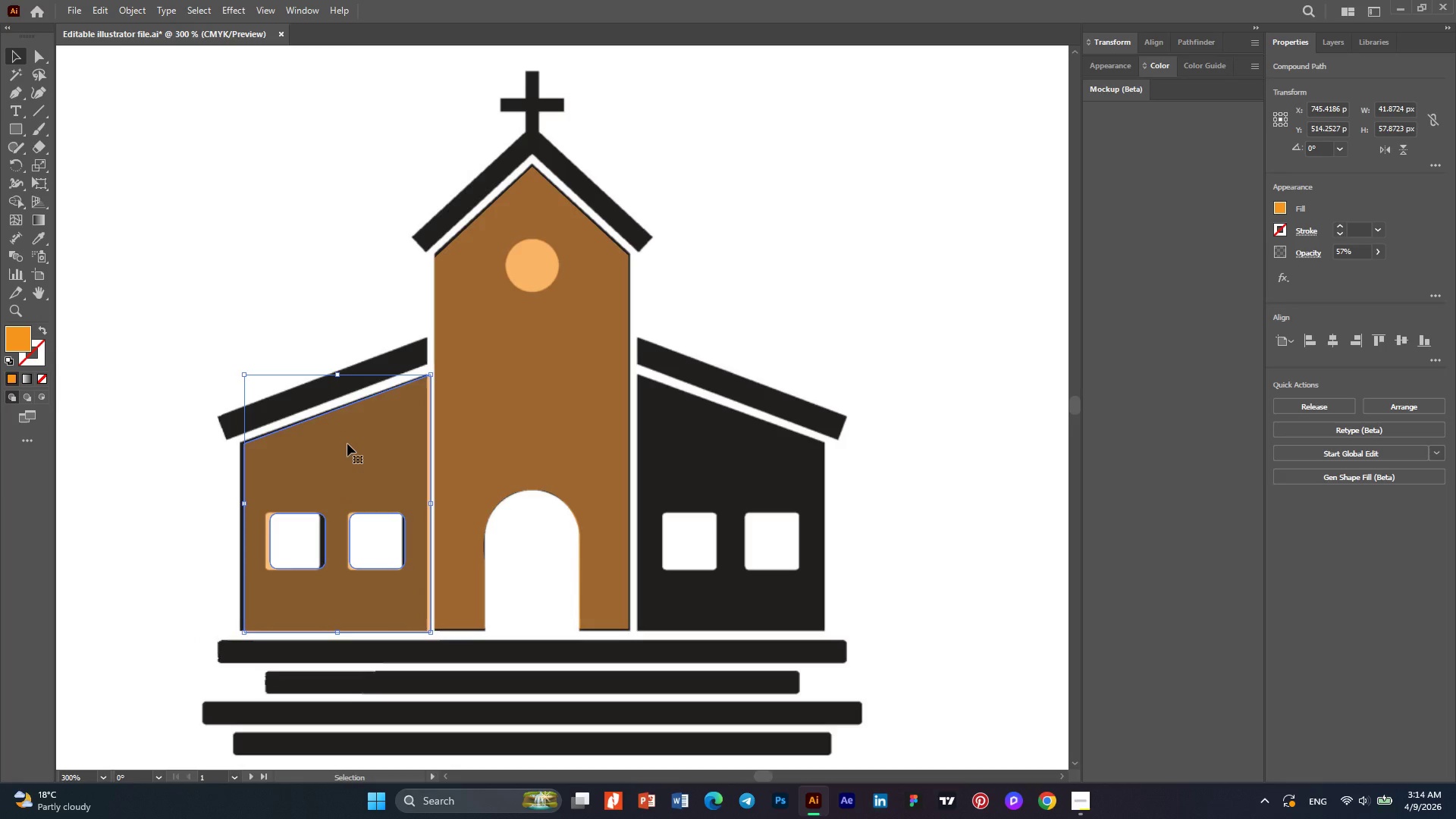 
hold_key(key=AltLeft, duration=0.73)
left_click_drag(start_coordinate=[347, 444], to_coordinate=[425, 437])
 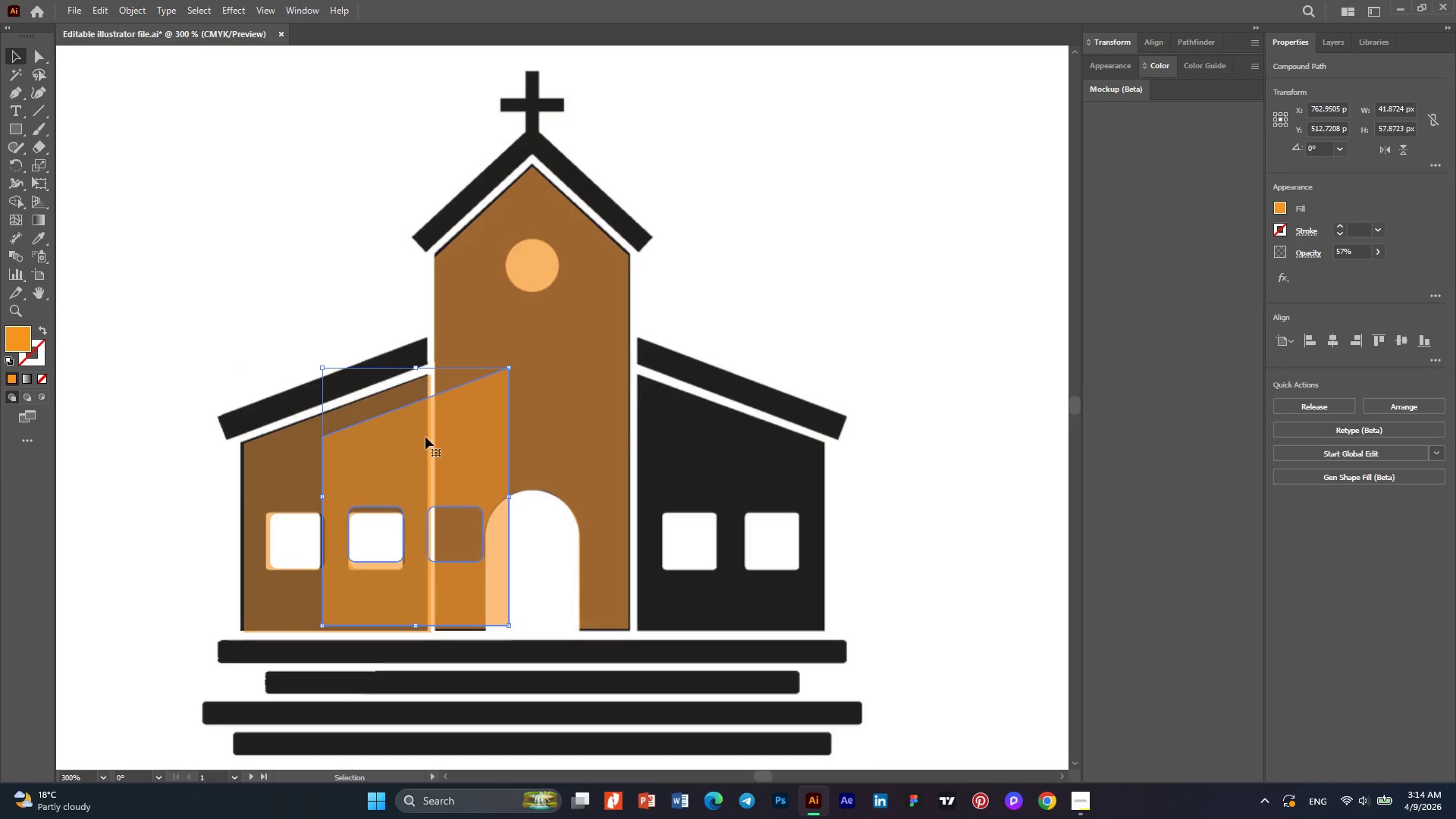 
right_click([425, 437])
 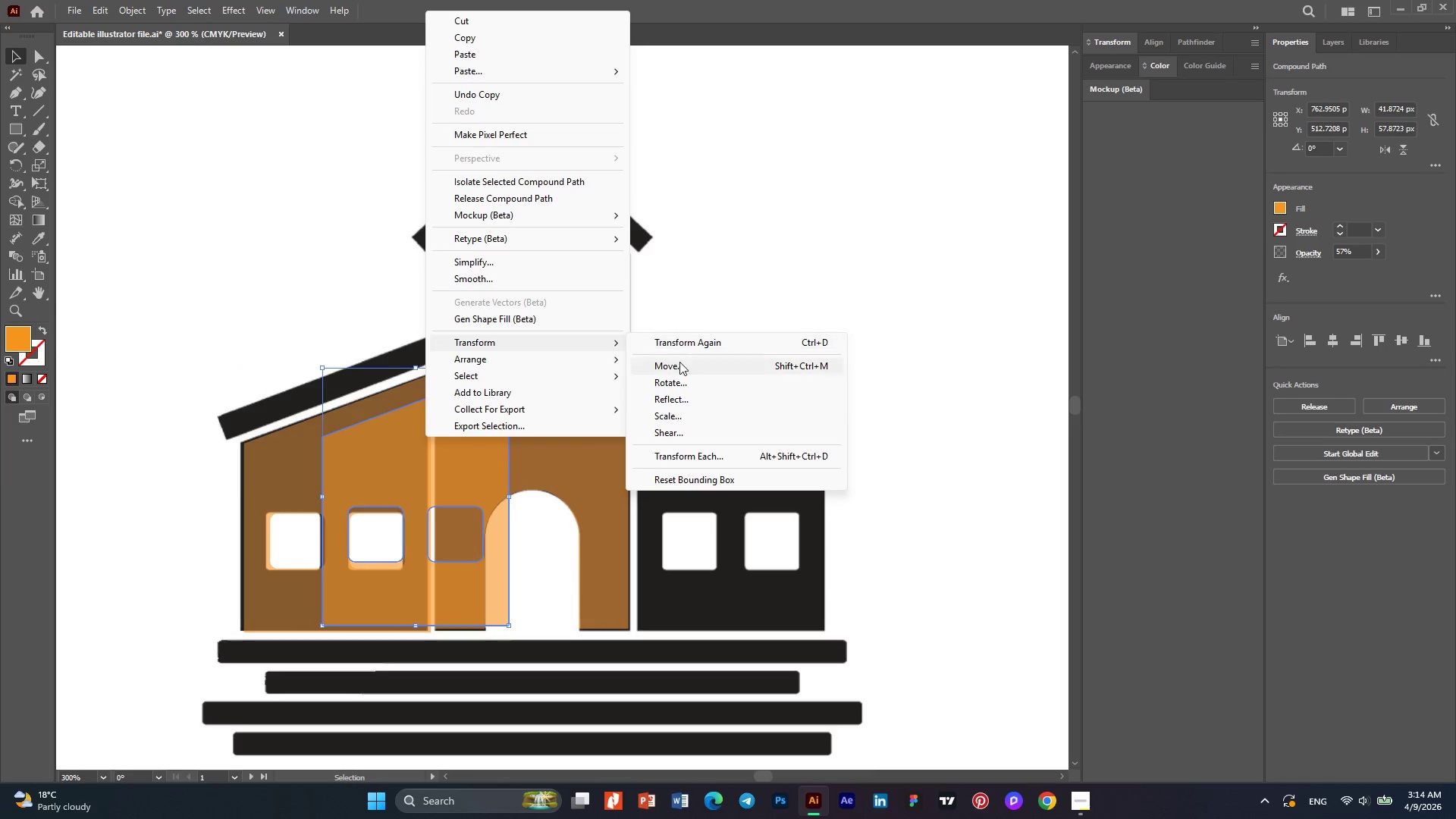 
left_click([685, 399])
 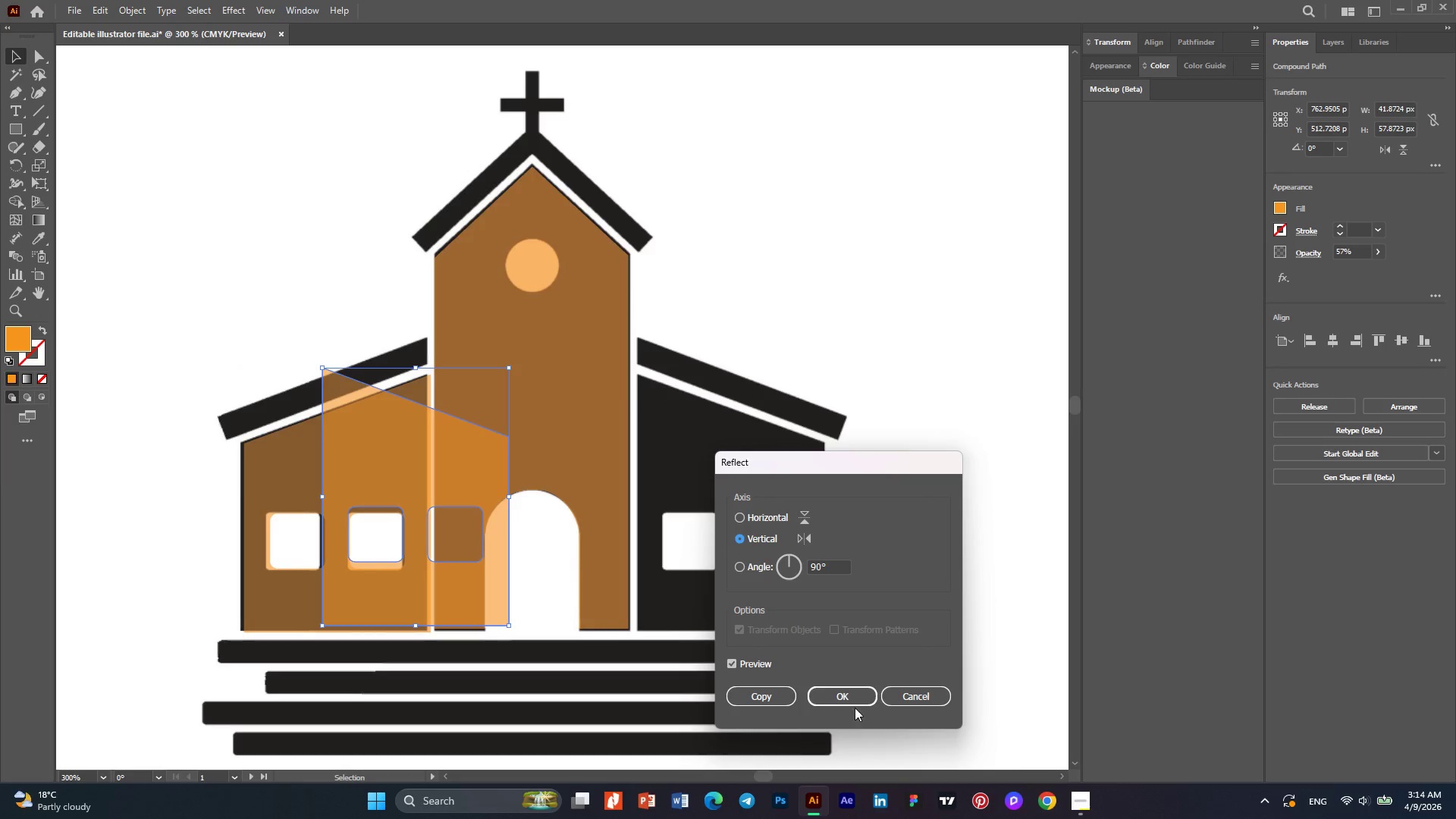 
left_click([851, 700])
 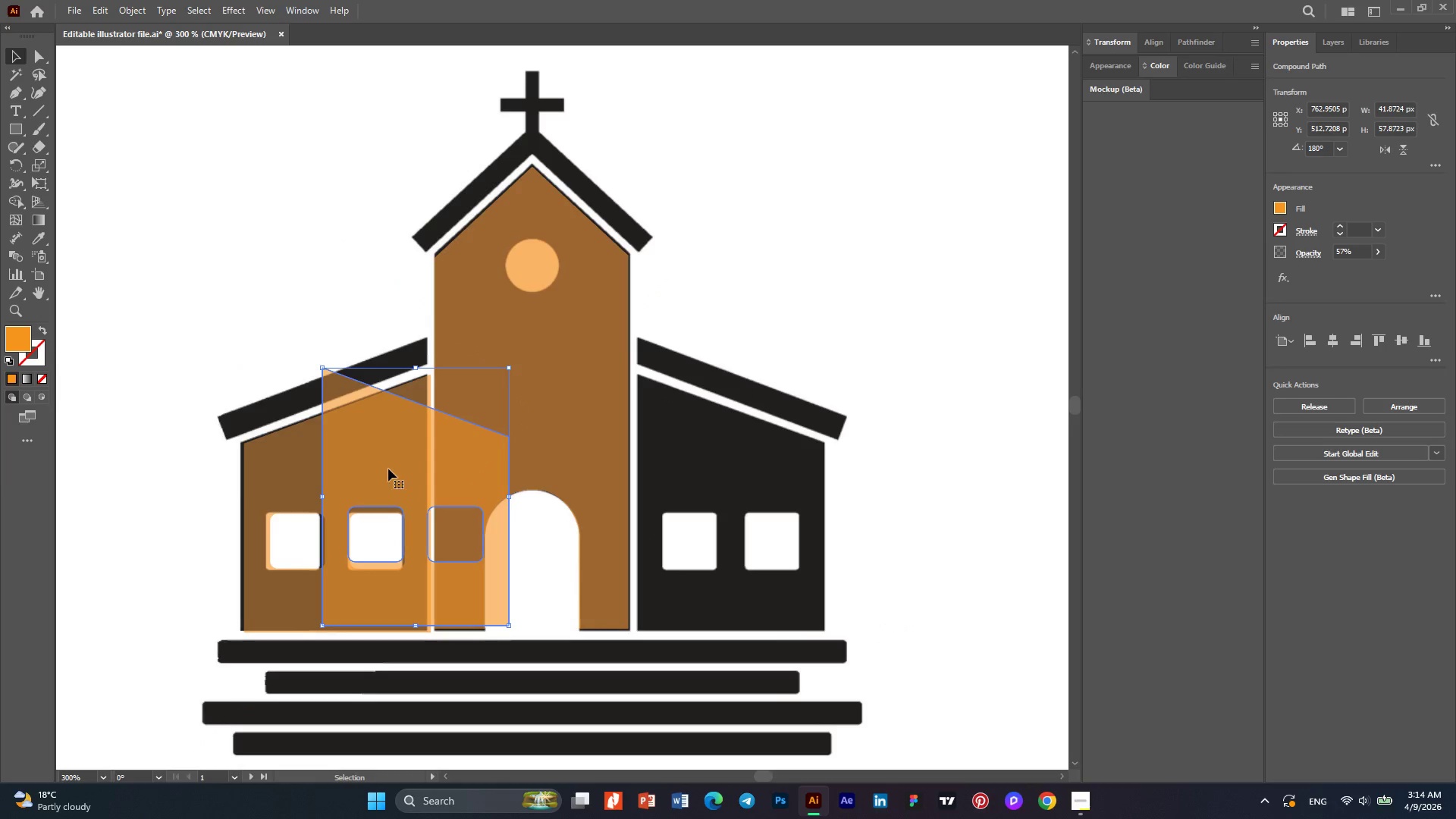 
left_click_drag(start_coordinate=[388, 469], to_coordinate=[701, 476])
 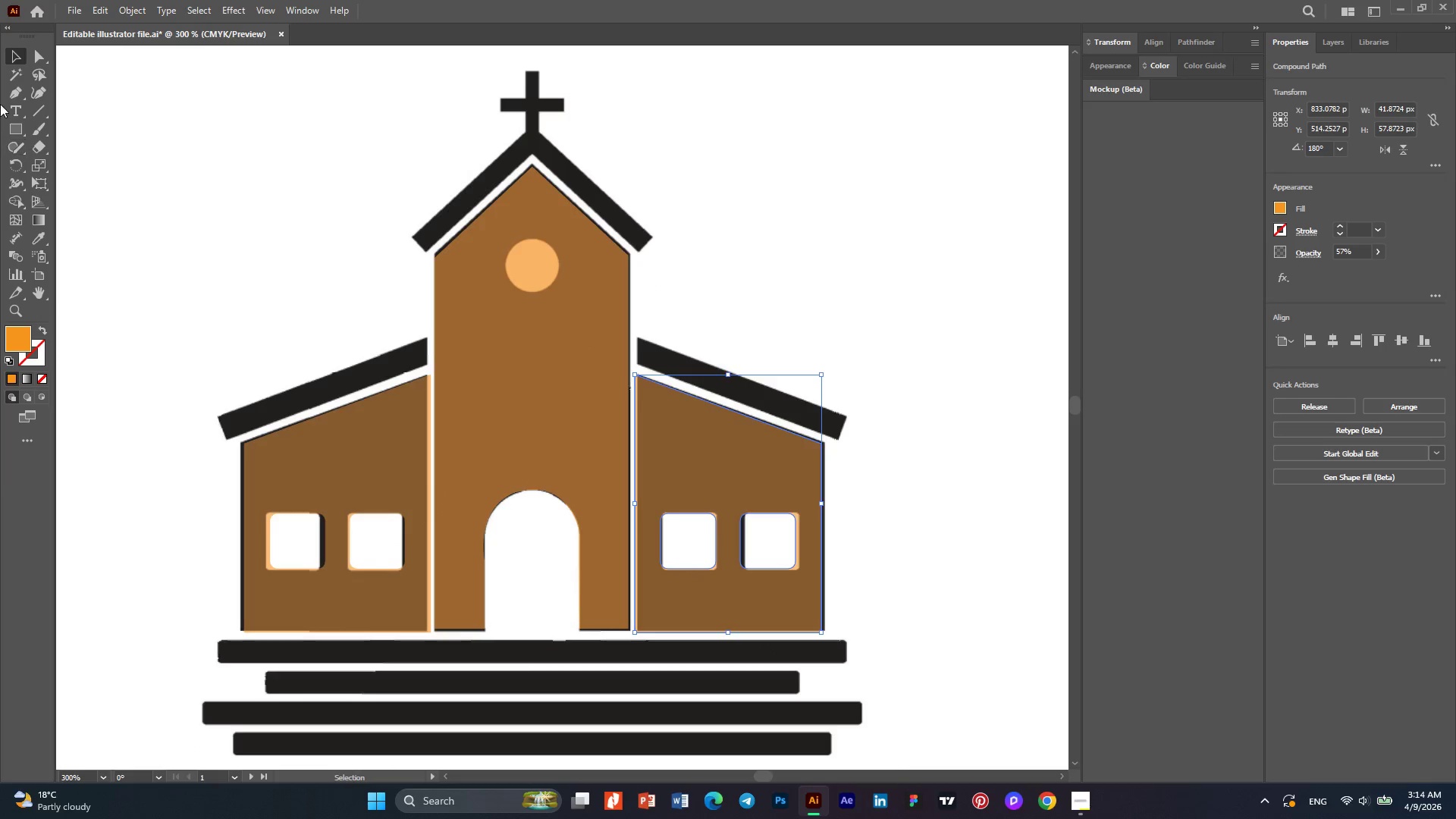 
left_click([17, 95])
 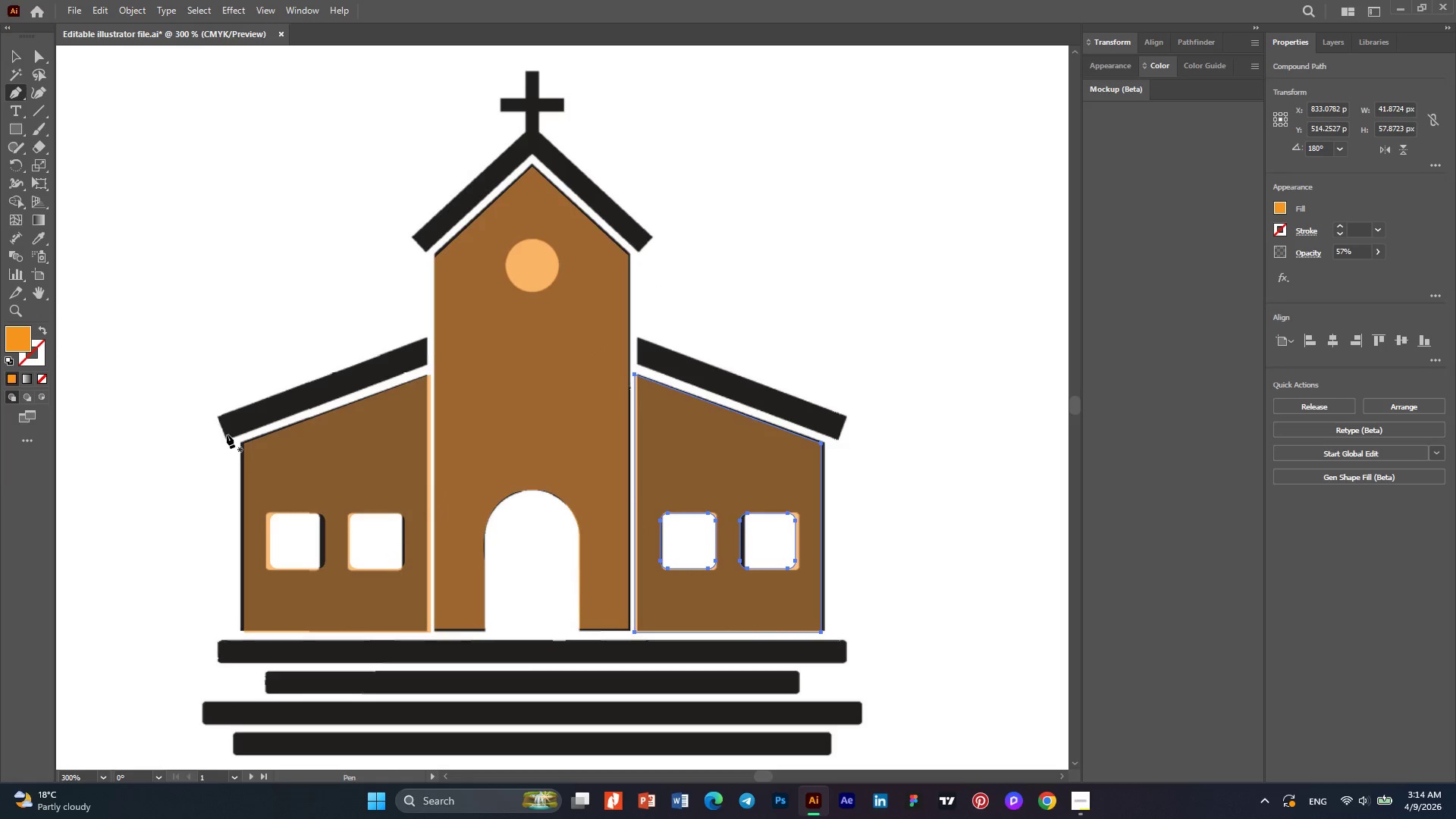 
left_click([226, 438])
 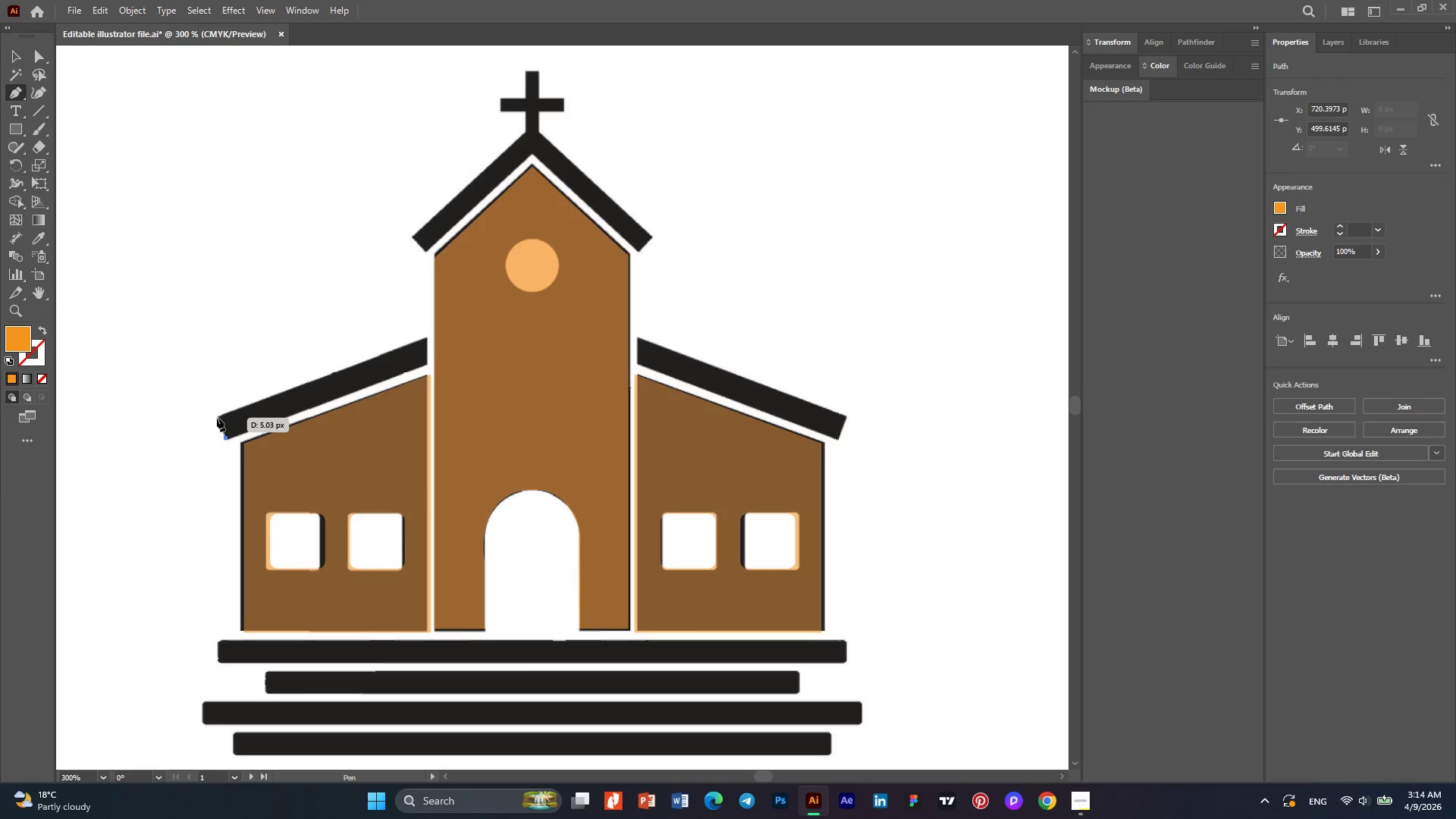 
left_click([217, 418])
 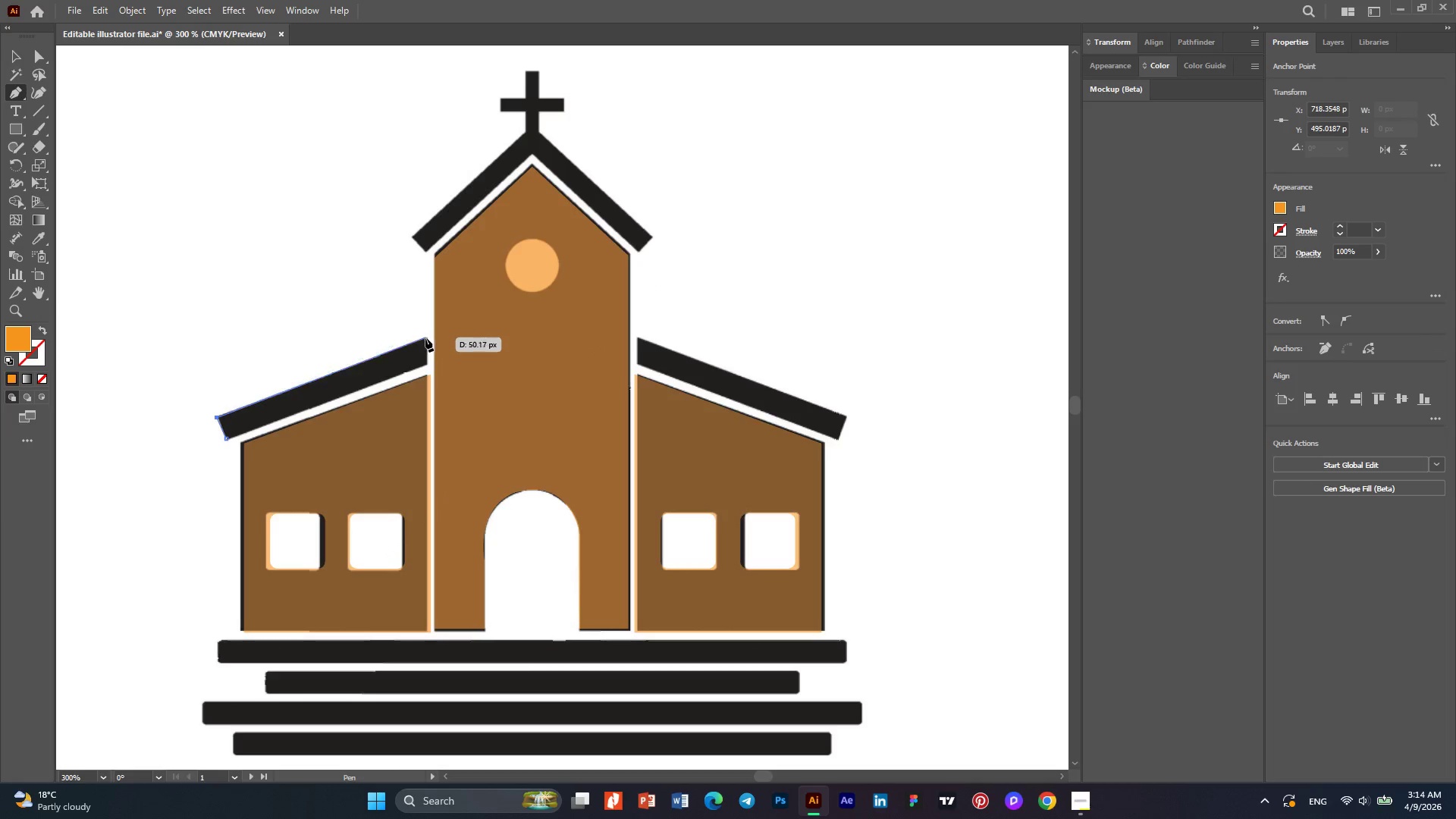 
left_click([425, 338])
 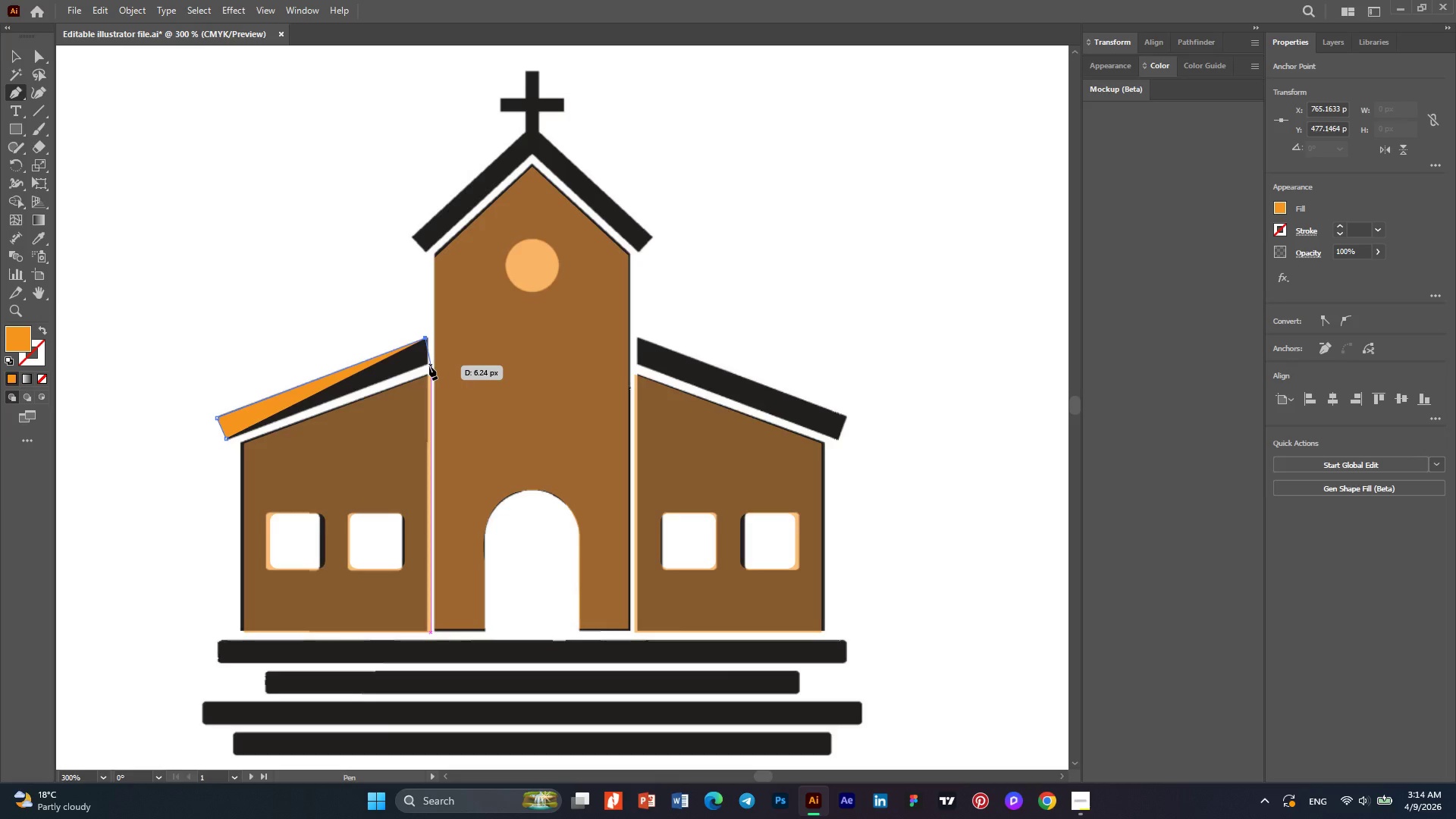 
left_click([426, 367])
 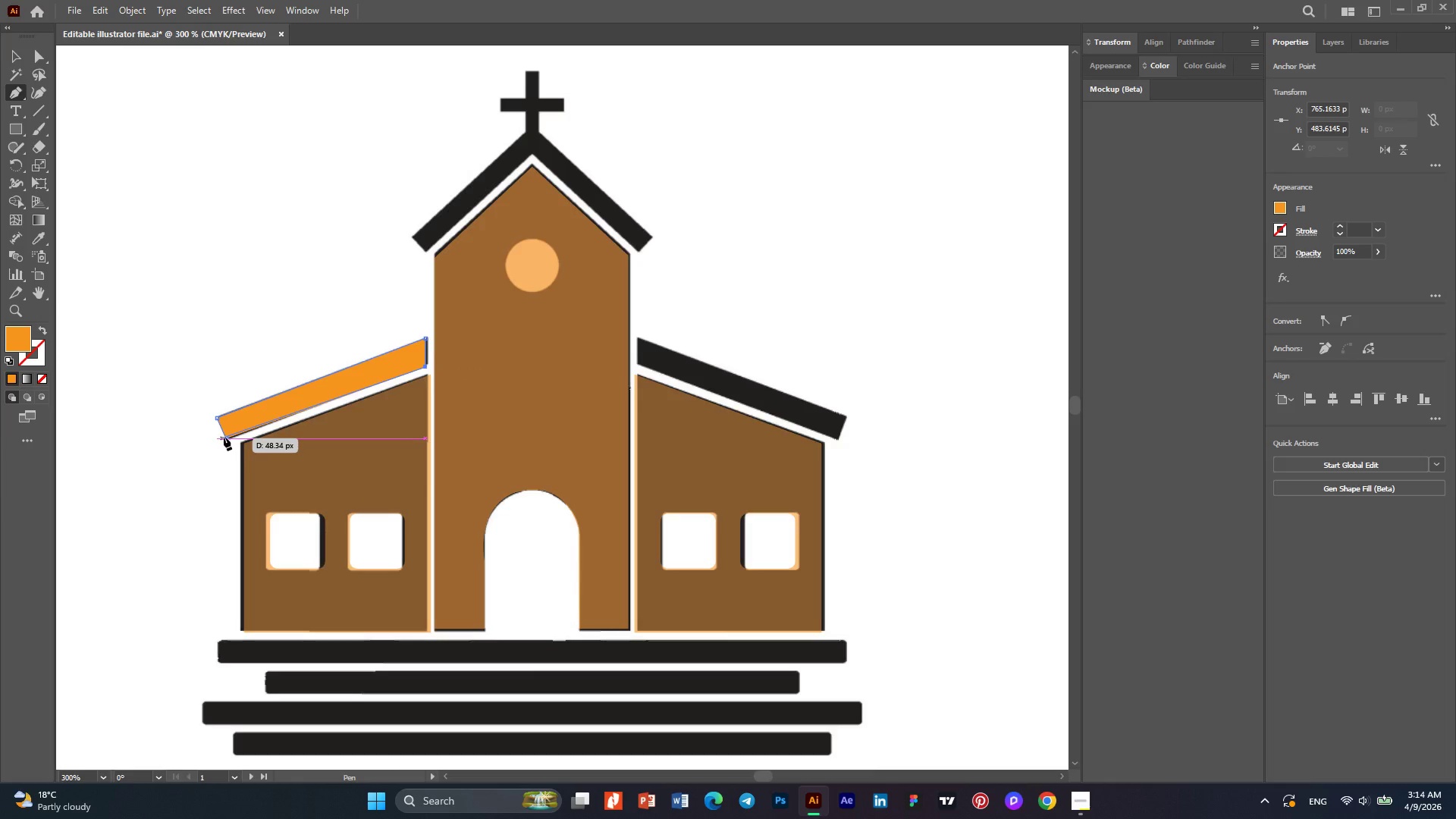 
left_click([224, 437])
 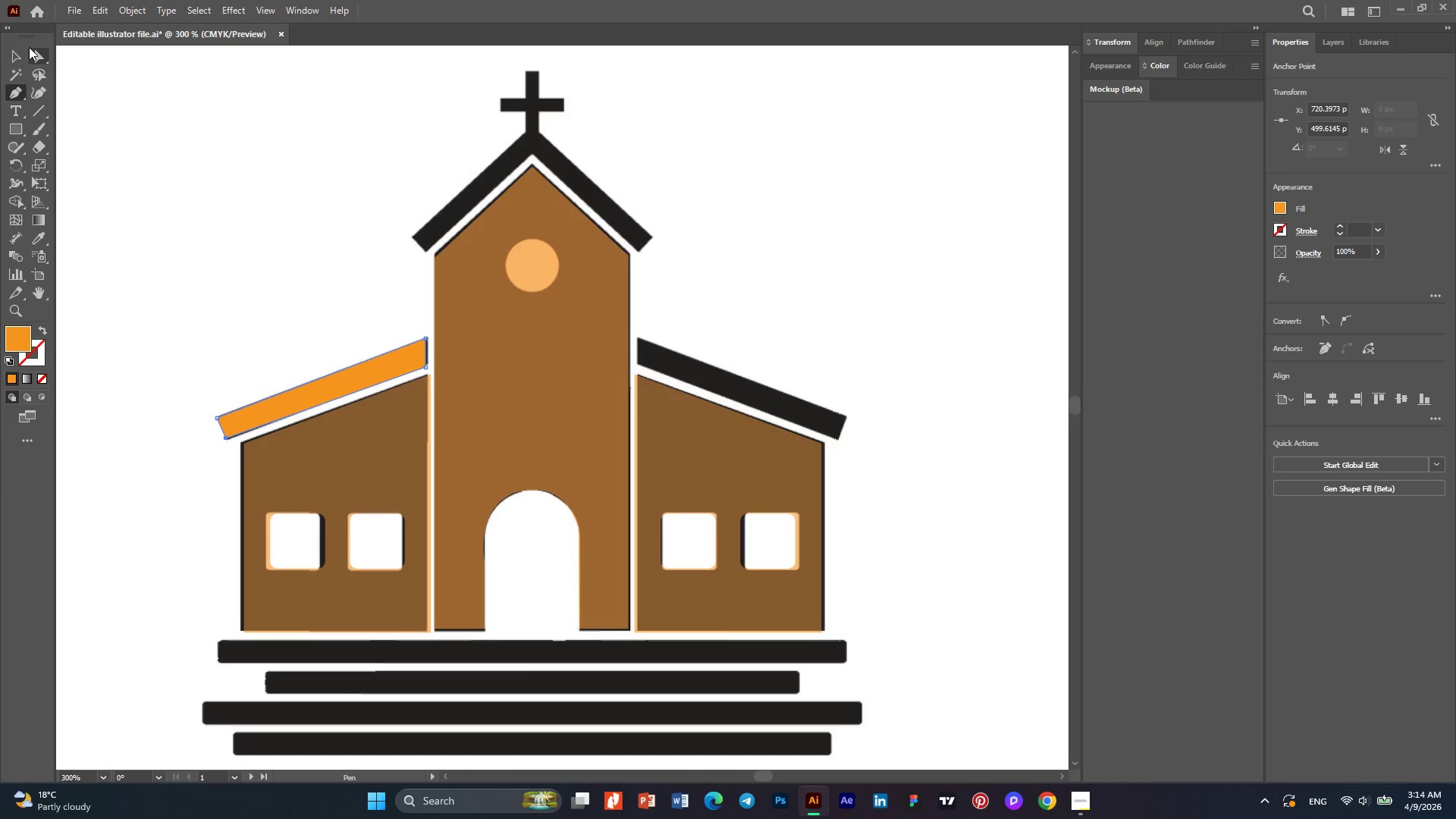 
left_click([33, 56])
 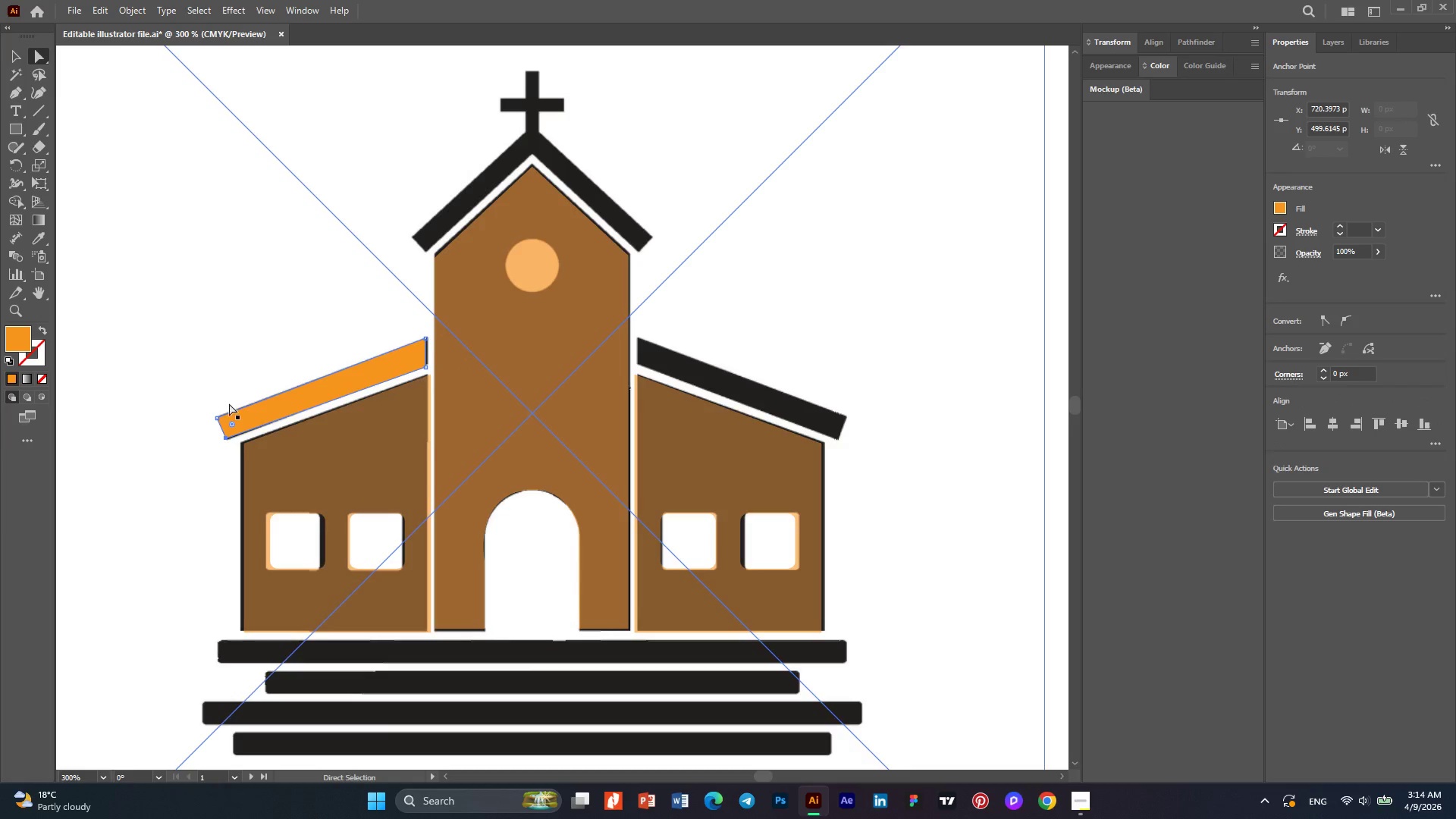 
hold_key(key=AltLeft, duration=0.62)
scroll: coordinate [219, 415], scroll_direction: up, amount: 3.0
 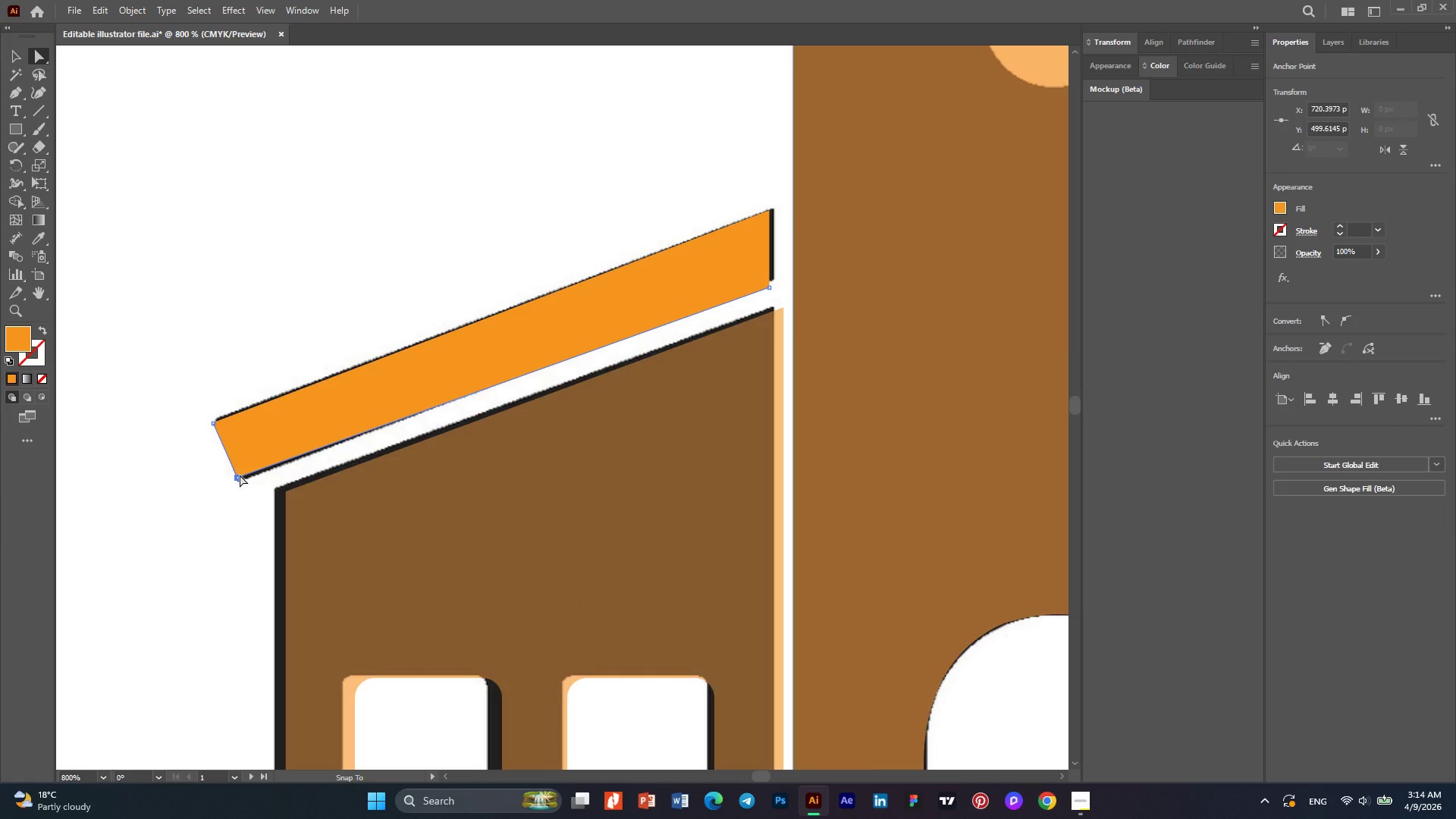 
key(Alt+AltLeft)
 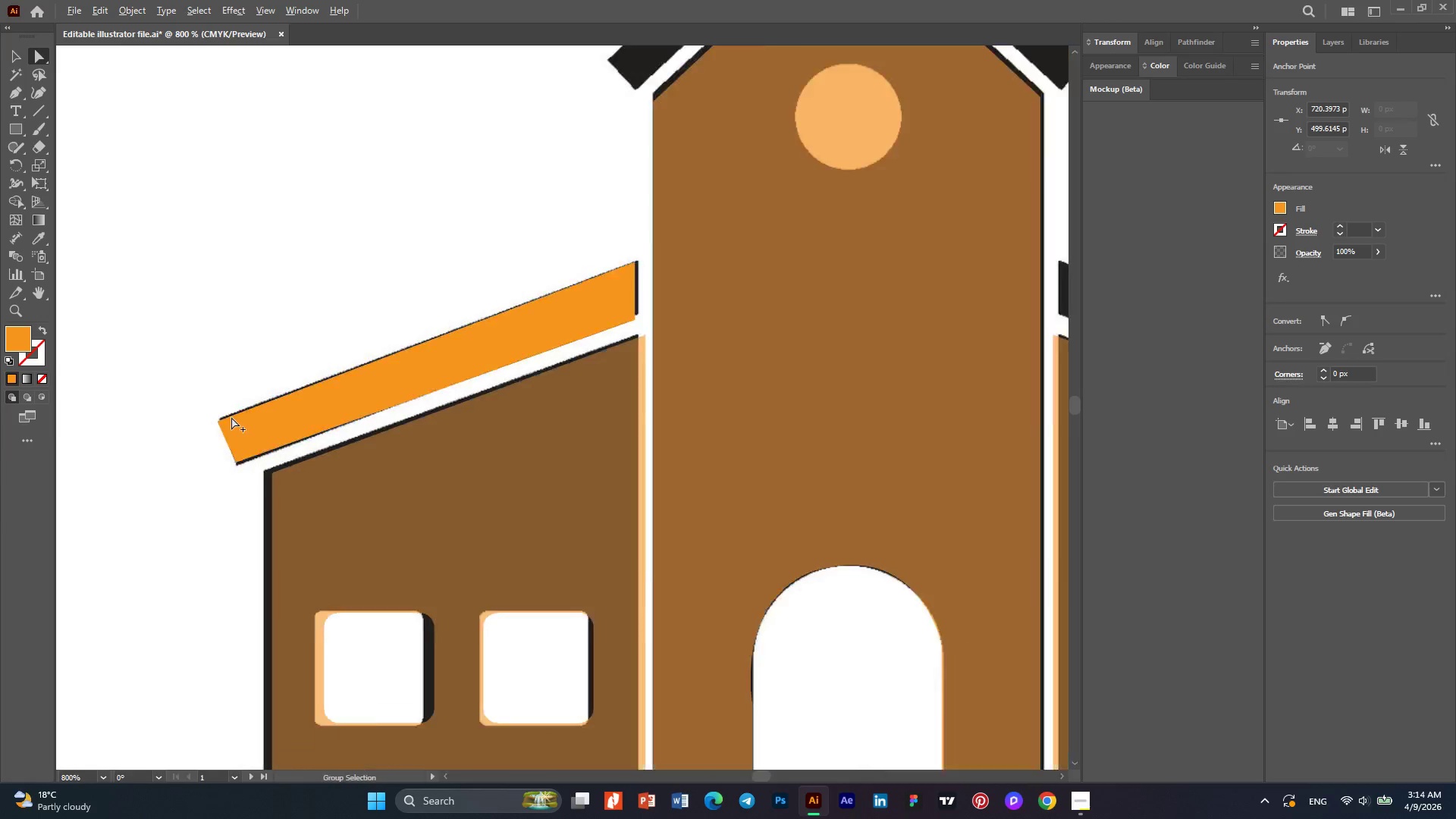 
scroll: coordinate [231, 417], scroll_direction: down, amount: 1.0
 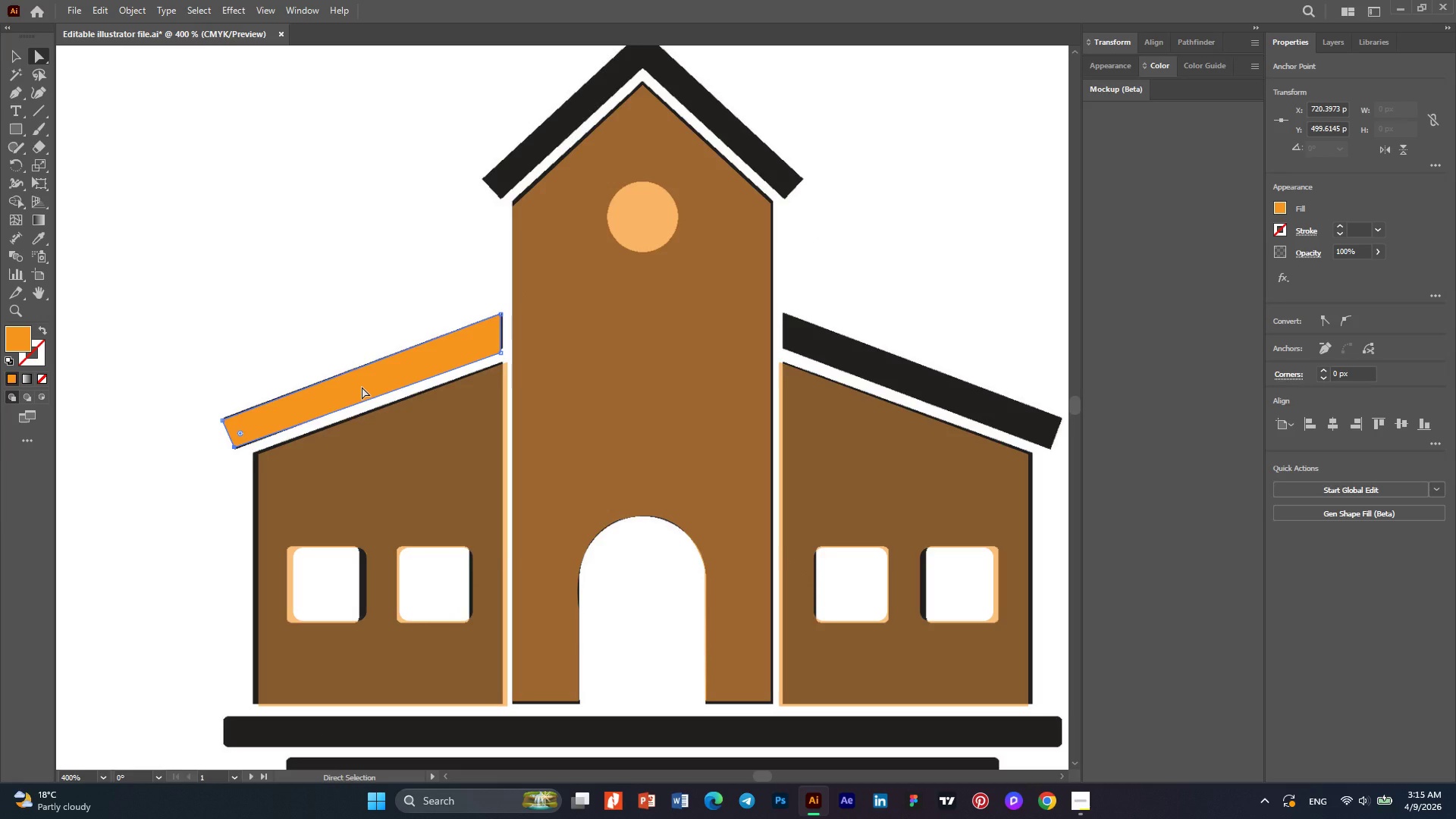 
hold_key(key=AltLeft, duration=0.62)
left_click_drag(start_coordinate=[362, 387], to_coordinate=[362, 394])
 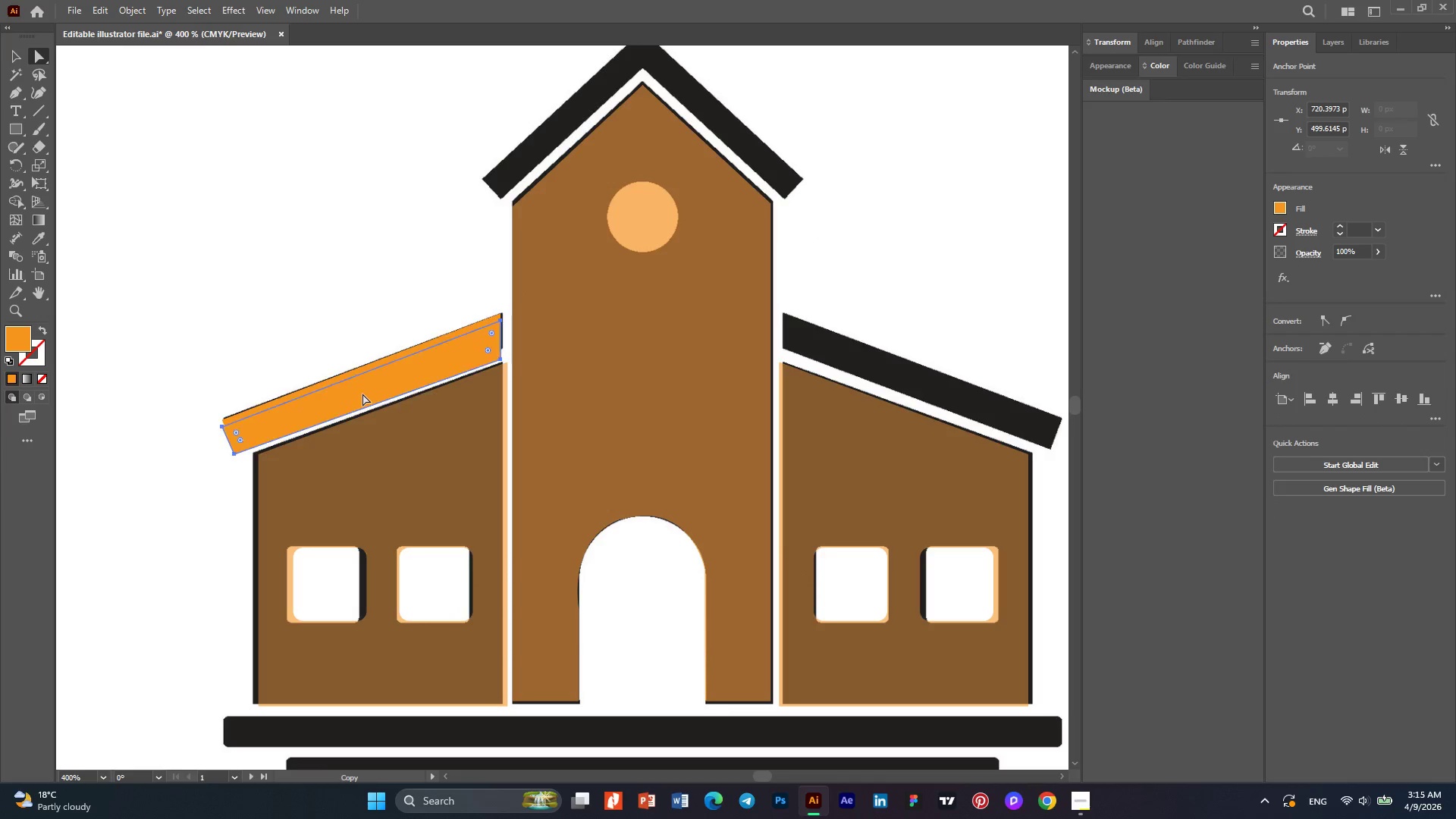 
right_click([362, 394])
 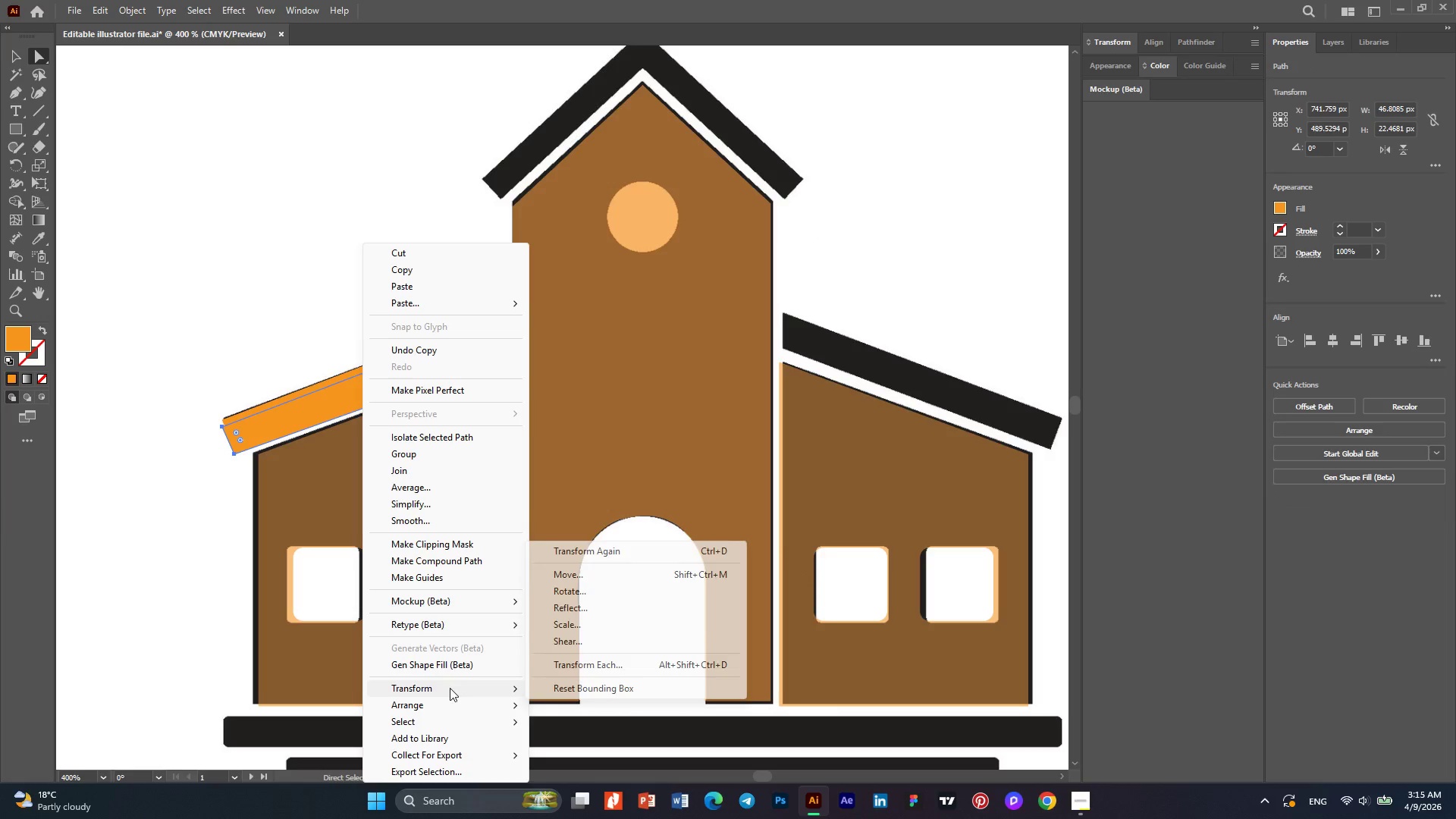 
left_click([581, 613])
 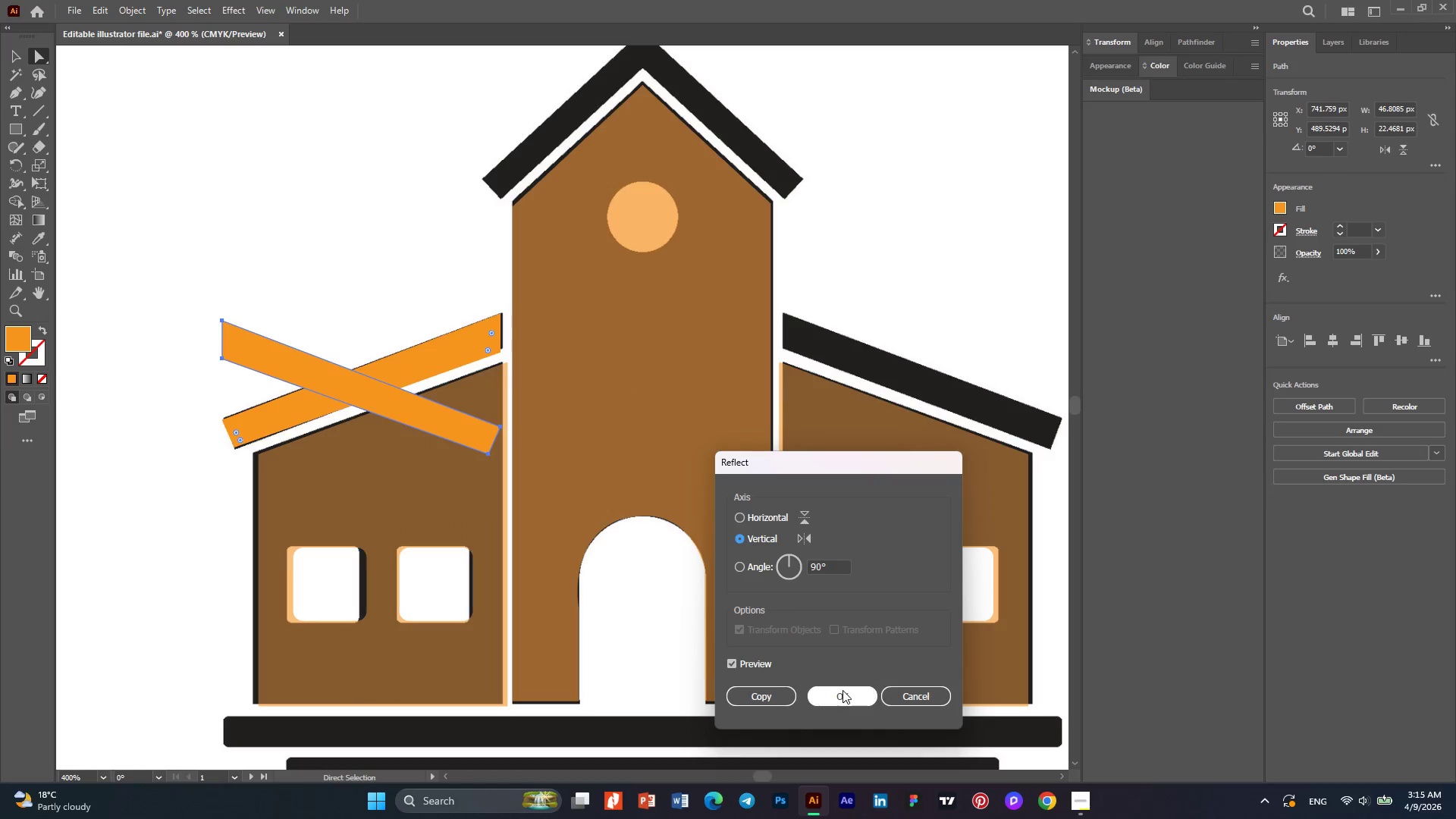 
left_click([843, 693])
 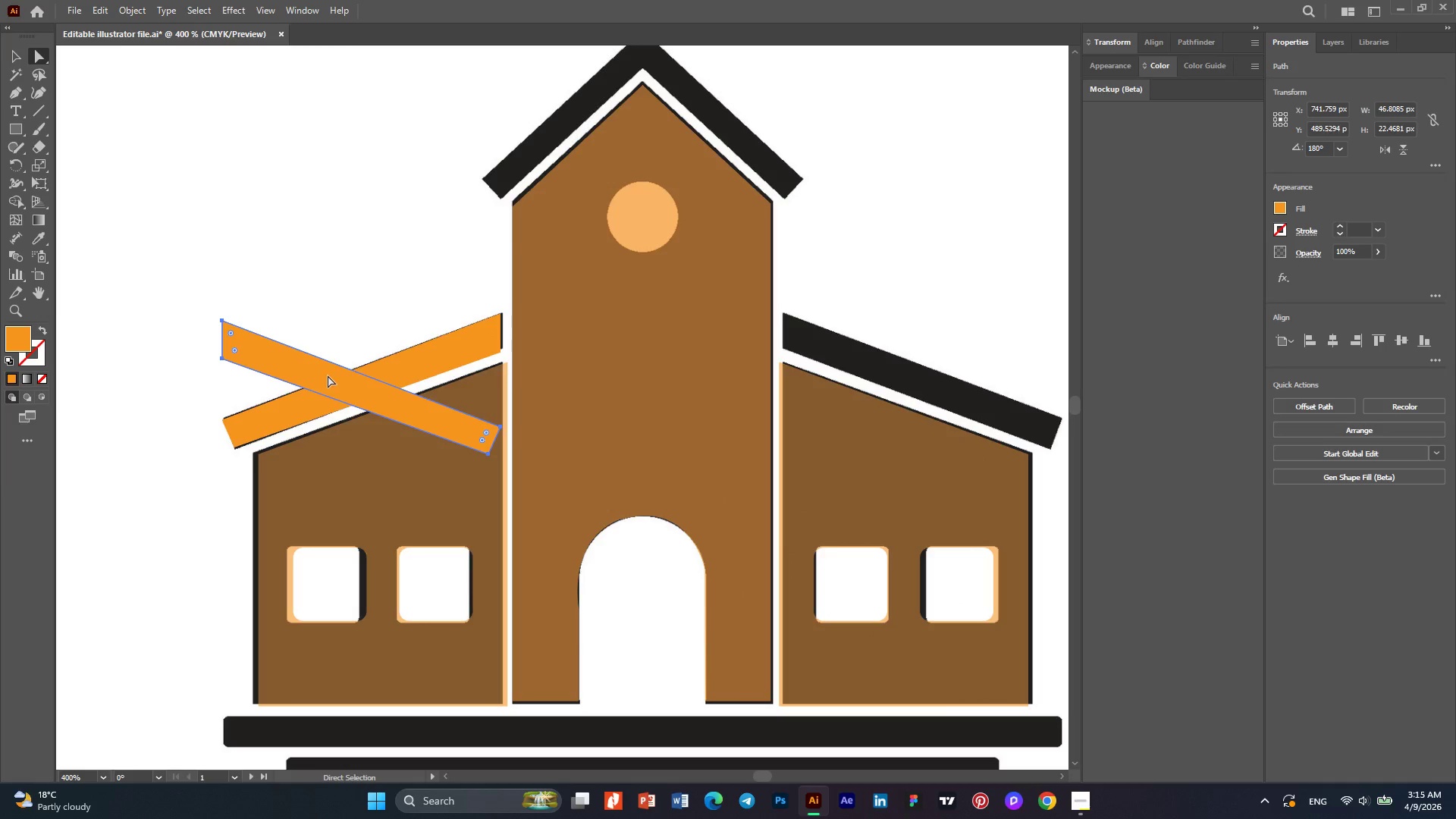 
left_click_drag(start_coordinate=[328, 375], to_coordinate=[893, 372])
 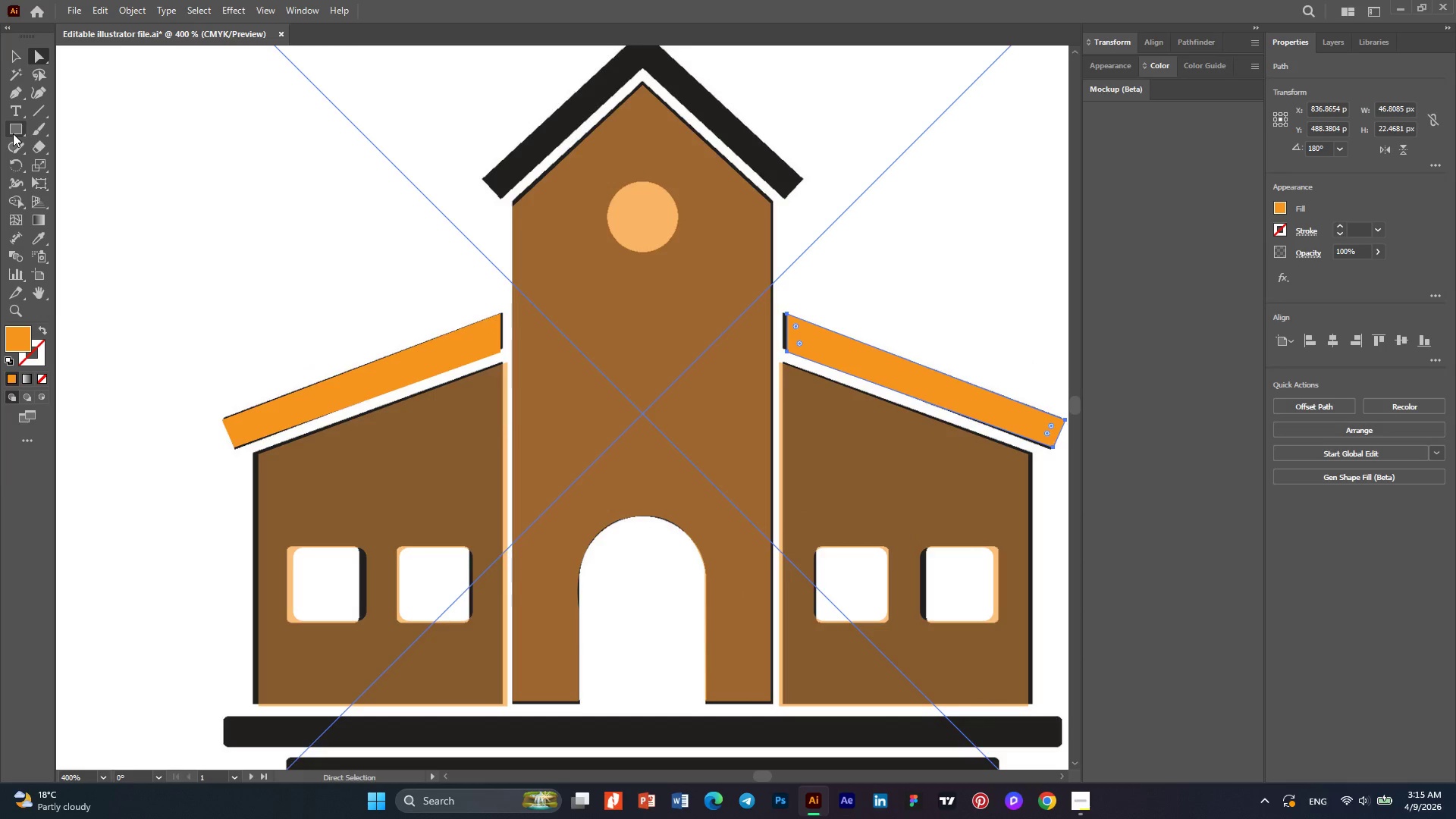 
right_click([13, 133])
 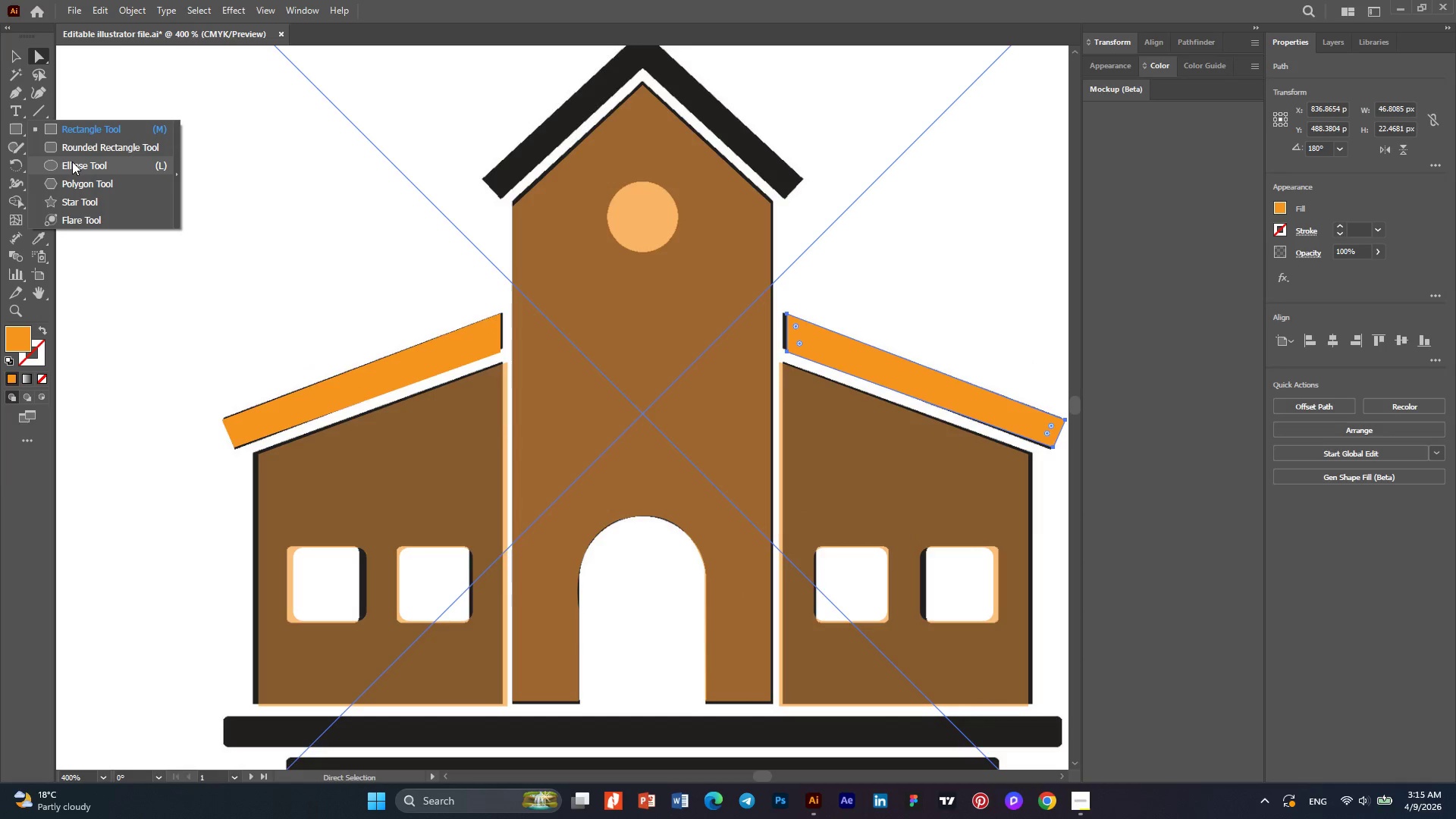 
left_click([72, 163])
 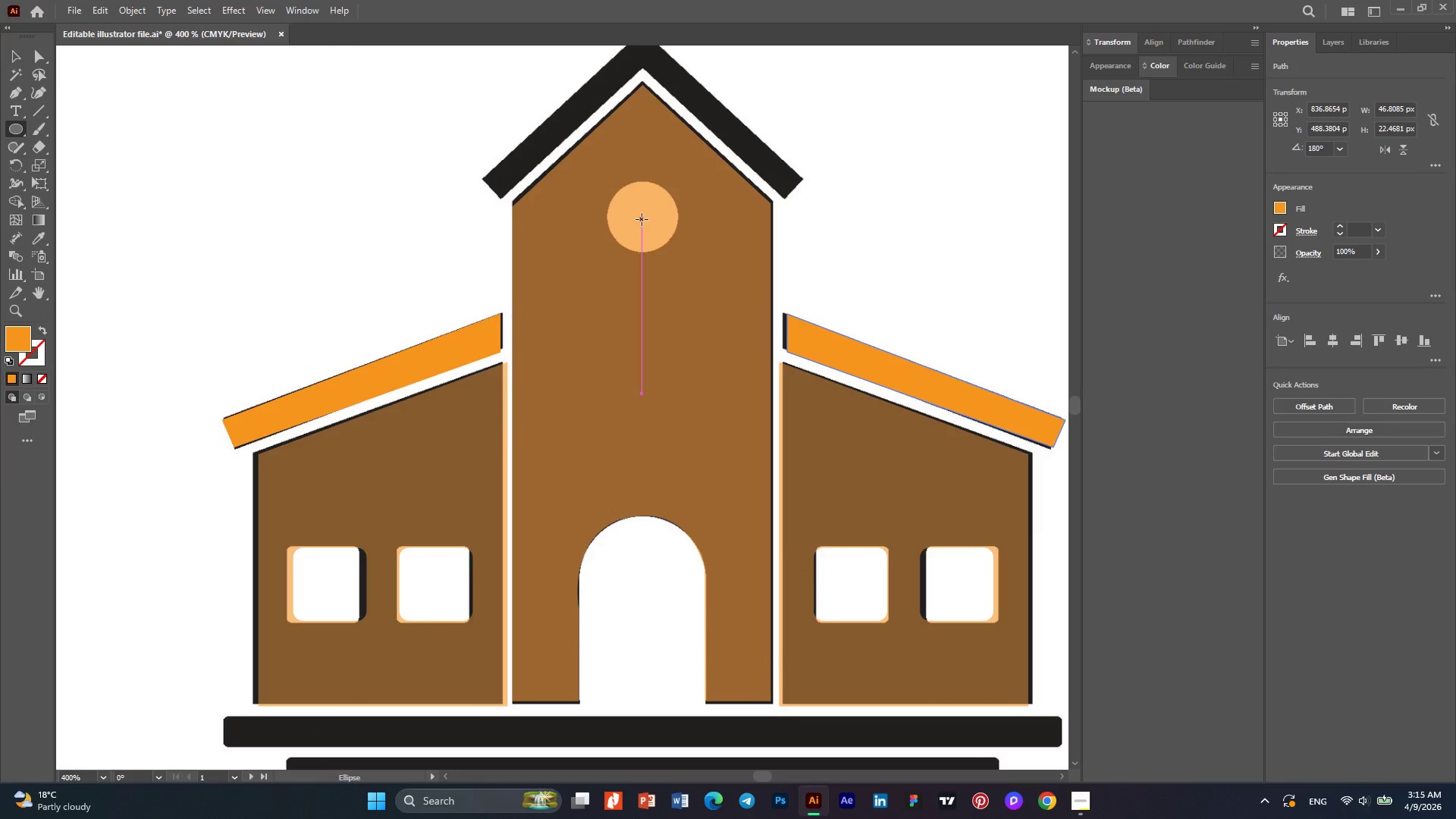 
left_click_drag(start_coordinate=[642, 215], to_coordinate=[705, 259])
 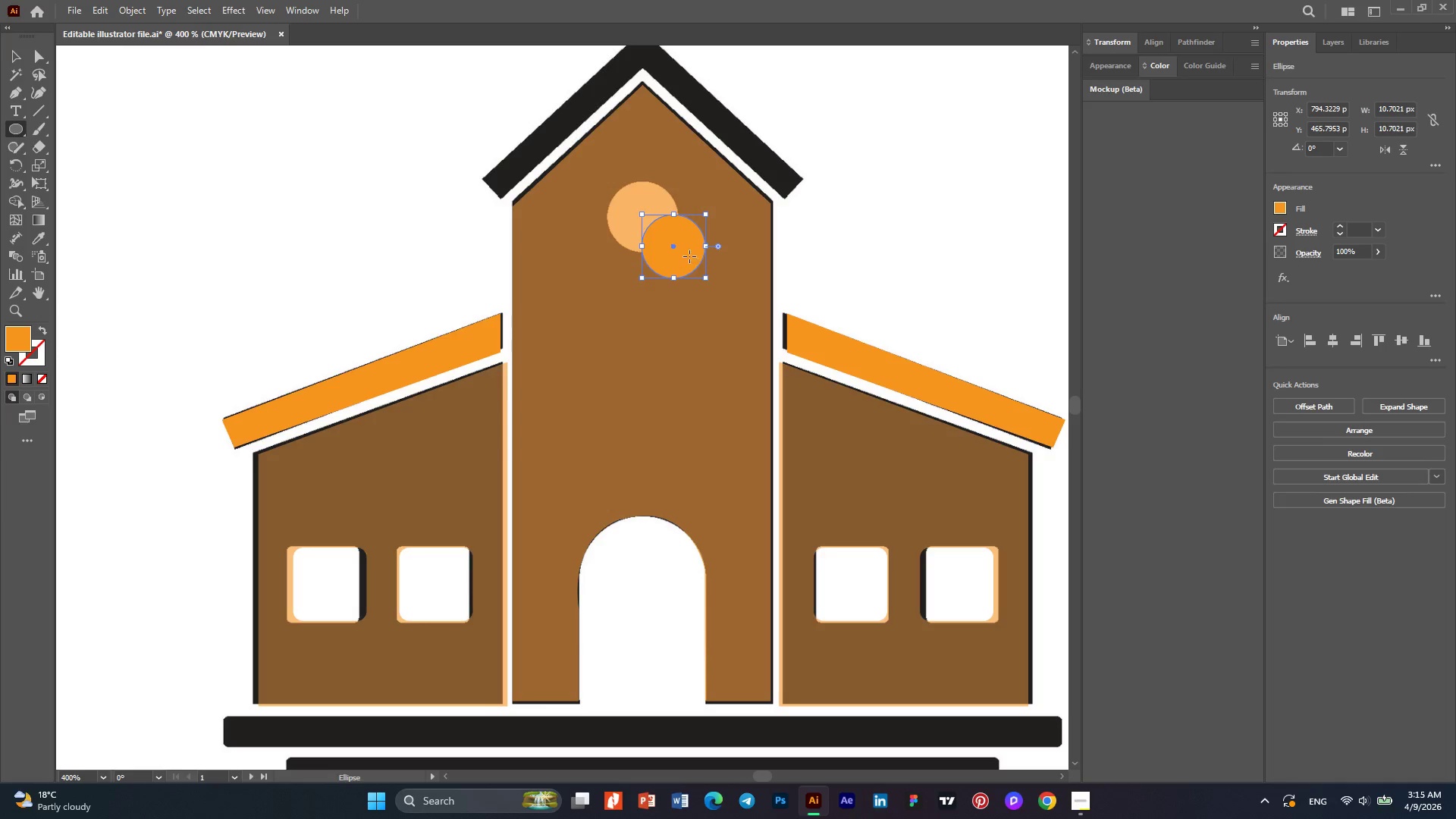 
hold_key(key=ShiftLeft, duration=1.52)
 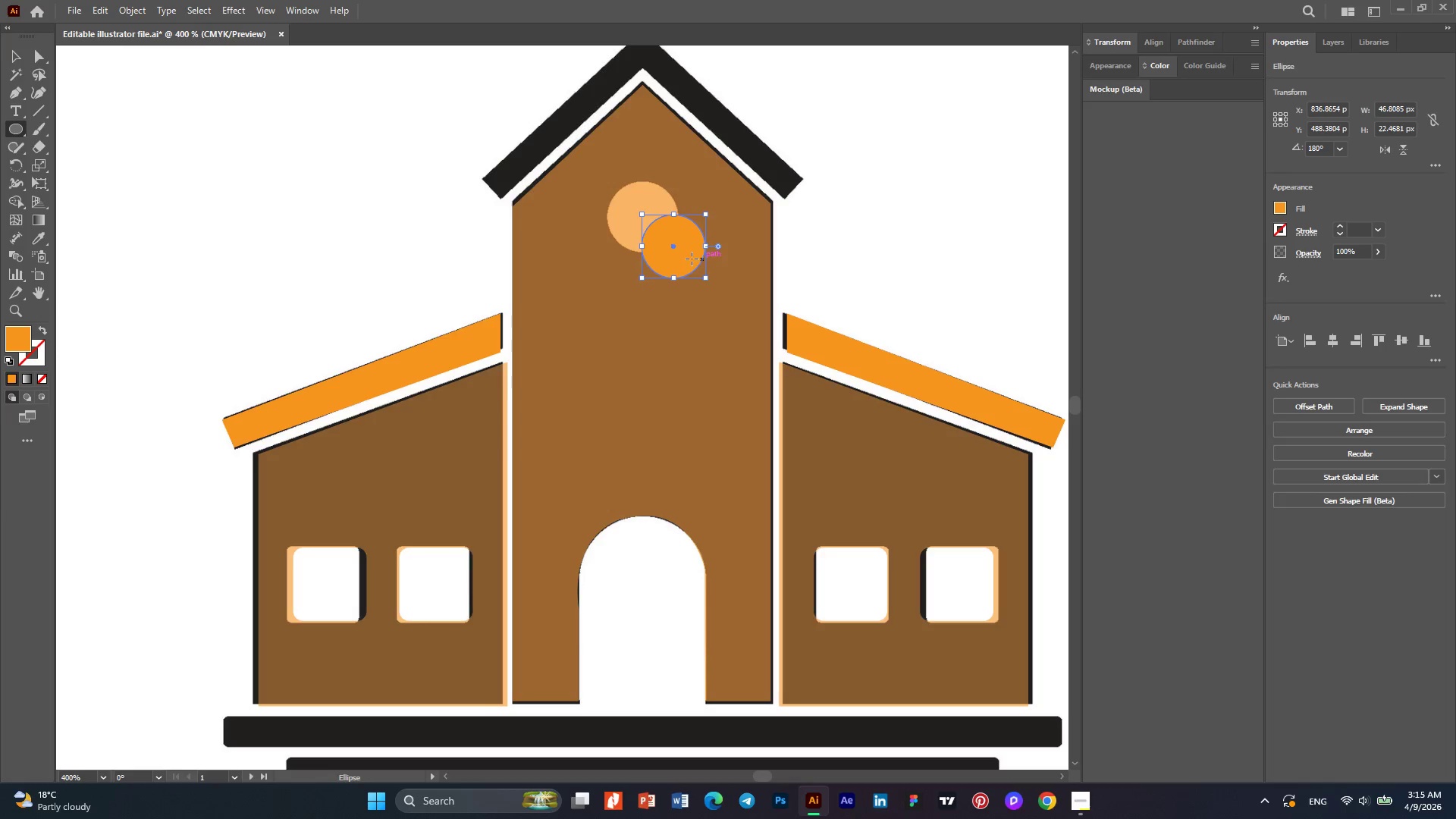 
hold_key(key=ShiftLeft, duration=0.41)
 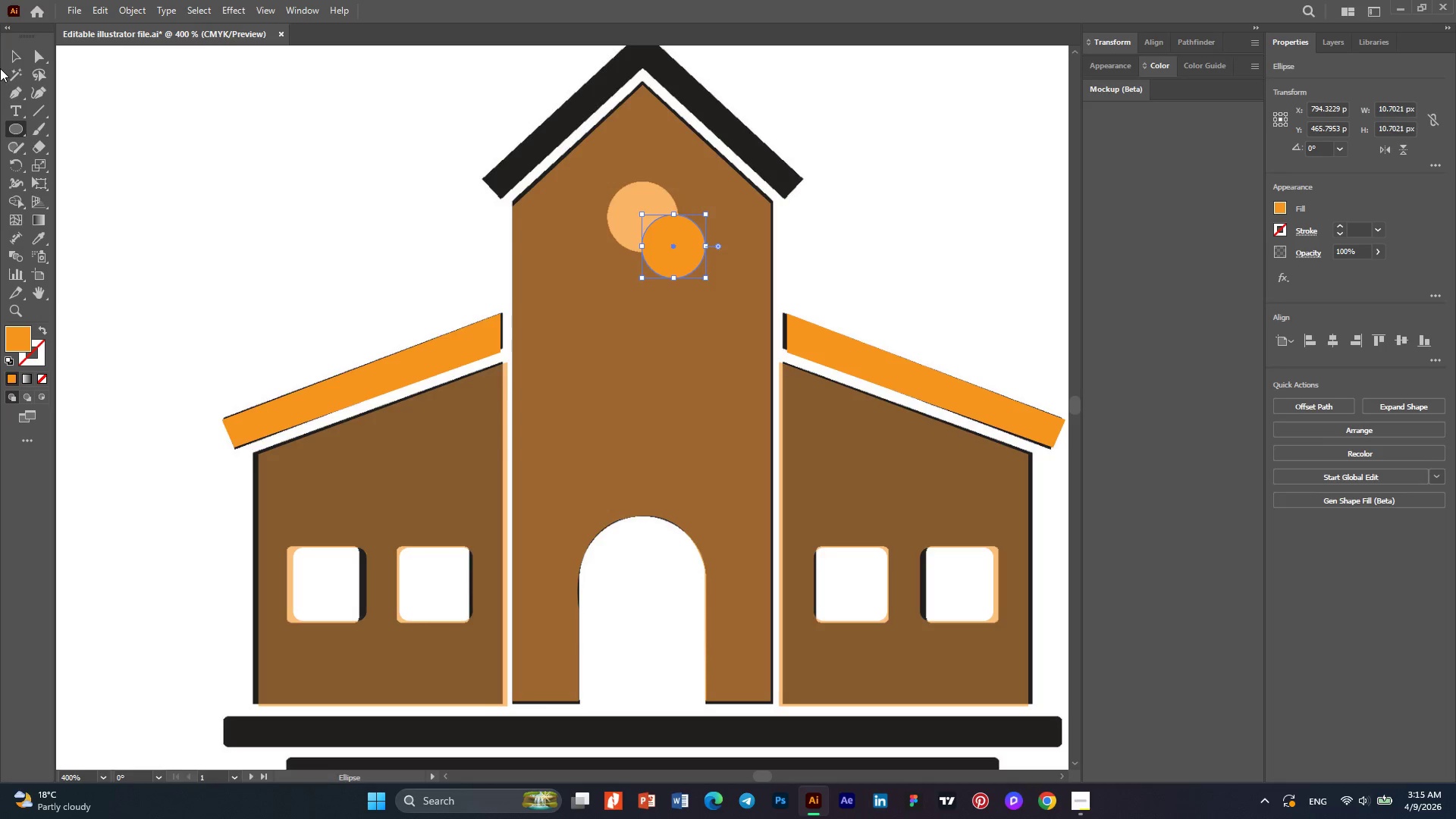 
left_click([14, 58])
 